 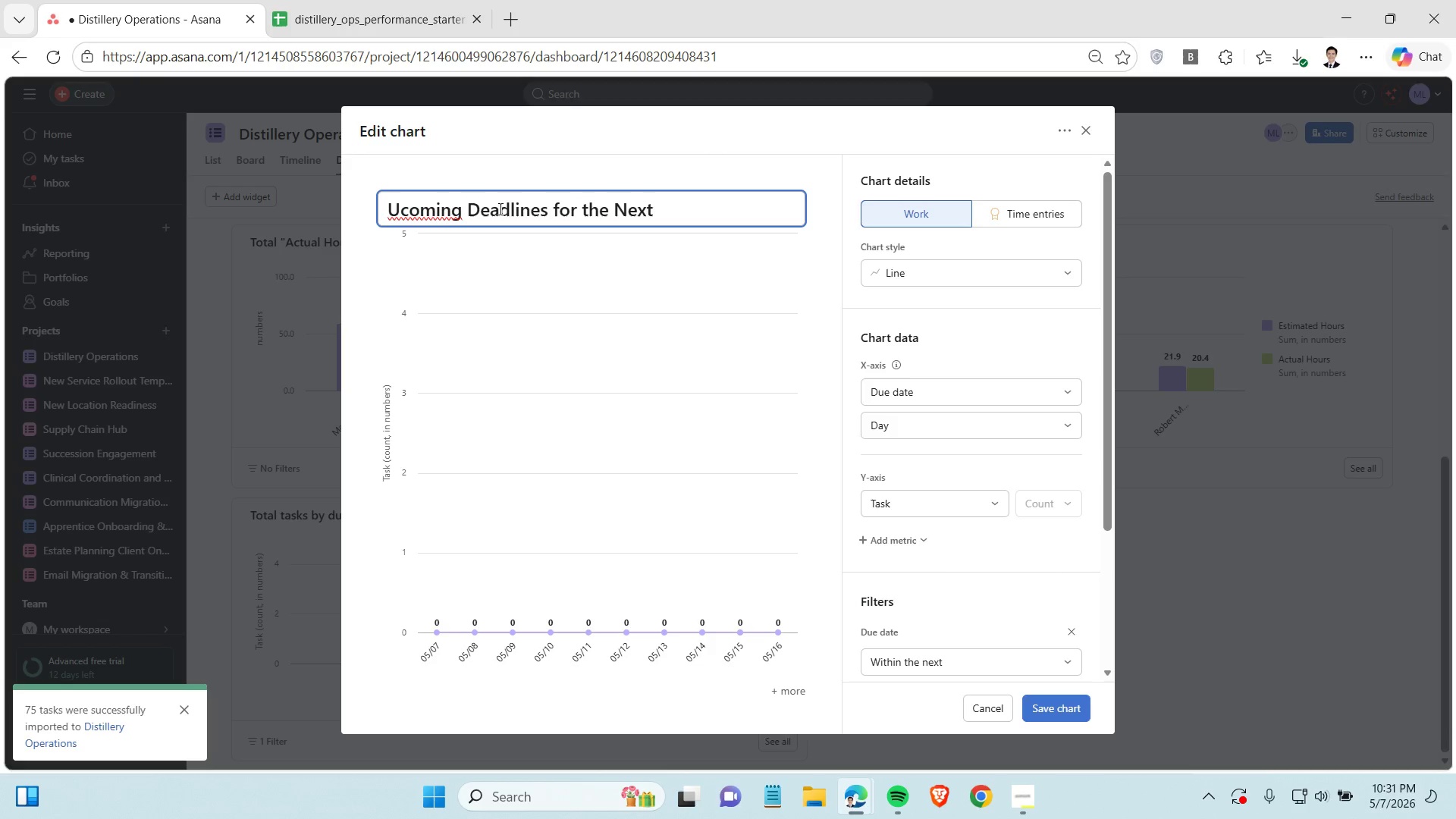 
type( 14 Days)
 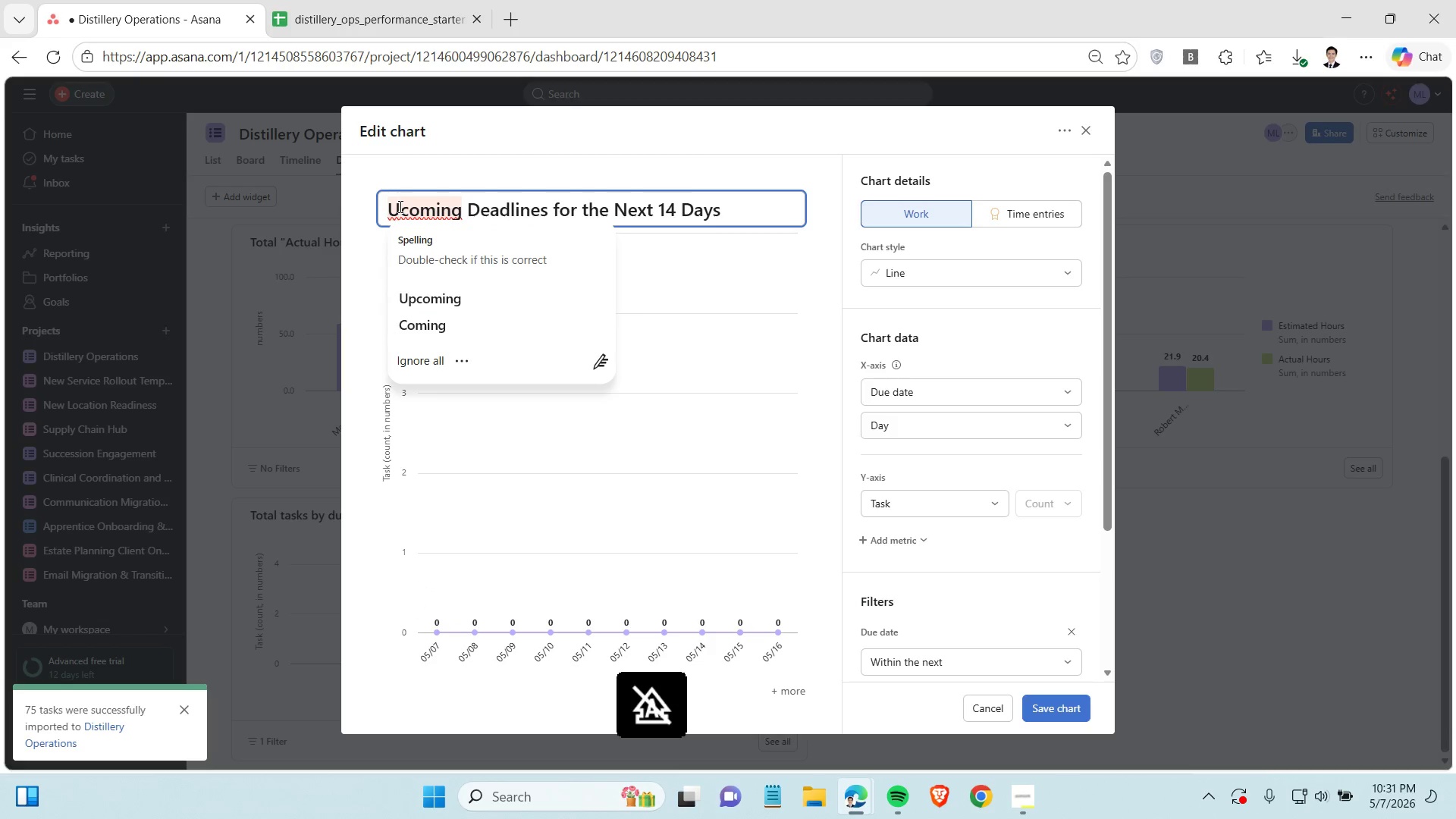 
key(P)
 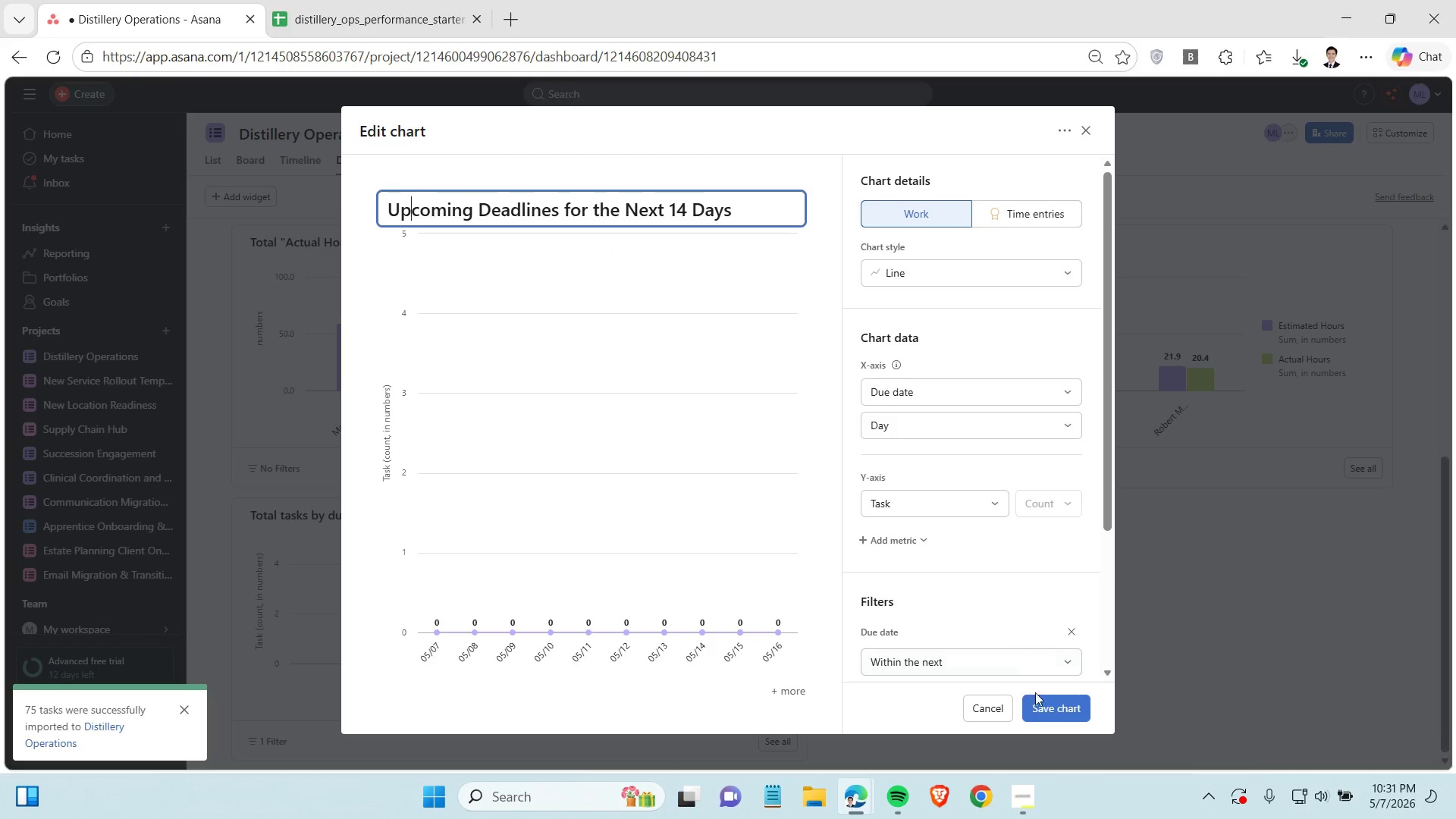 
left_click([1045, 702])
 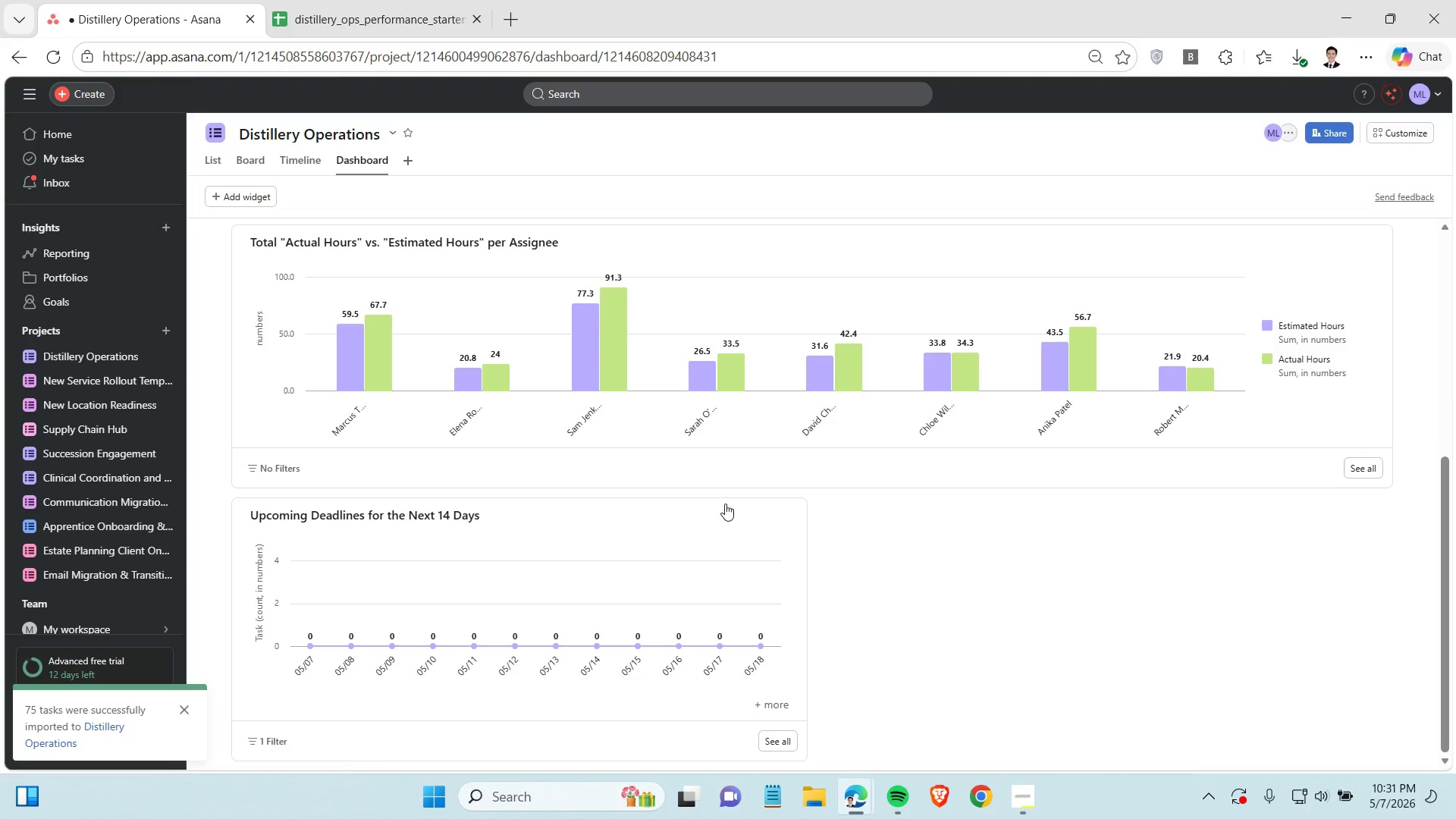 
scroll: coordinate [623, 458], scroll_direction: up, amount: 4.0
 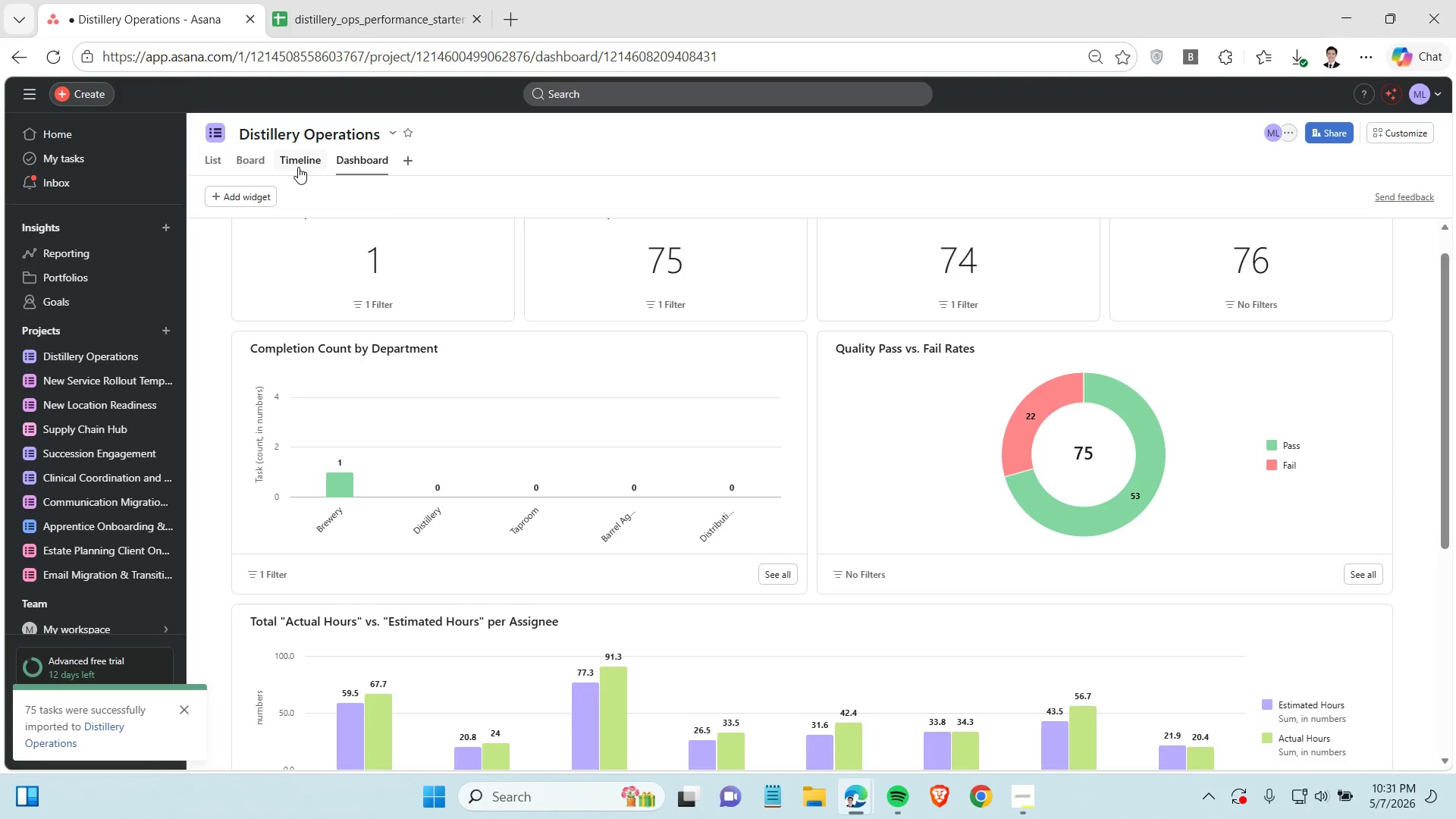 
left_click([253, 162])
 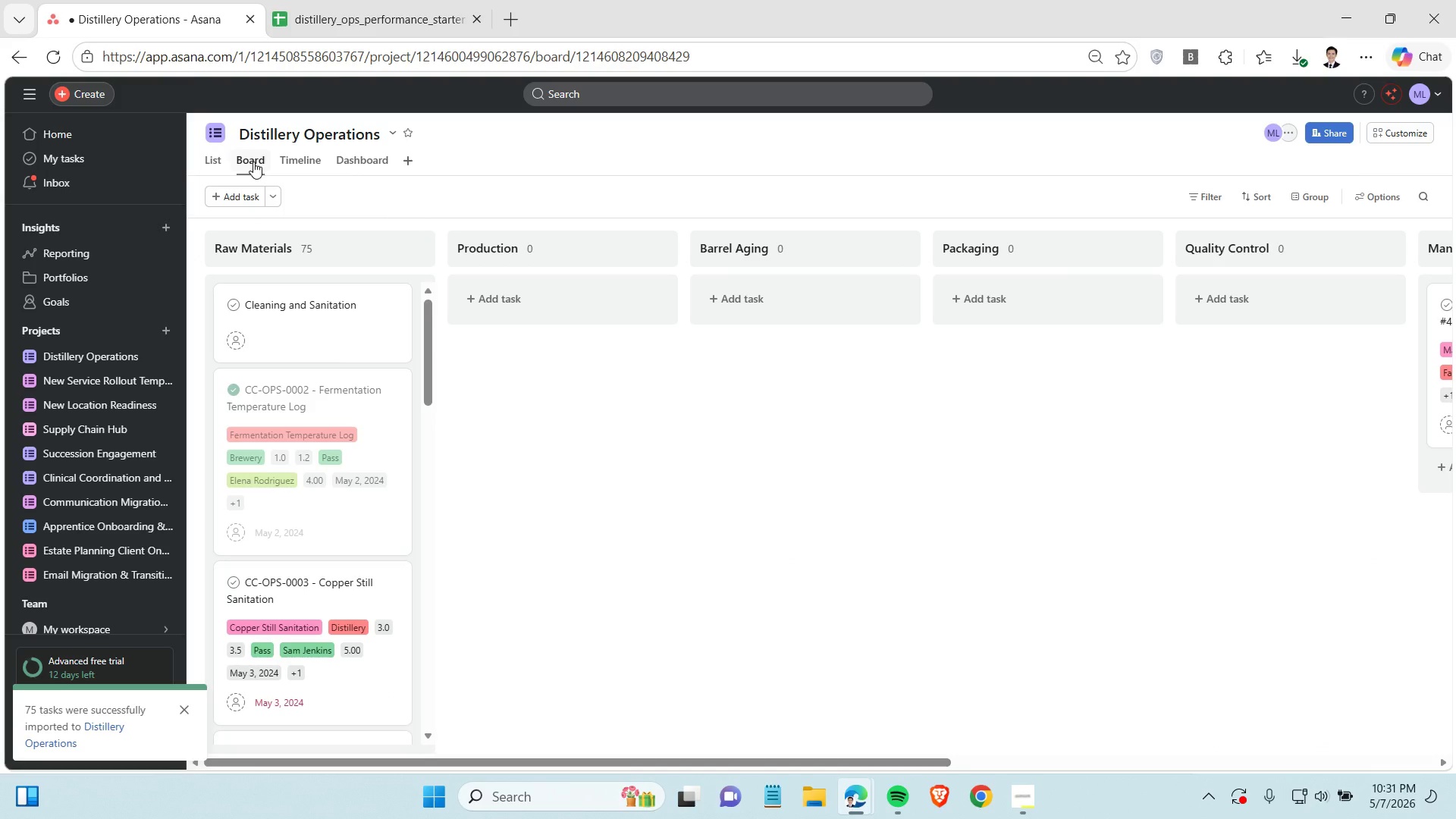 
wait(15.83)
 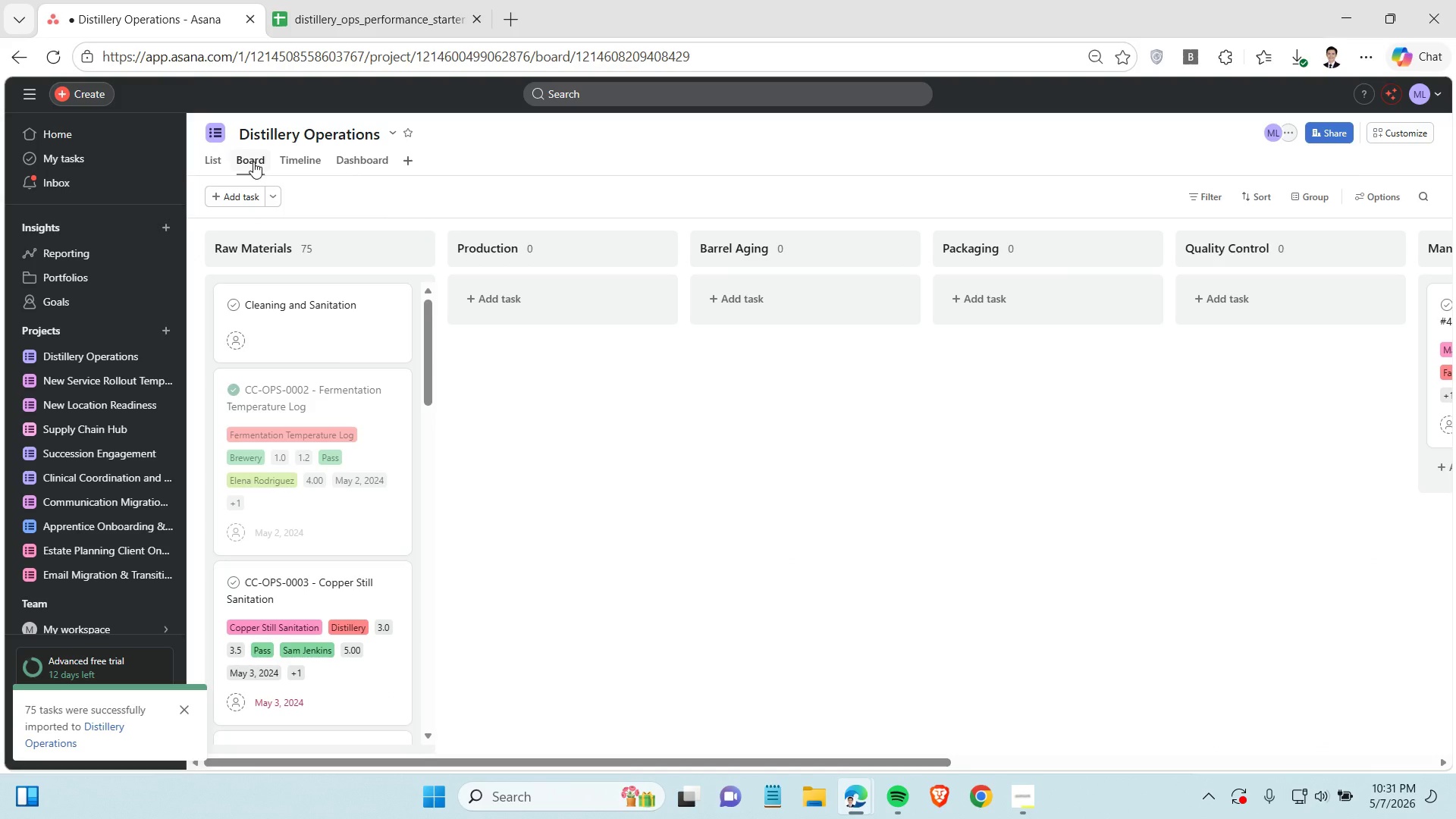 
scroll: coordinate [557, 483], scroll_direction: down, amount: 6.0
 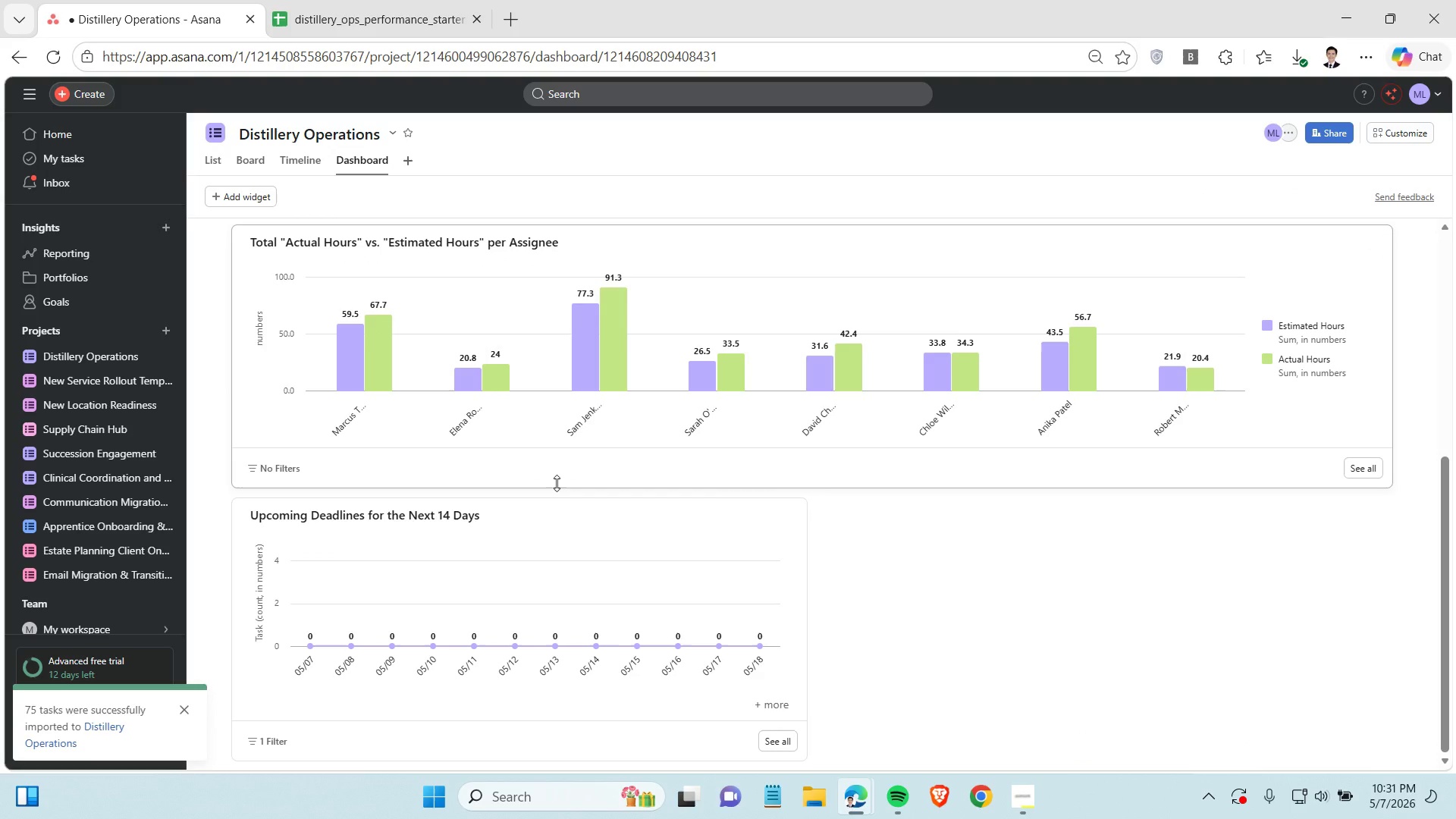 
scroll: coordinate [557, 483], scroll_direction: up, amount: 2.0
 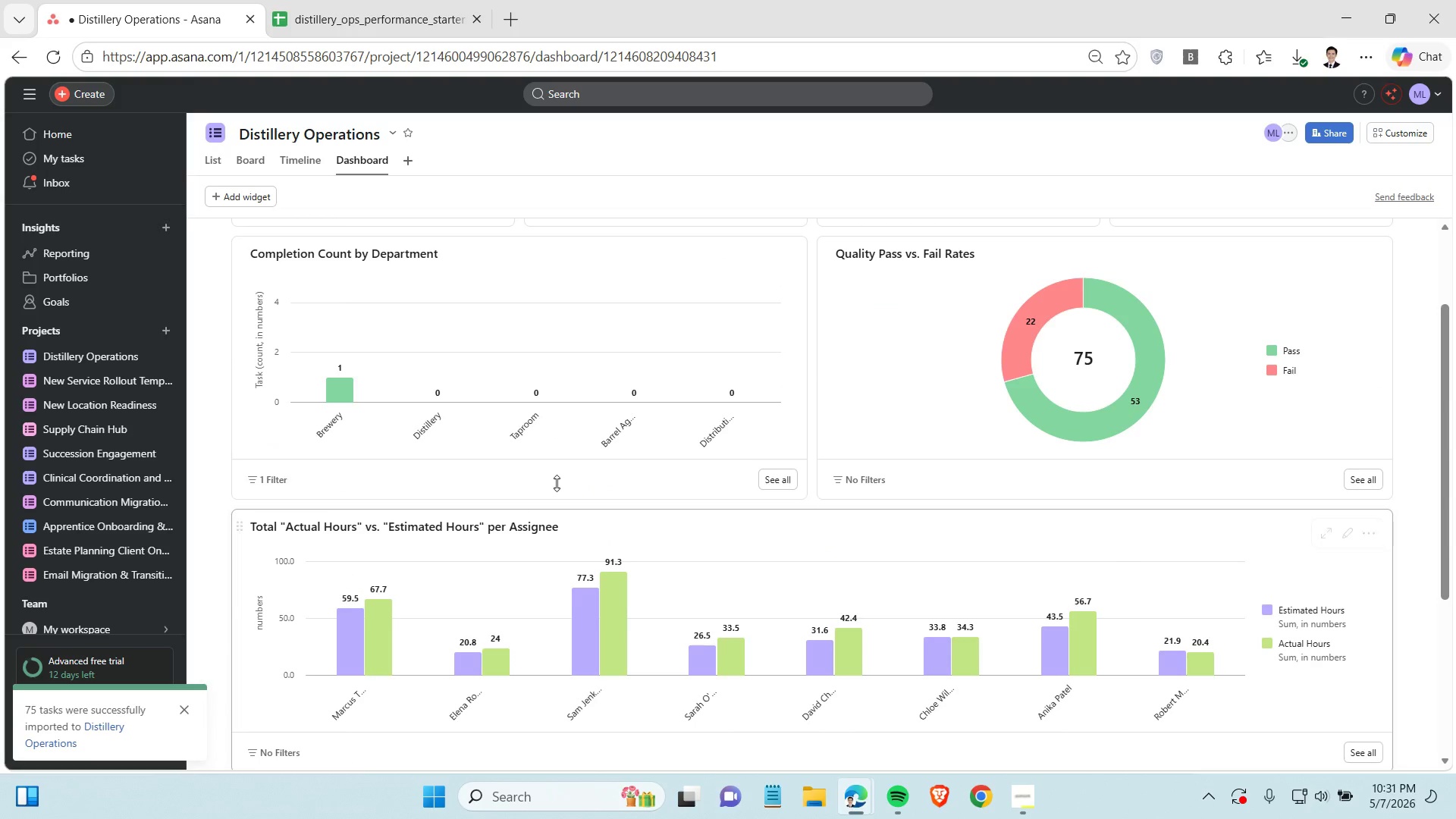 
scroll: coordinate [557, 483], scroll_direction: down, amount: 3.0
 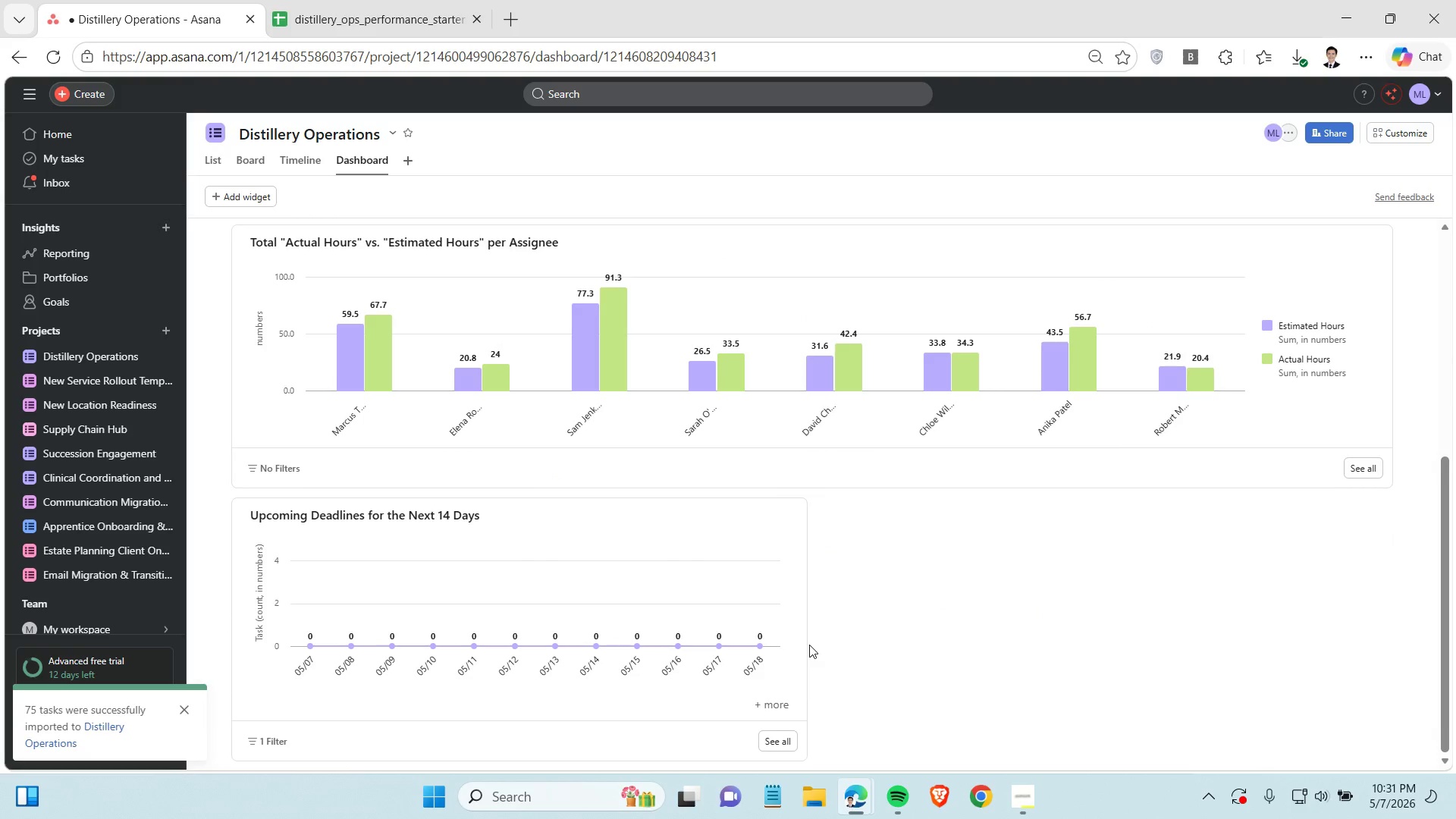 
left_click_drag(start_coordinate=[805, 642], to_coordinate=[858, 619])
 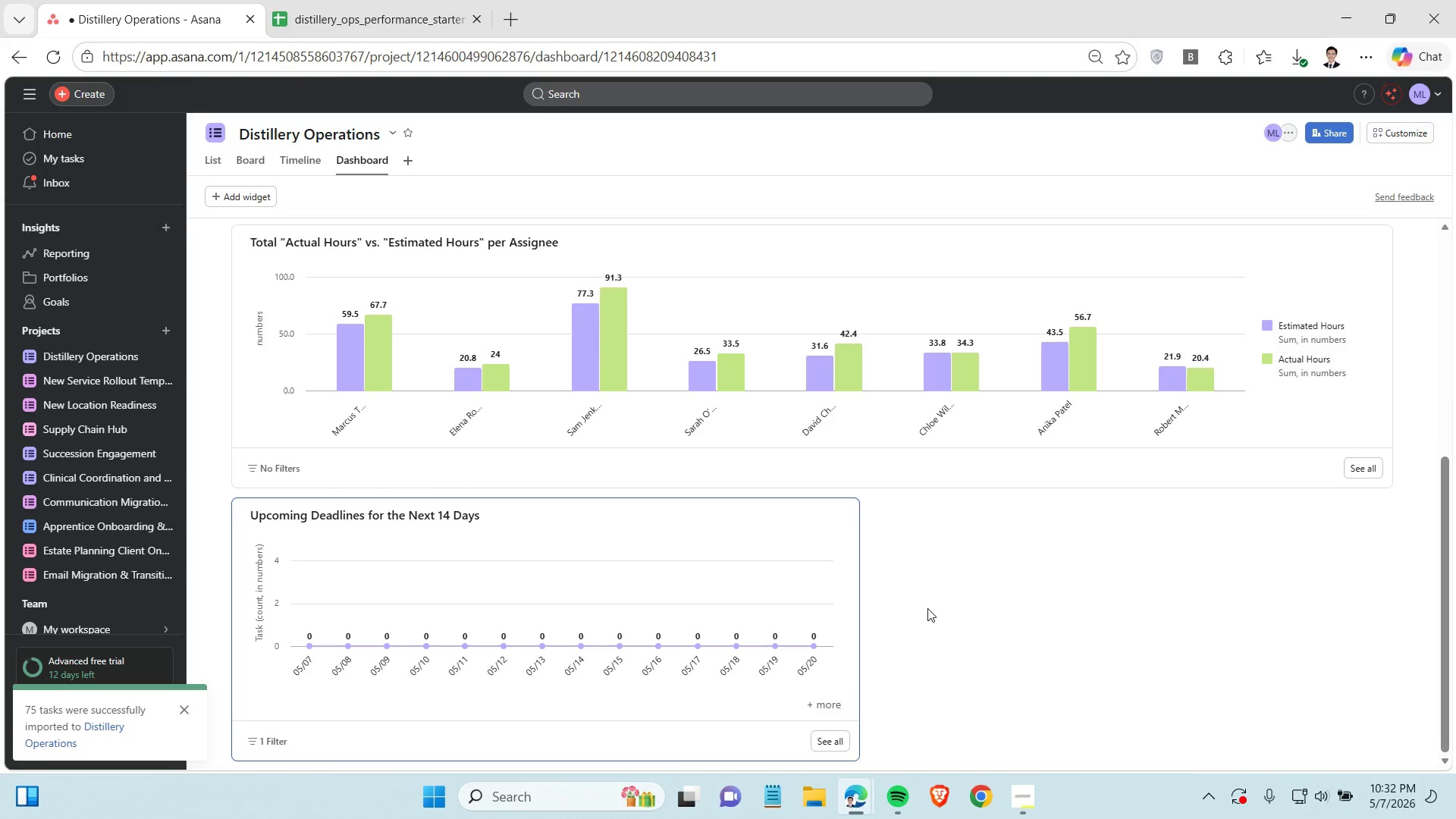 
left_click([927, 608])
 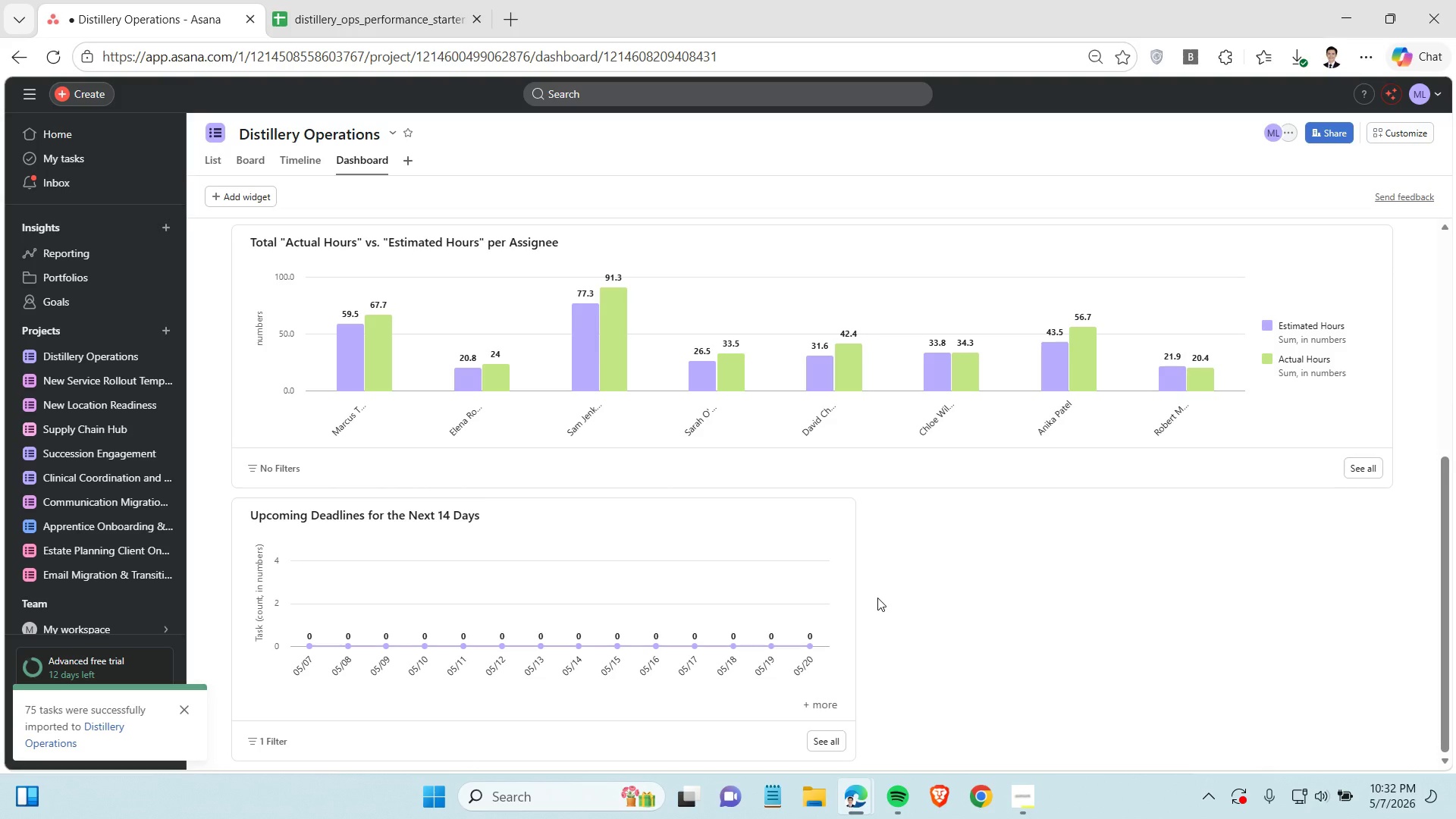 
scroll: coordinate [882, 598], scroll_direction: down, amount: 3.0
 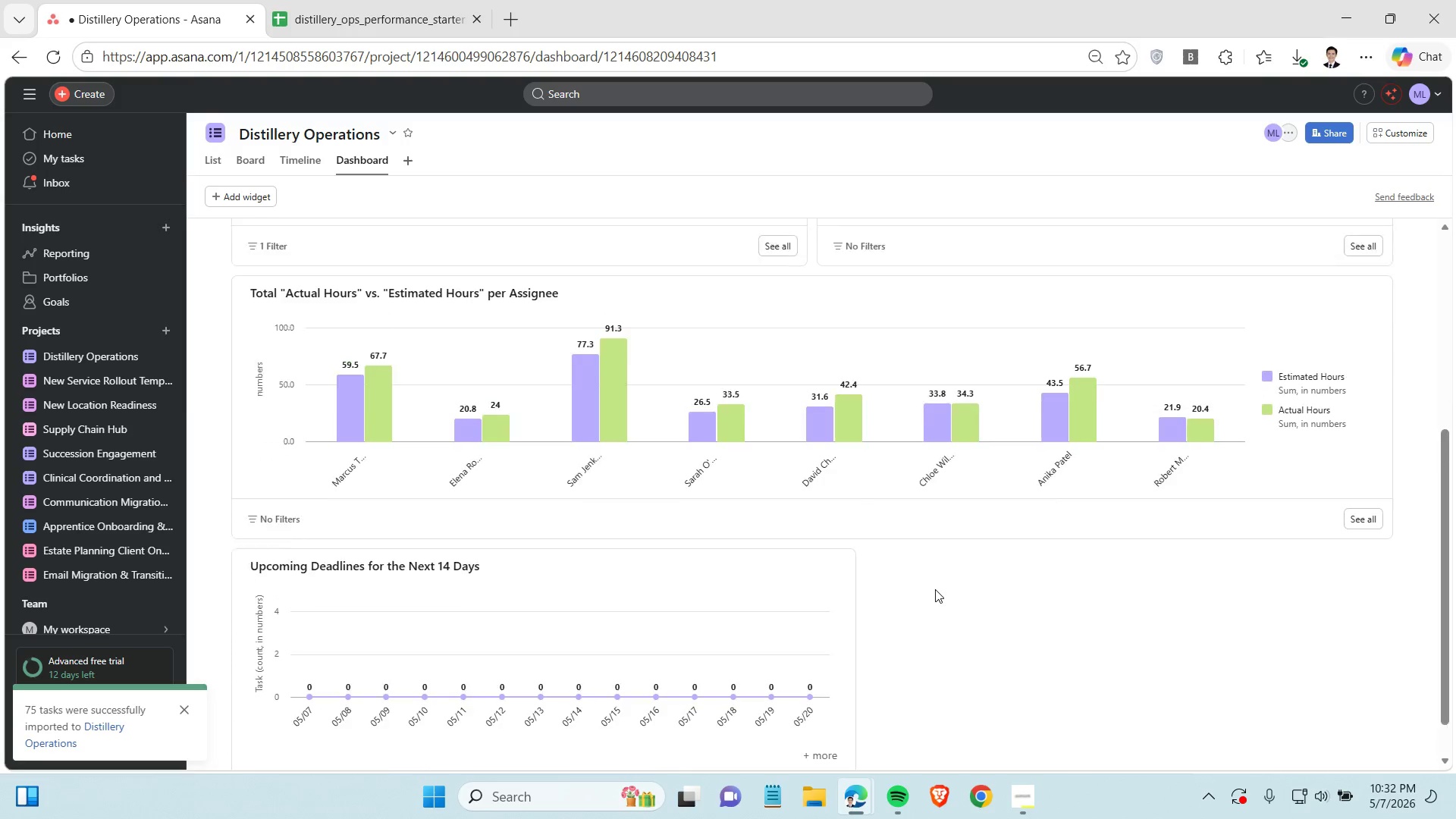 
scroll: coordinate [936, 589], scroll_direction: up, amount: 4.0
 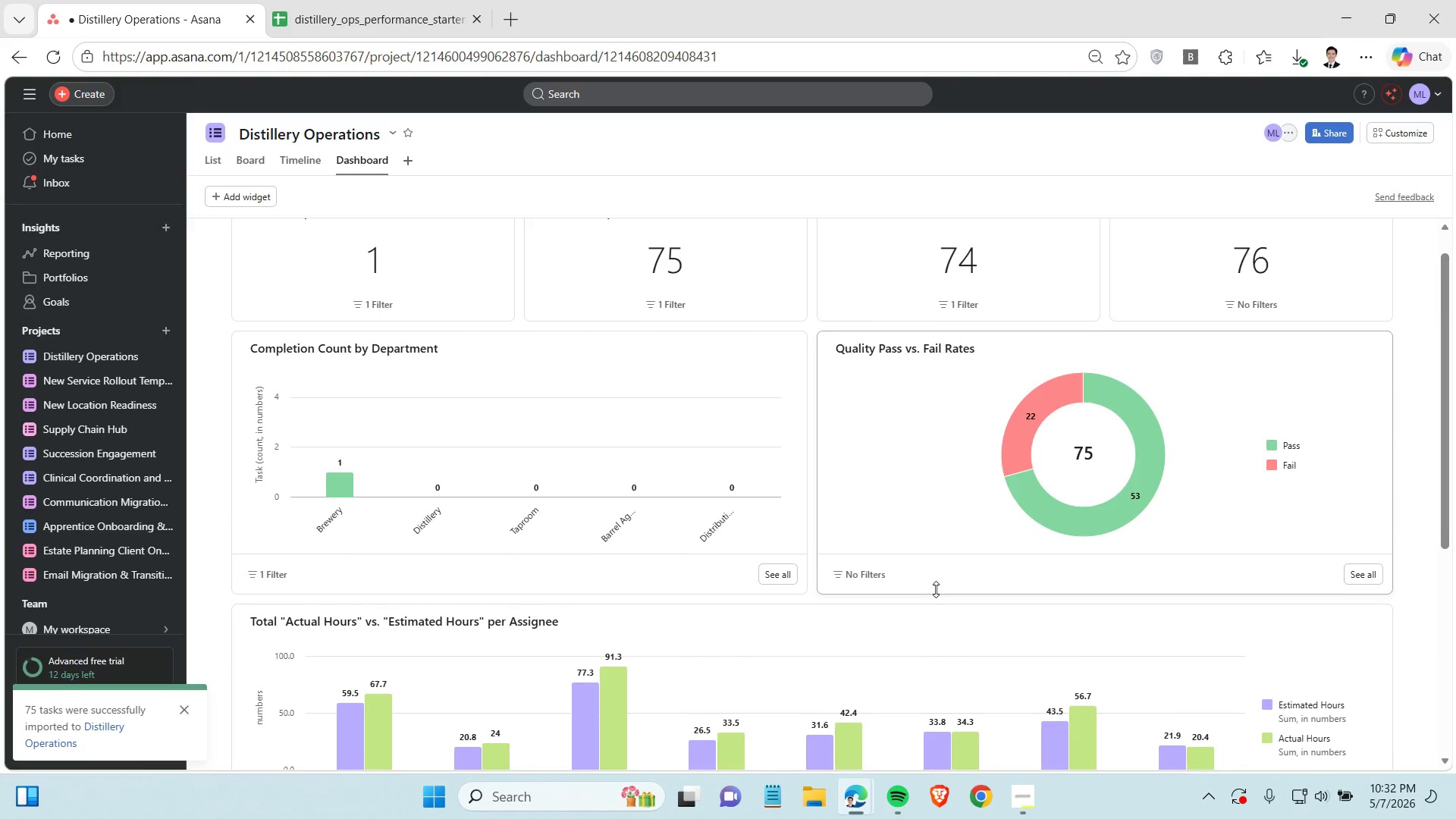 
scroll: coordinate [937, 605], scroll_direction: down, amount: 6.0
 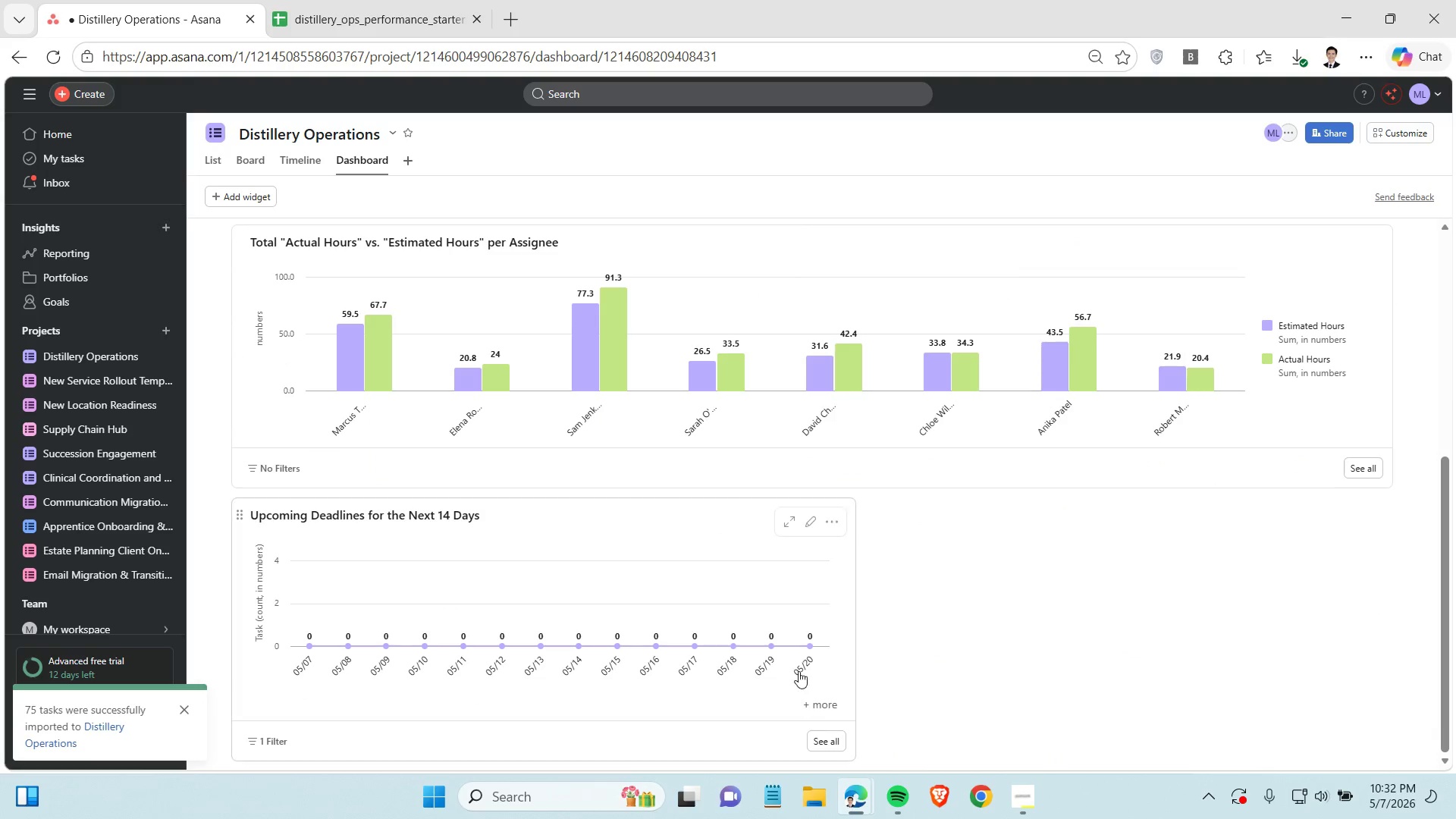 
left_click([801, 667])
 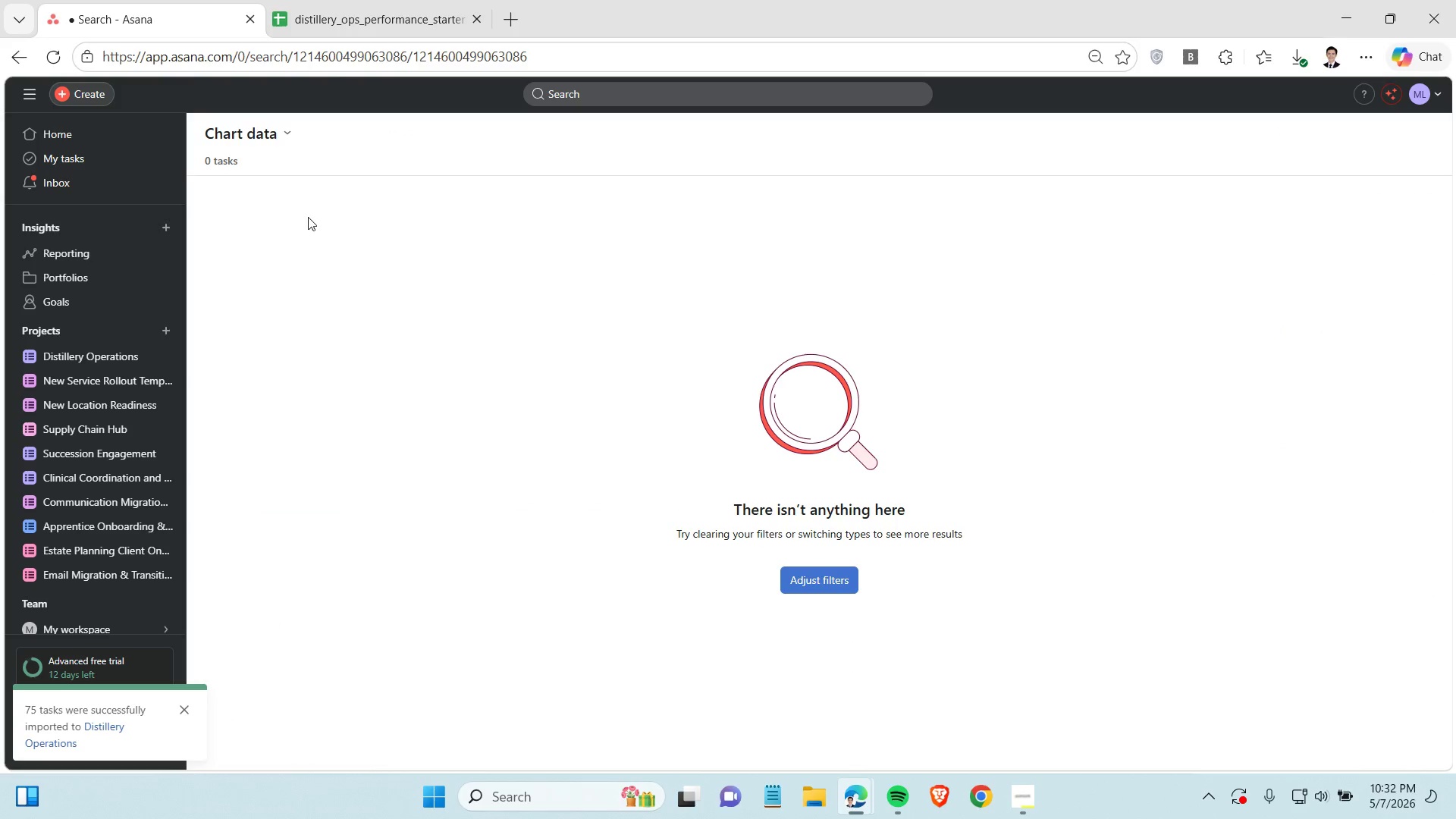 
left_click([336, 325])
 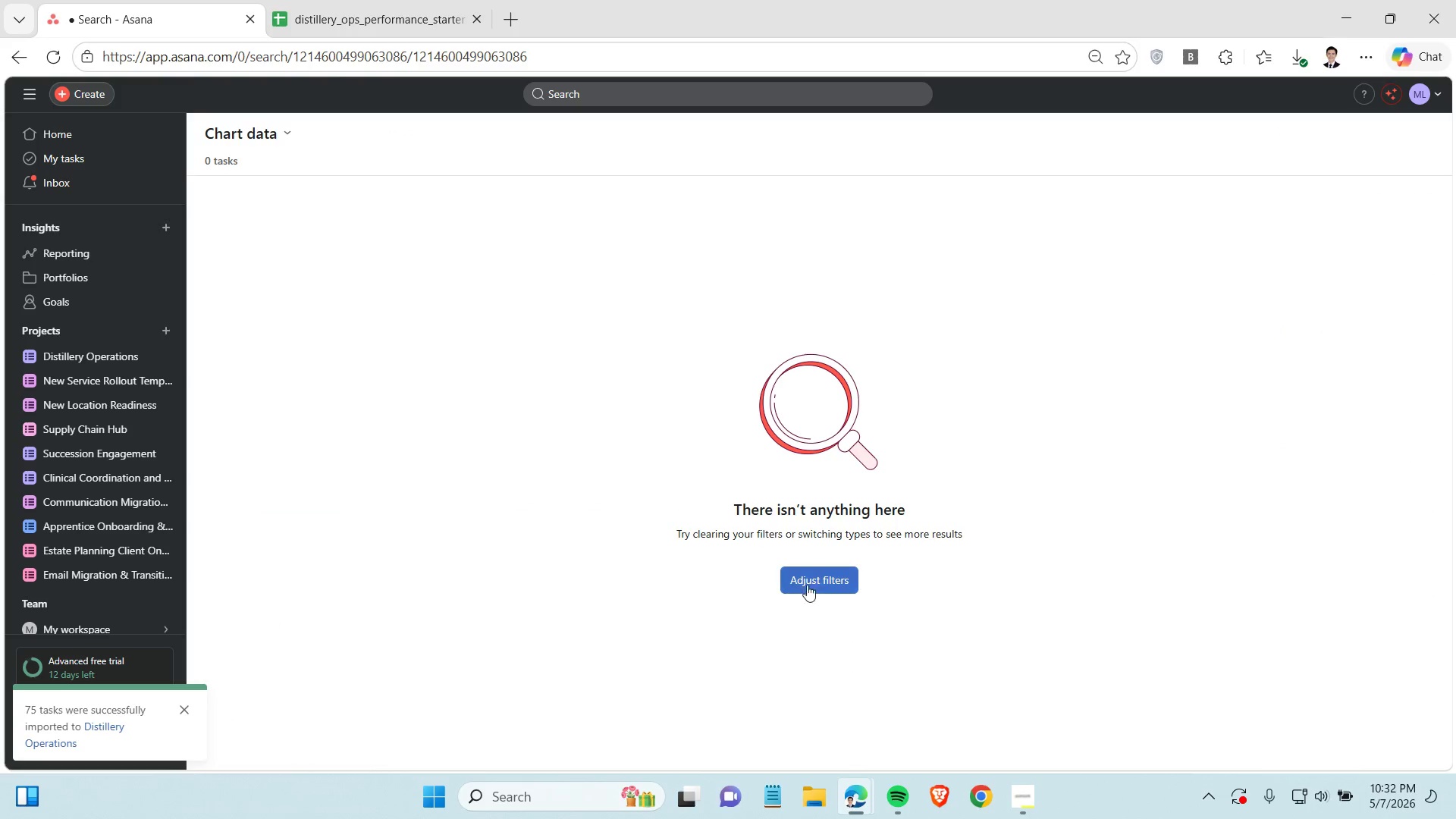 
left_click([811, 580])
 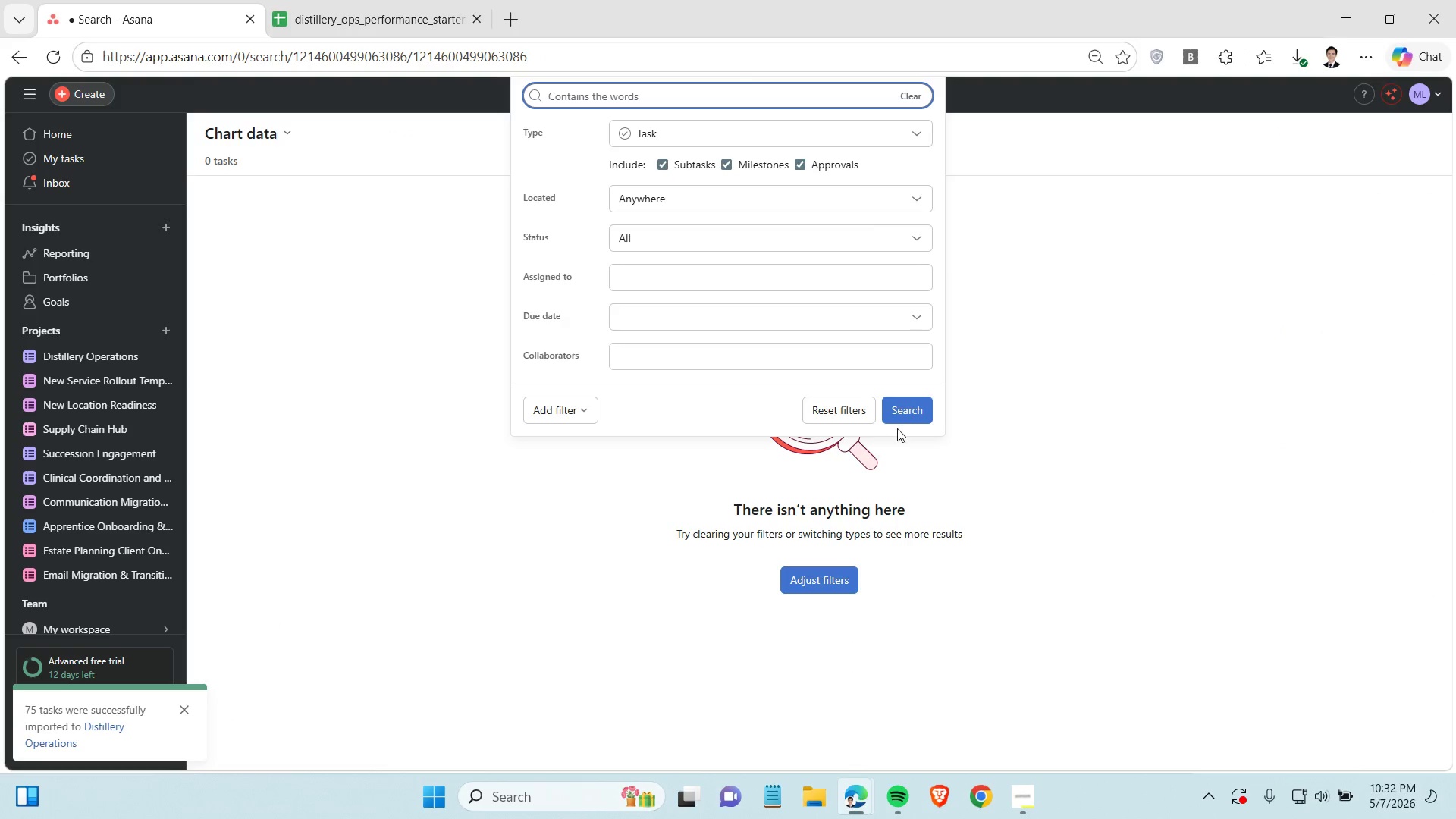 
left_click([907, 411])
 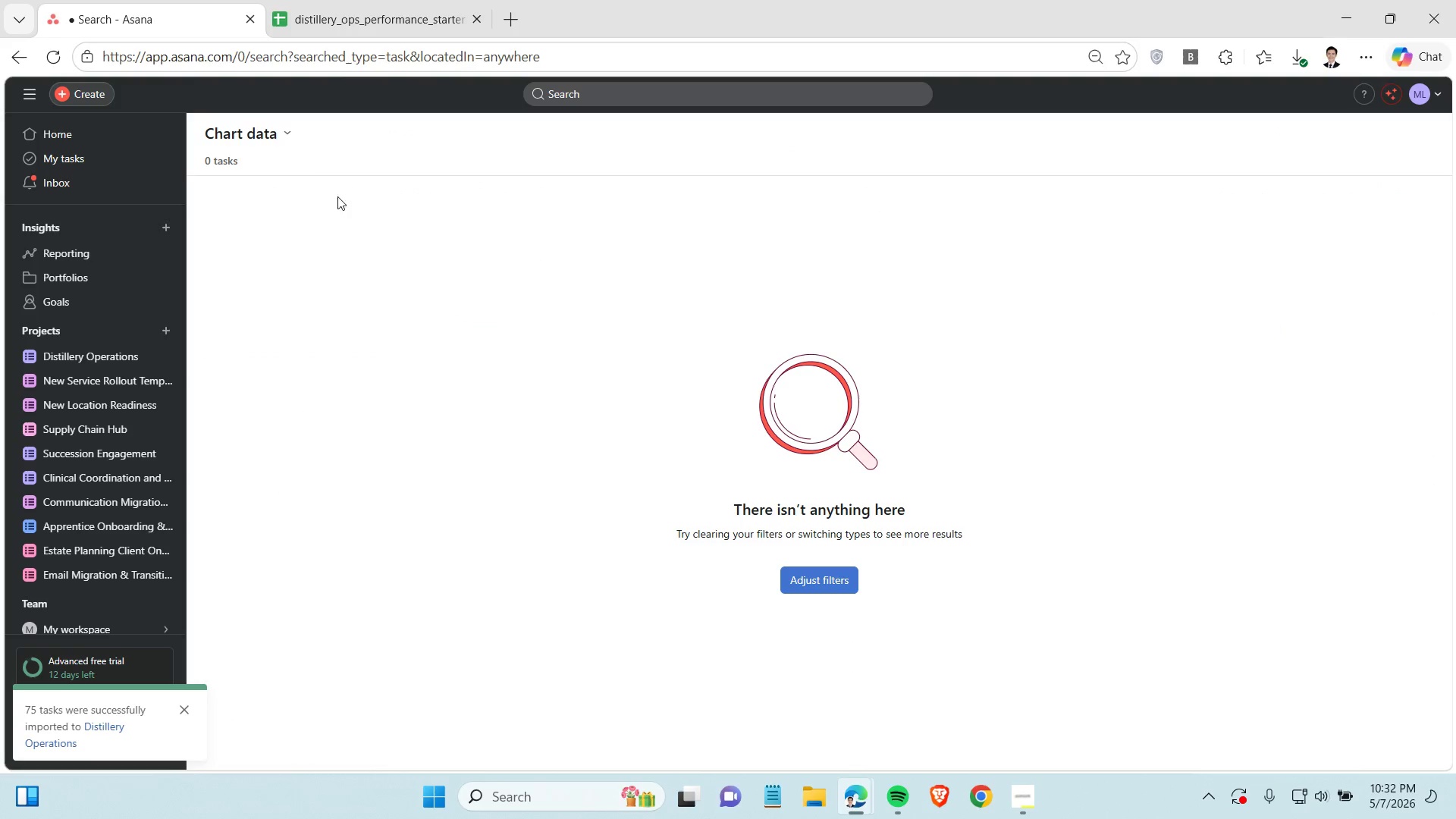 
left_click([273, 133])
 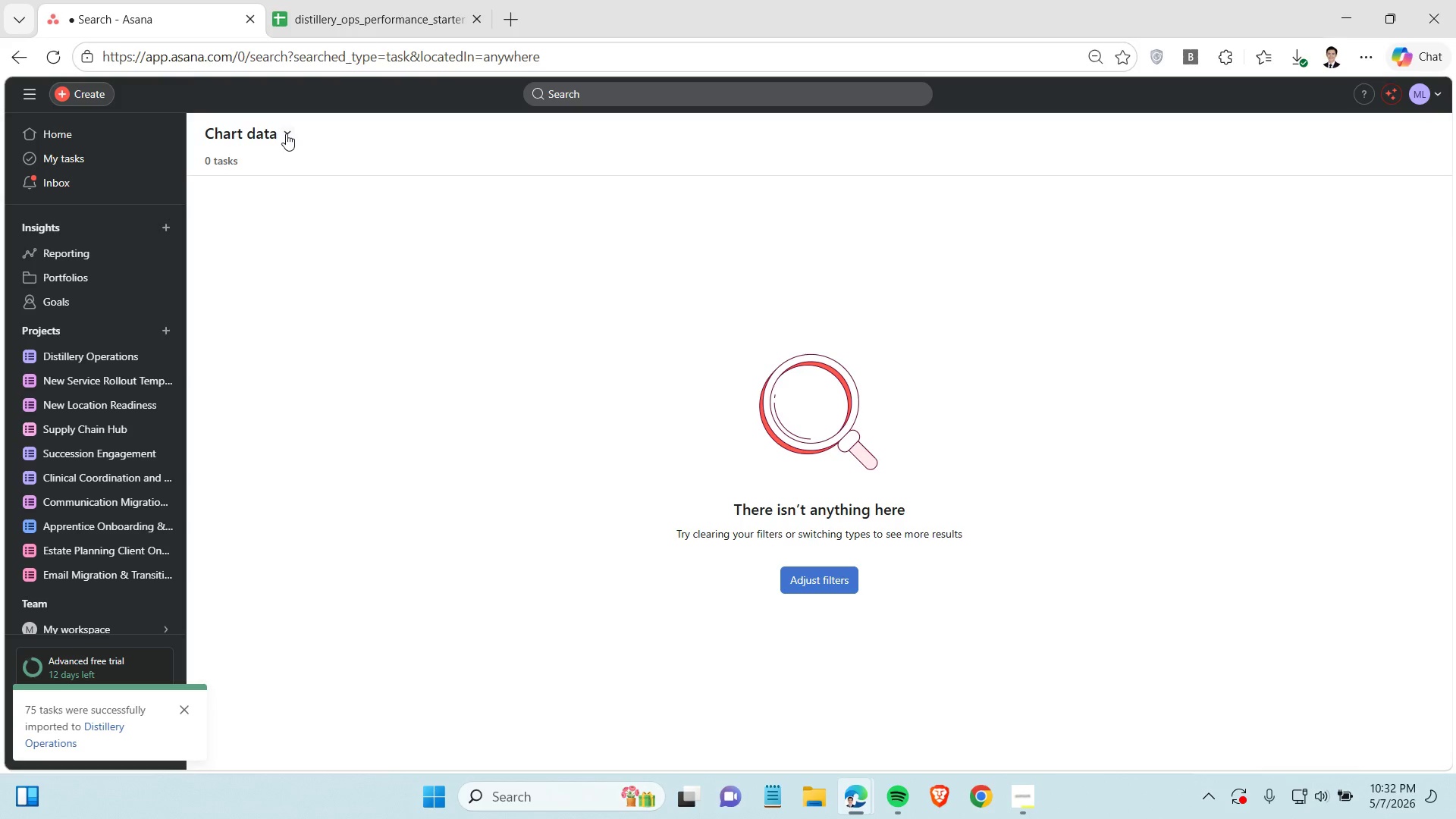 
left_click([286, 133])
 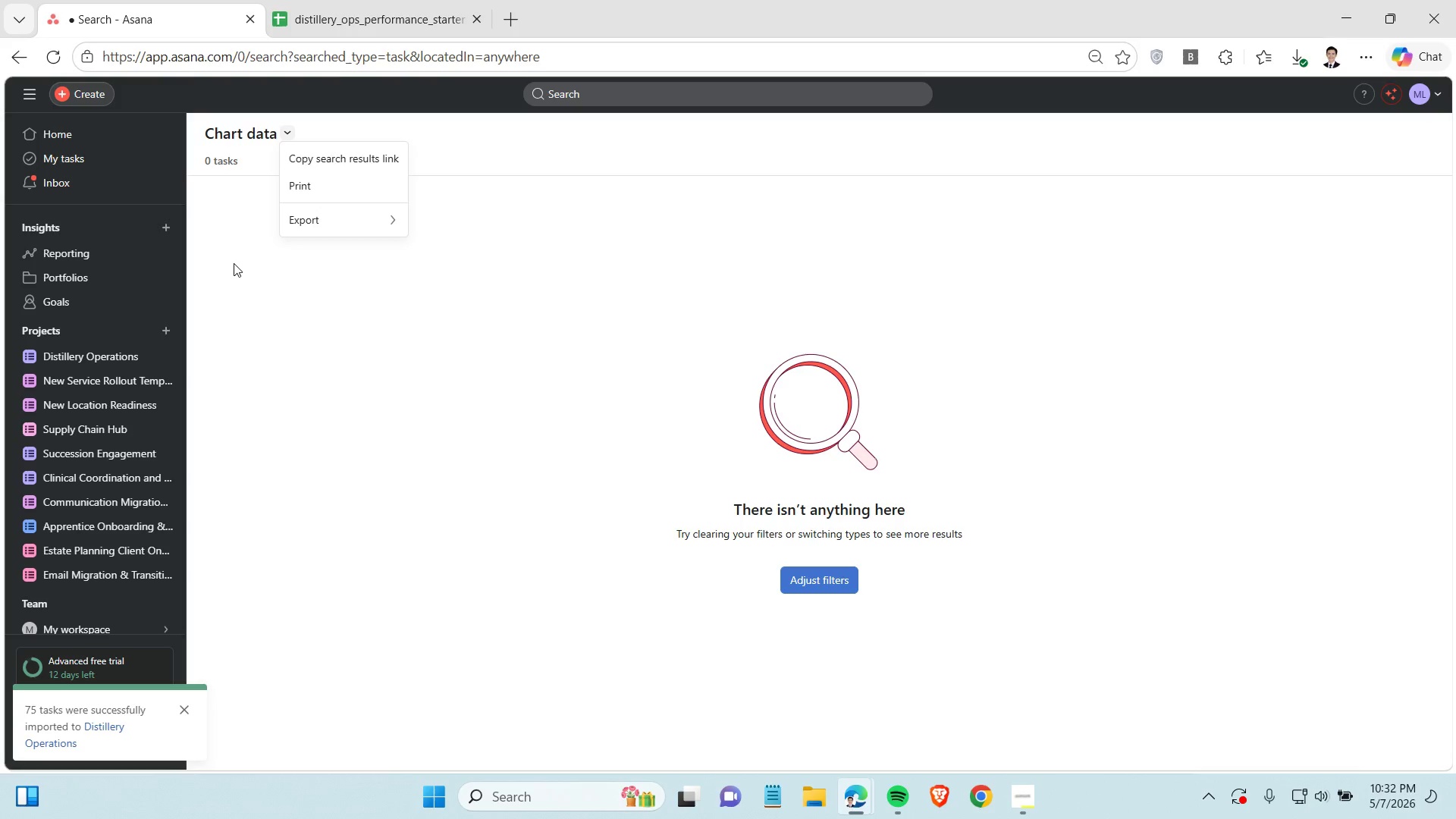 
left_click([237, 265])
 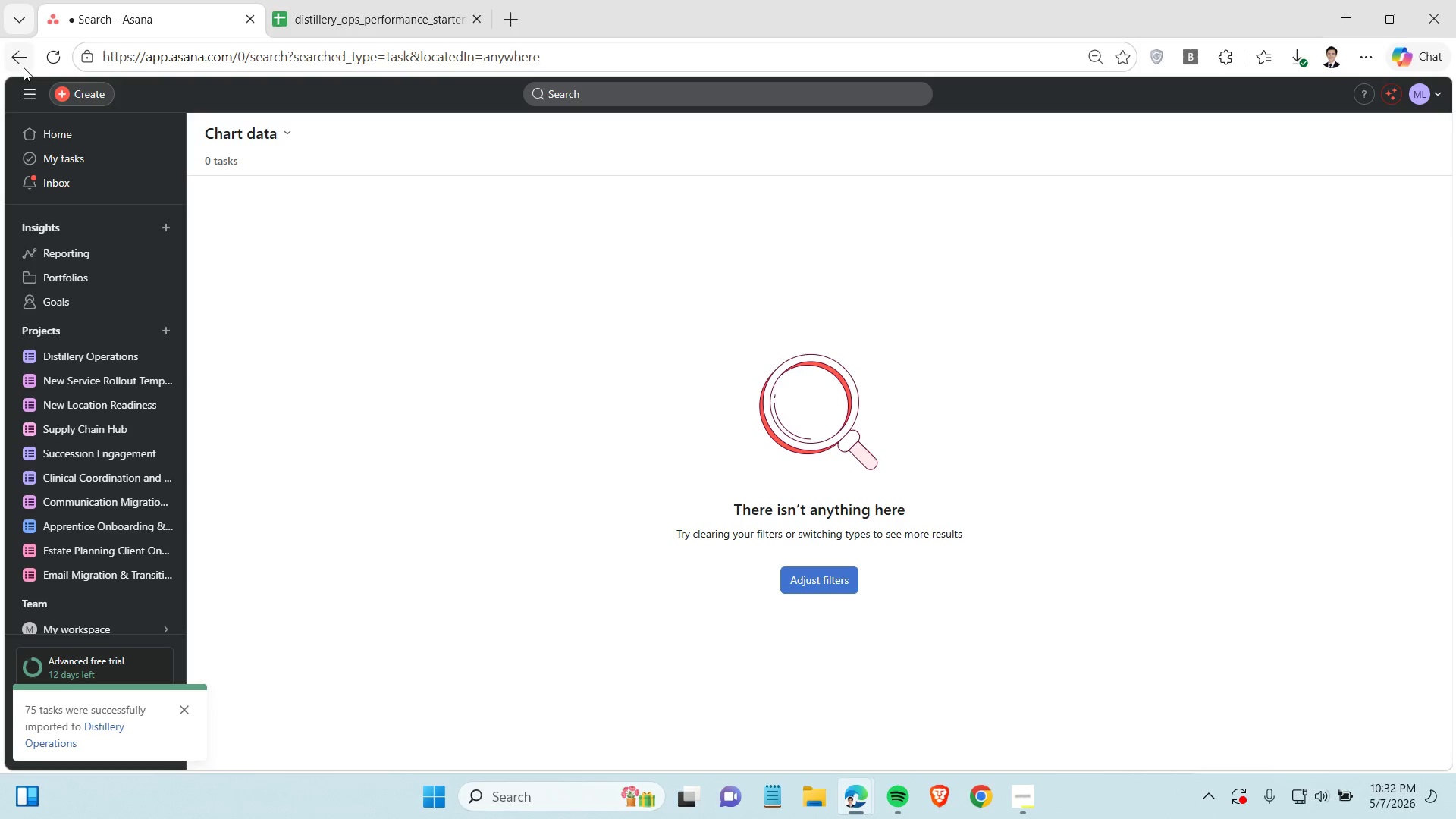 
left_click([24, 67])
 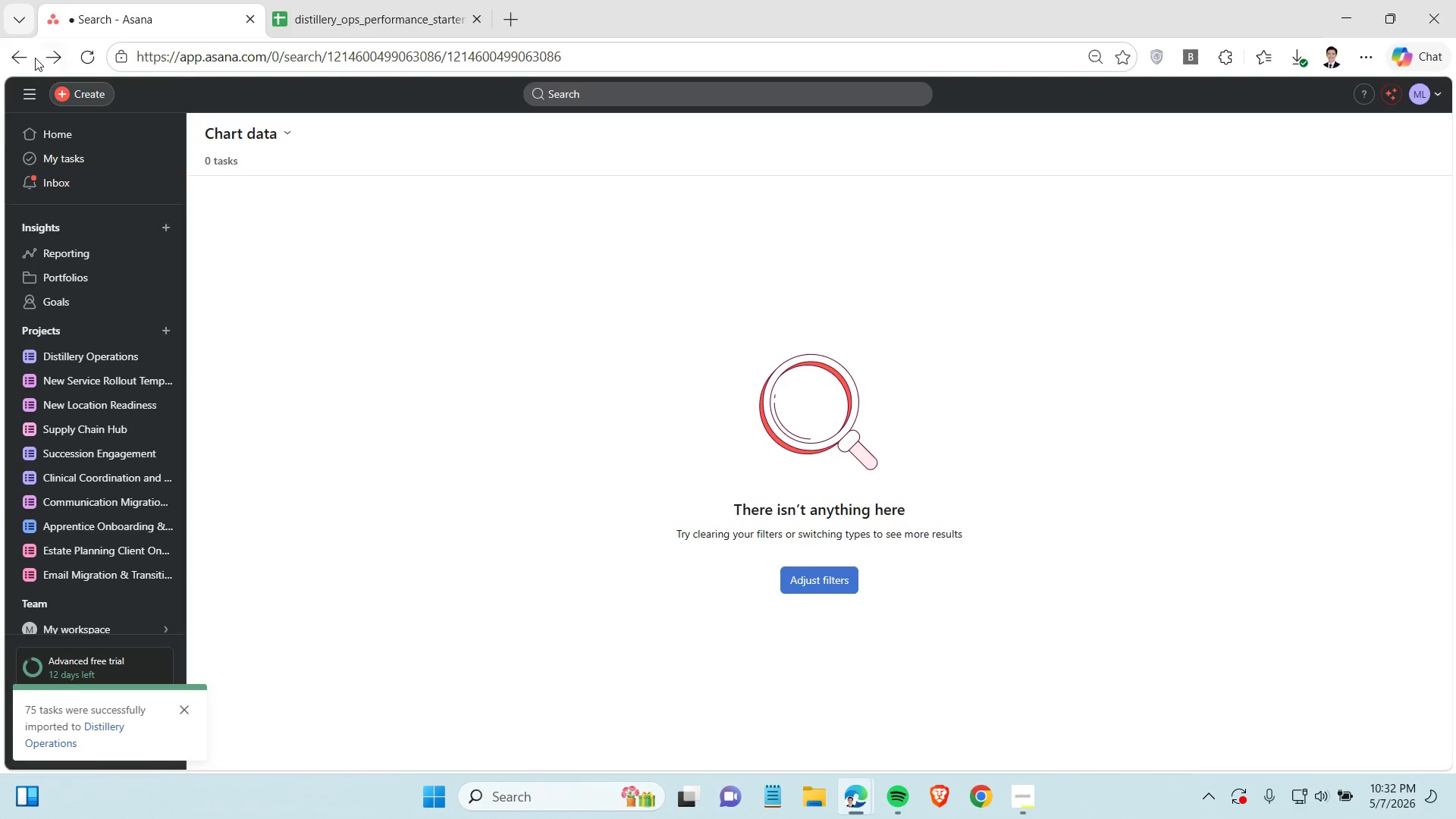 
left_click([24, 62])
 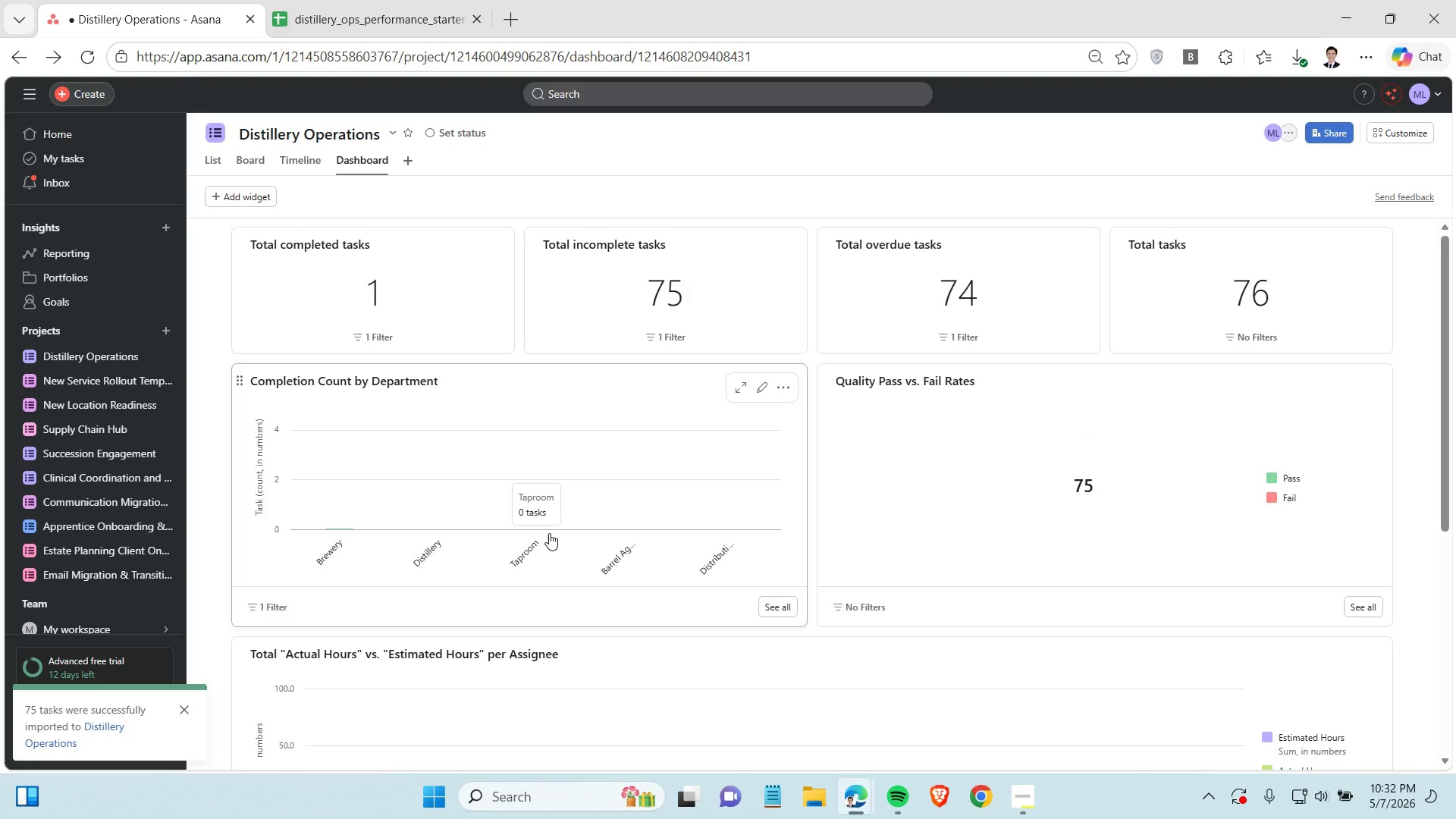 
scroll: coordinate [632, 637], scroll_direction: down, amount: 6.0
 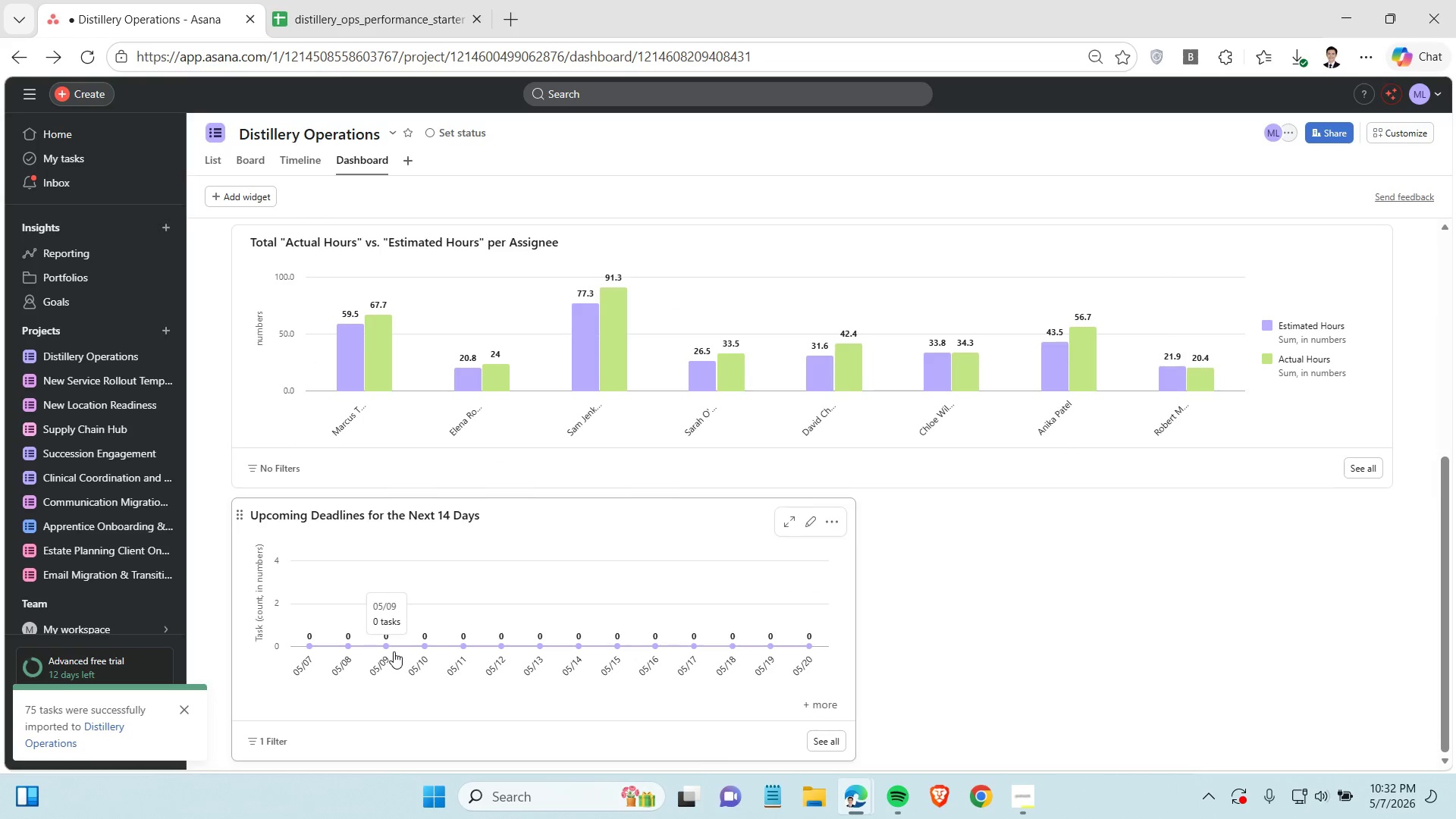 
wait(5.48)
 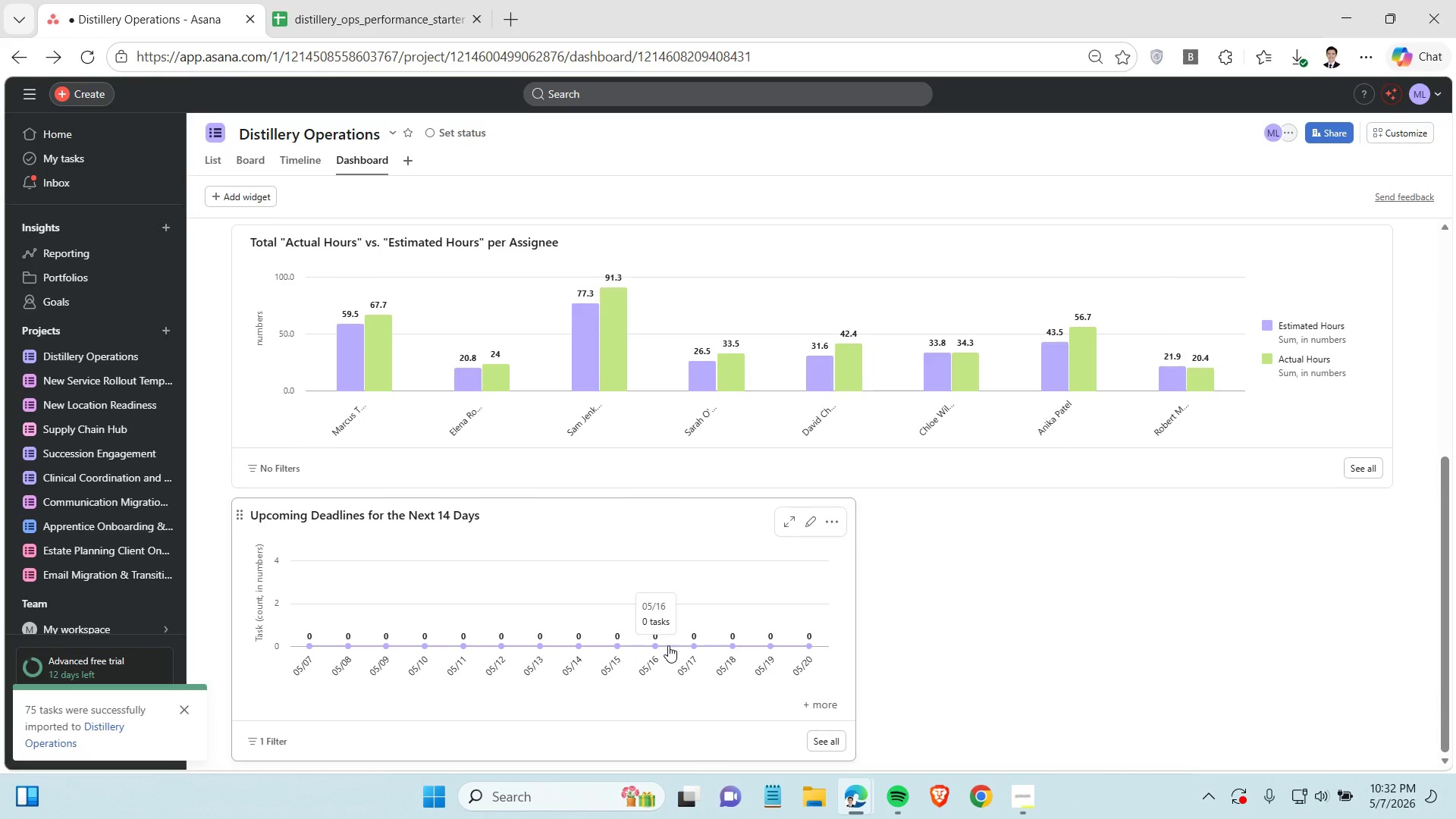 
left_click([811, 523])
 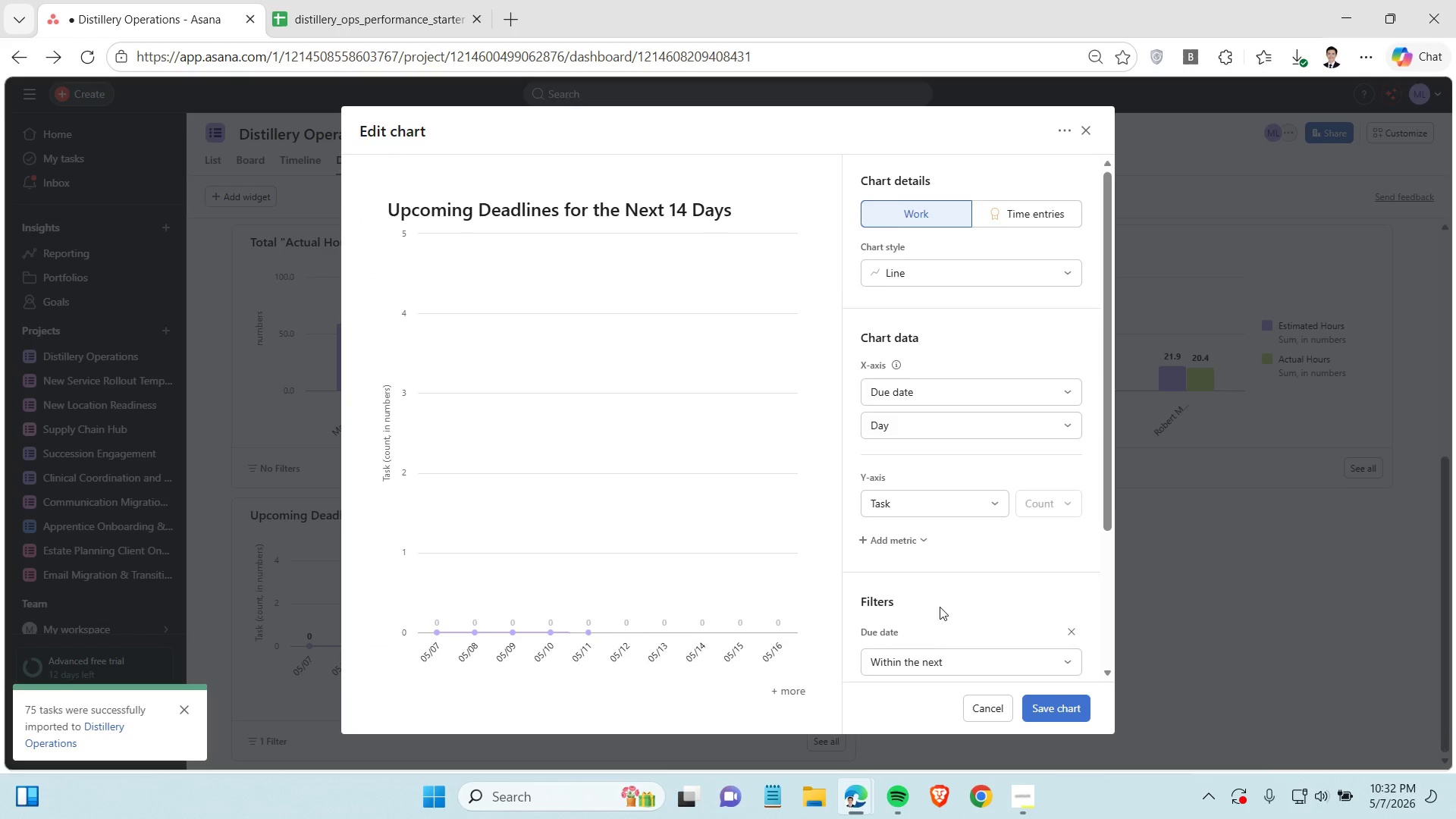 
scroll: coordinate [975, 601], scroll_direction: down, amount: 3.0
 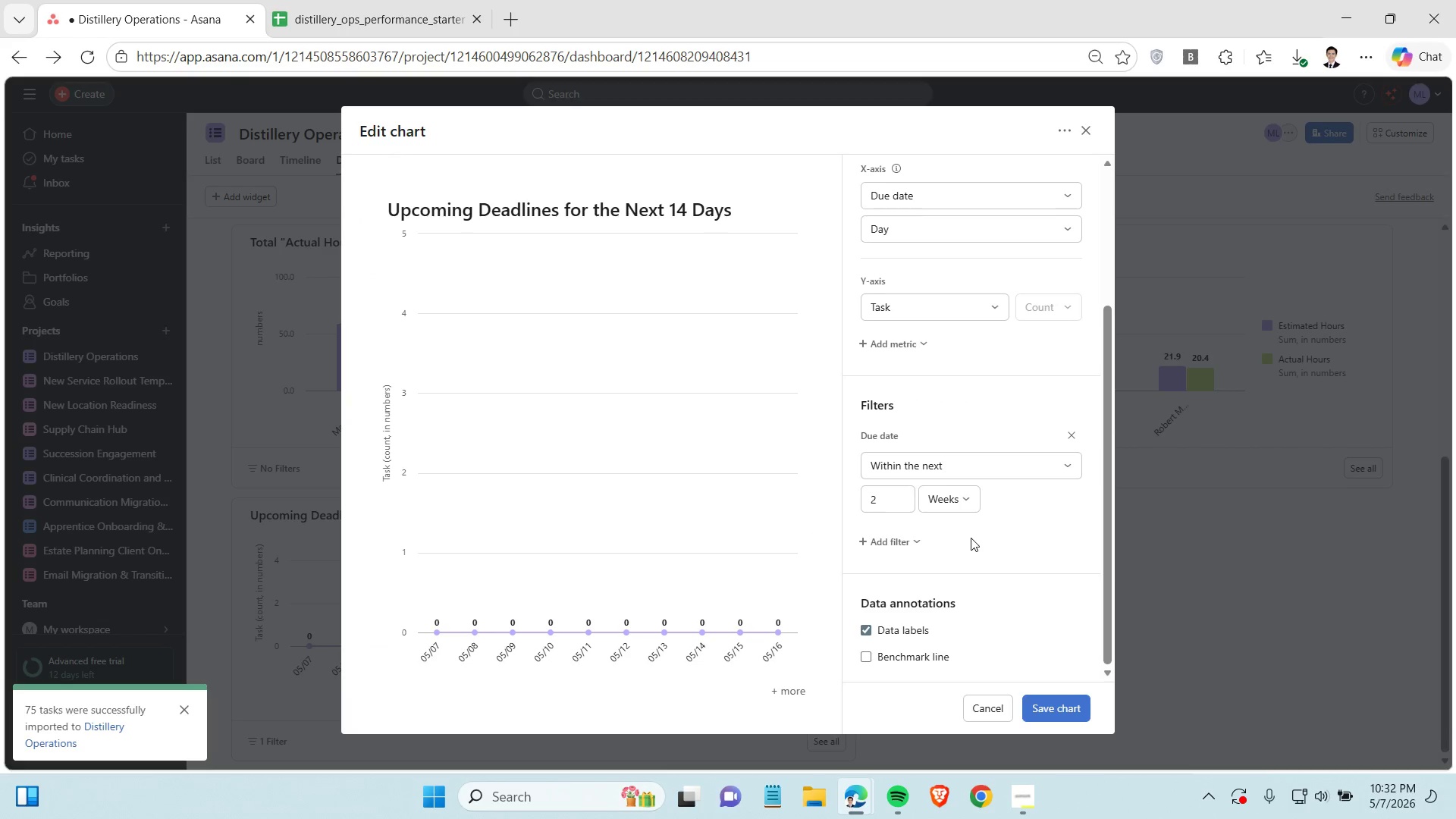 
scroll: coordinate [971, 538], scroll_direction: up, amount: 2.0
 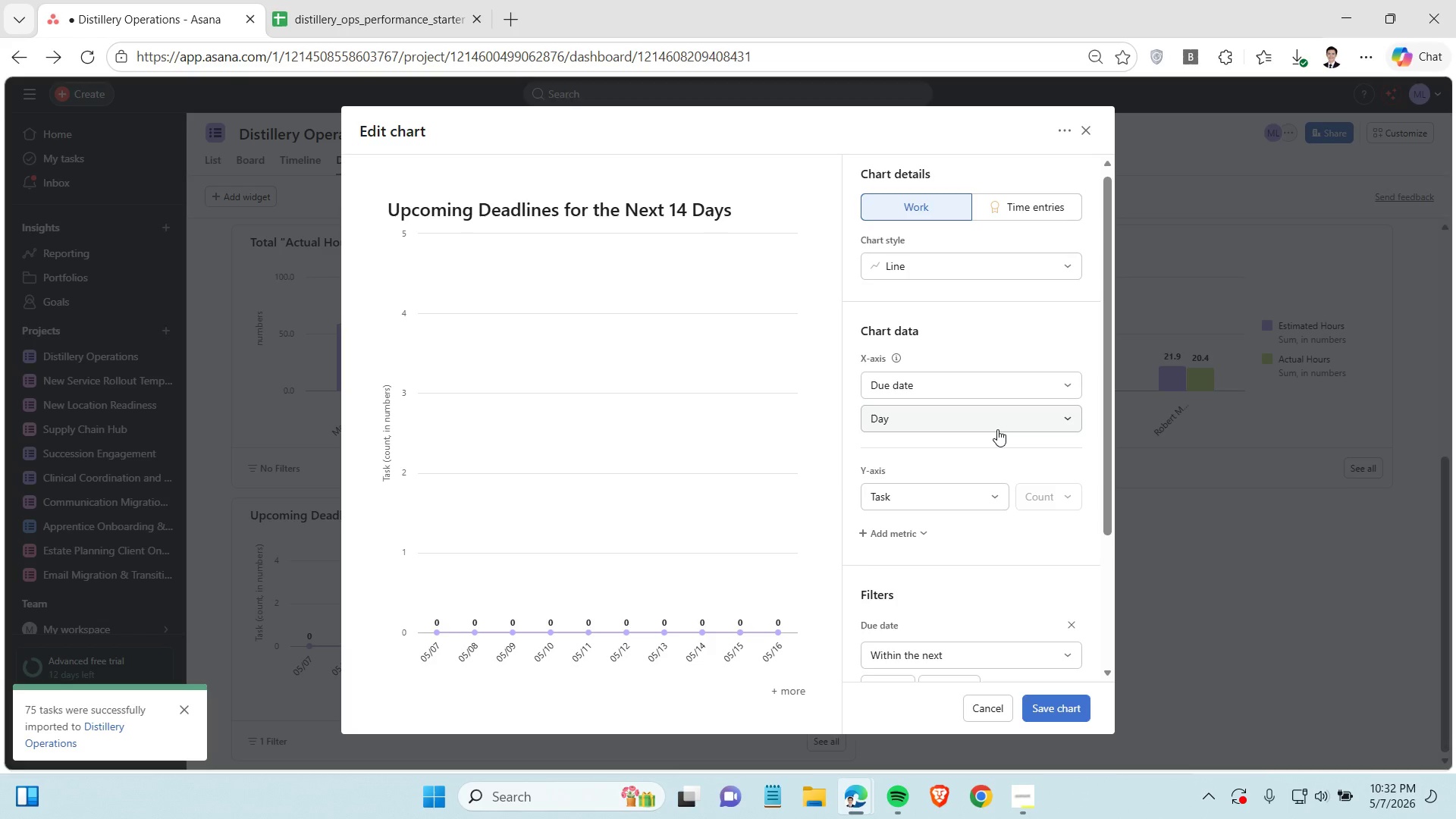 
left_click([996, 430])
 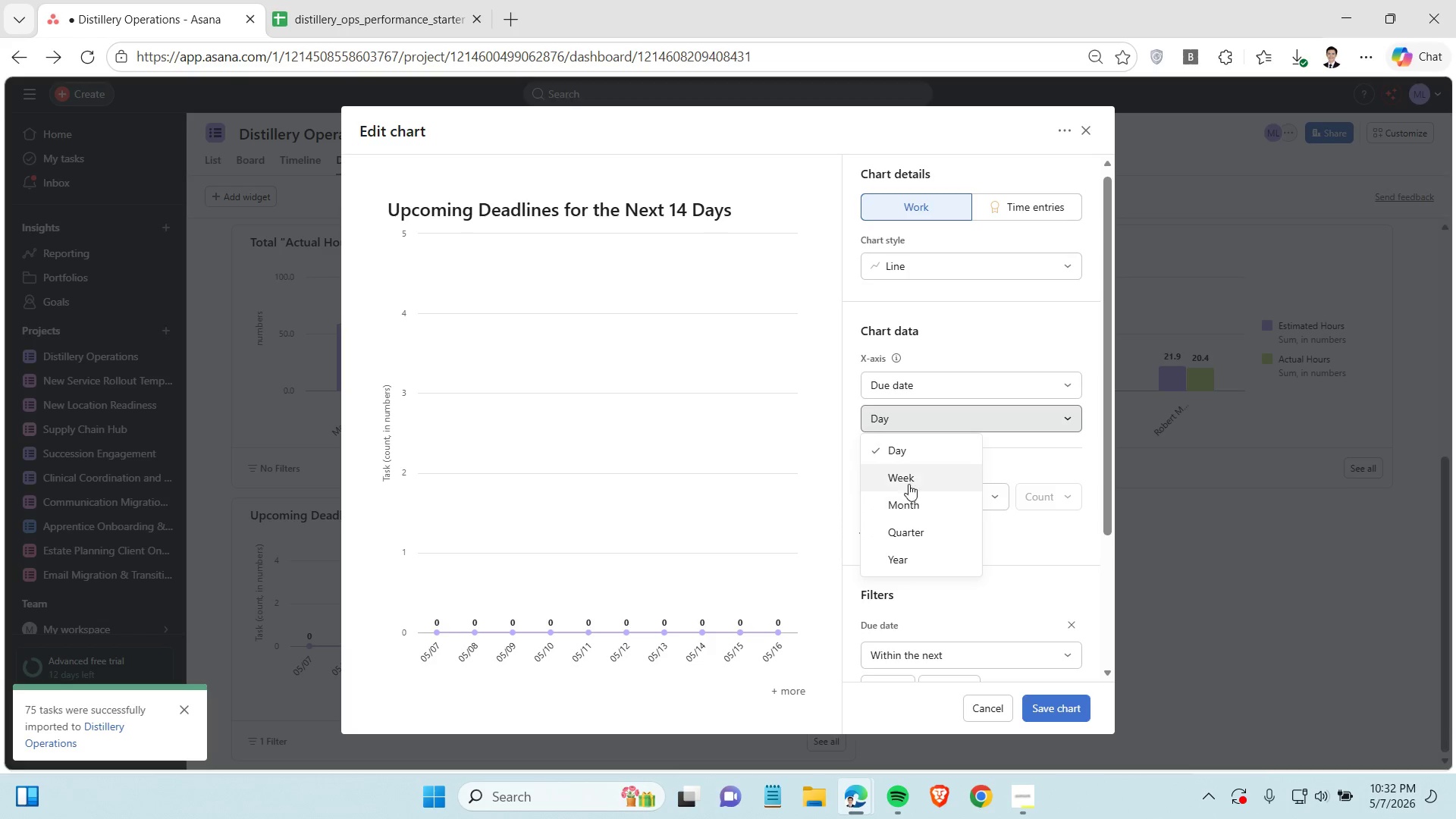 
left_click([908, 476])
 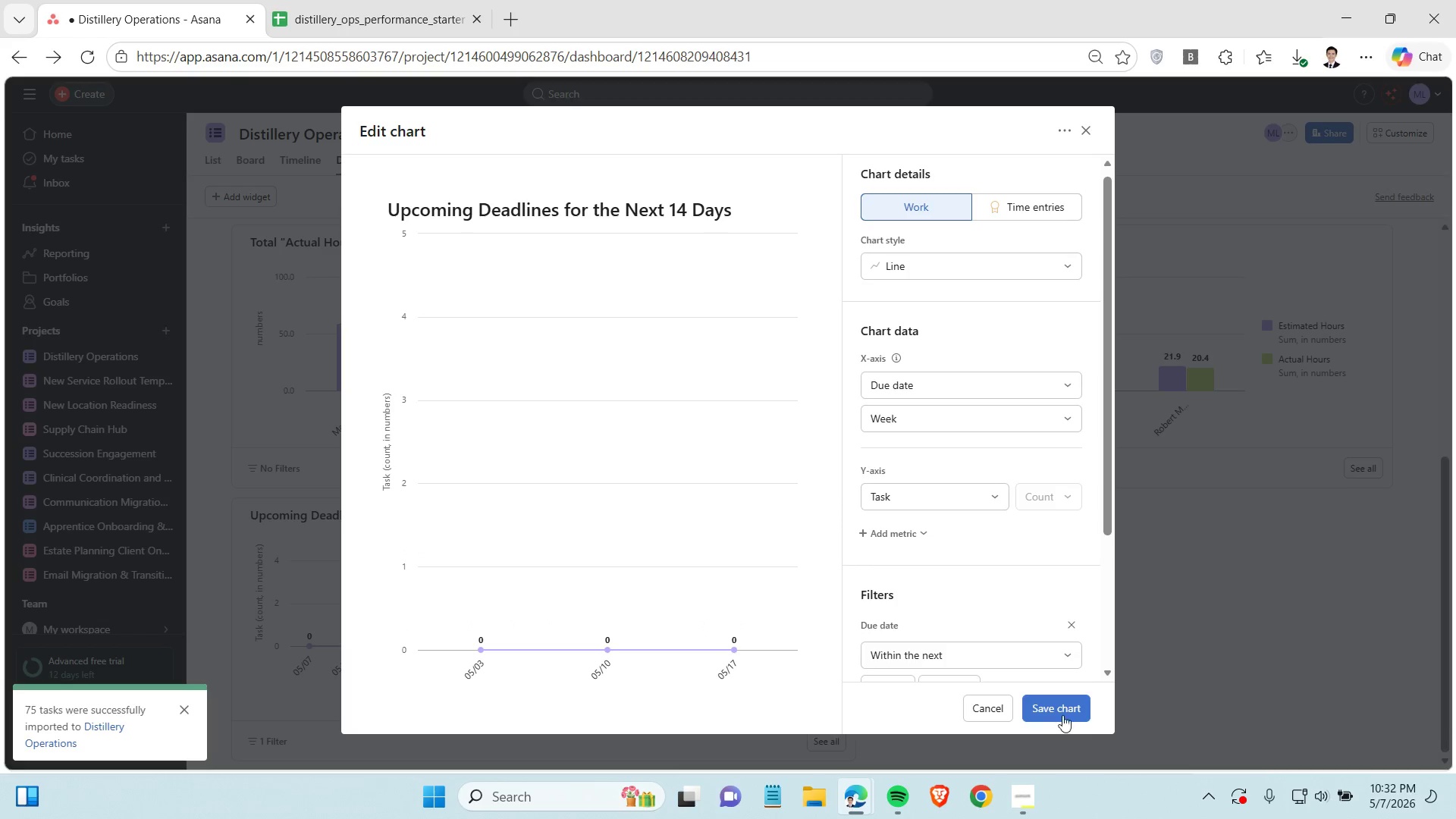 
left_click([1047, 702])
 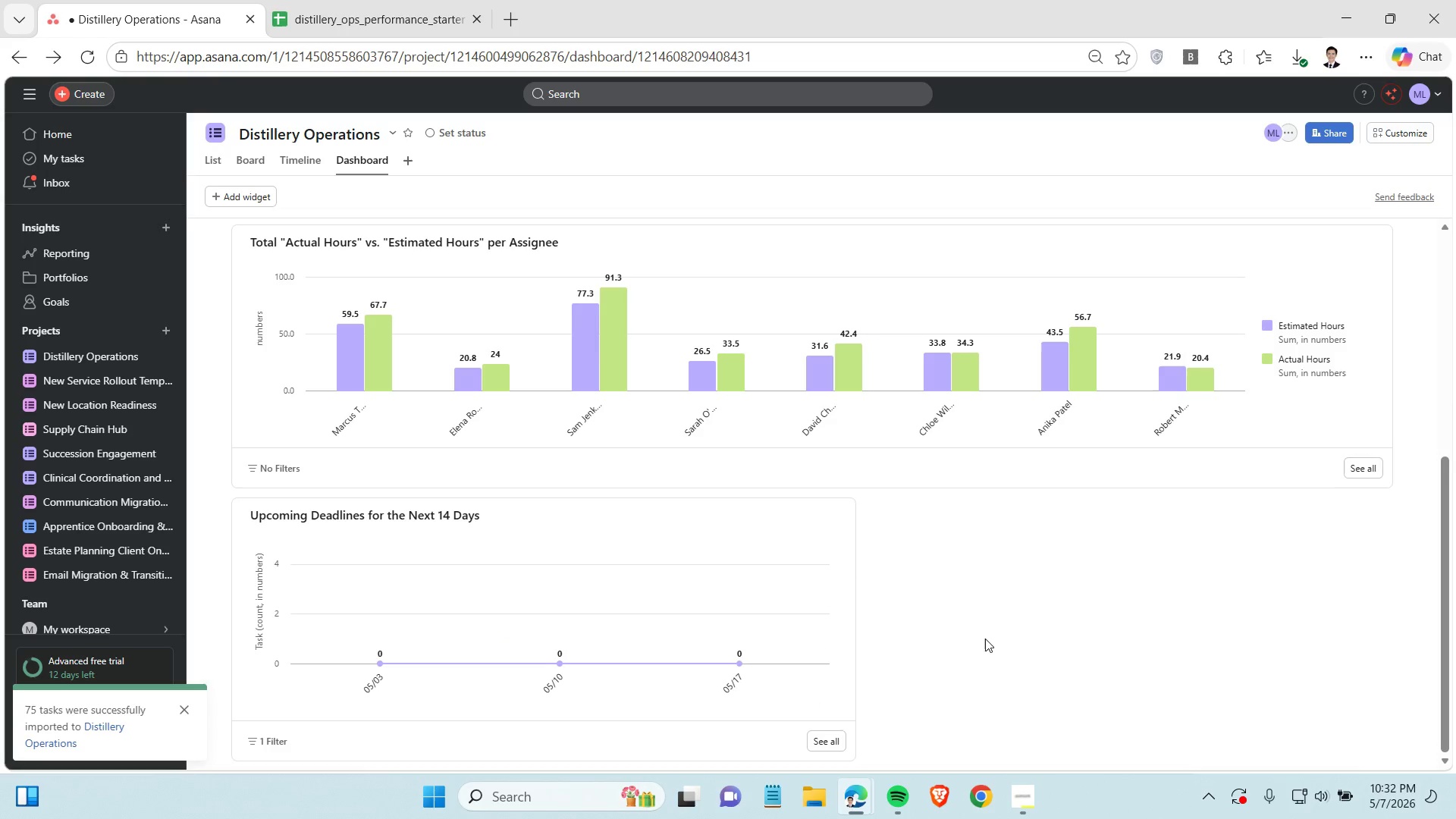 
scroll: coordinate [983, 636], scroll_direction: down, amount: 2.0
 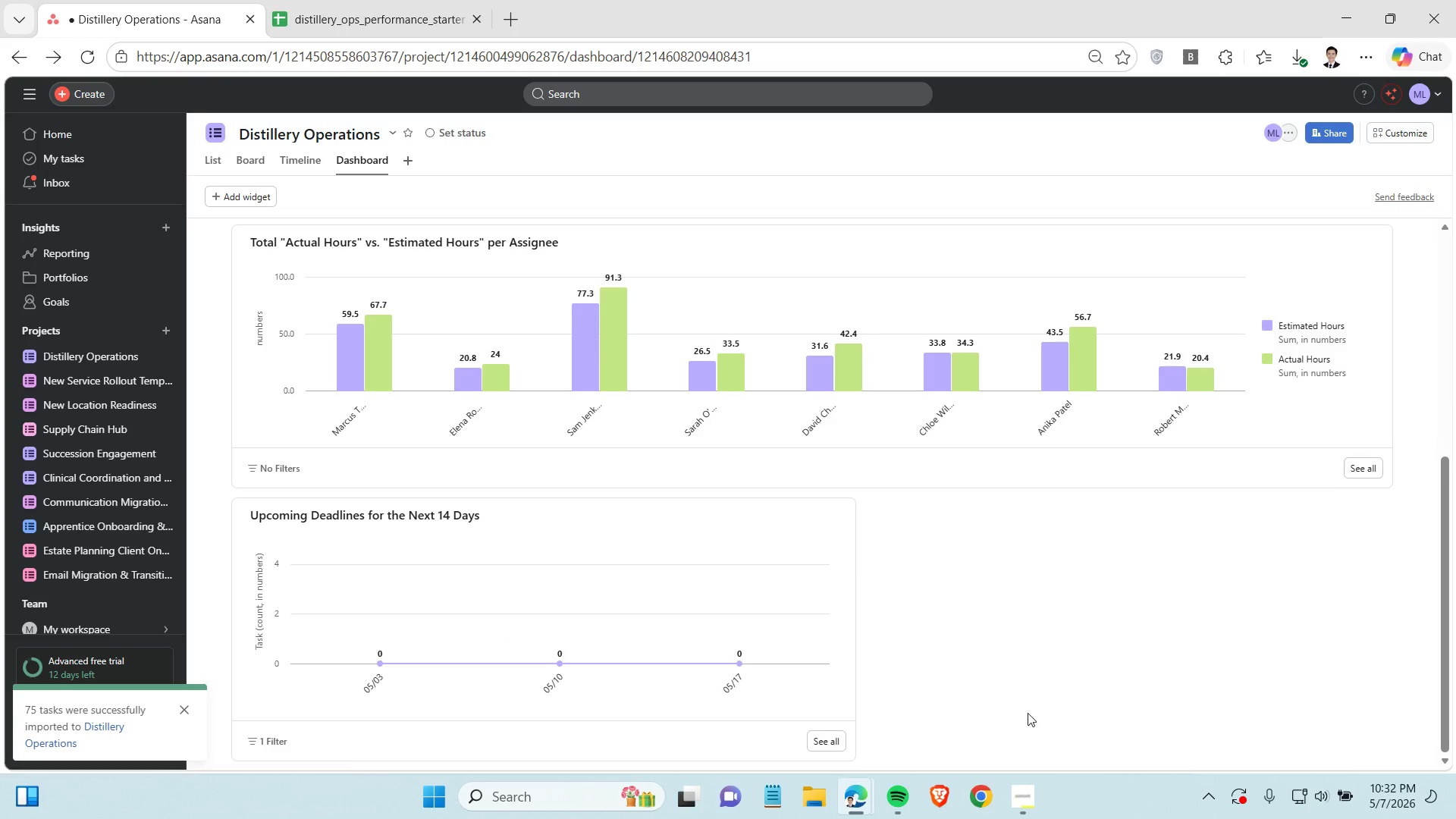 
left_click([1394, 795])
 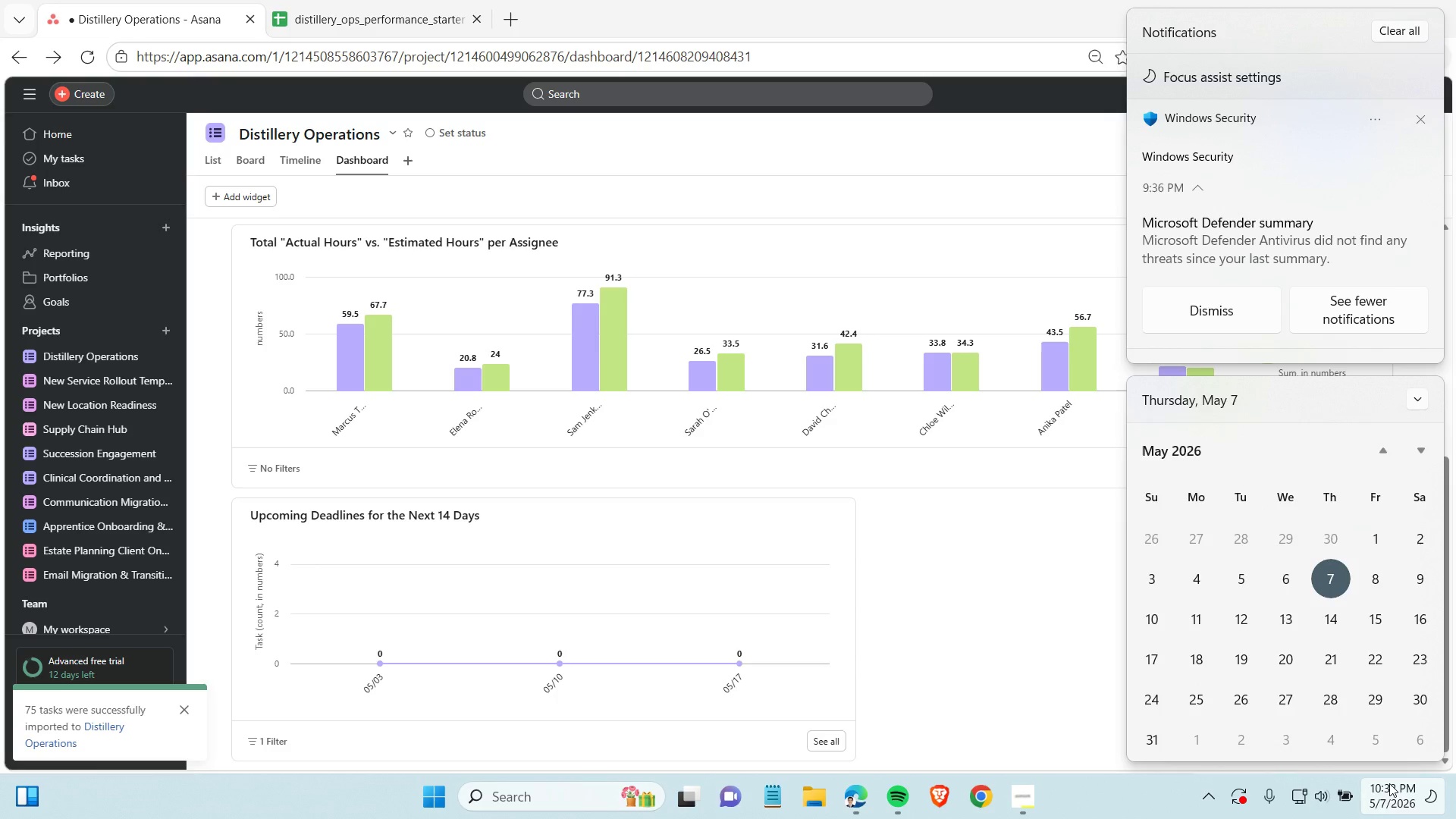 
wait(8.73)
 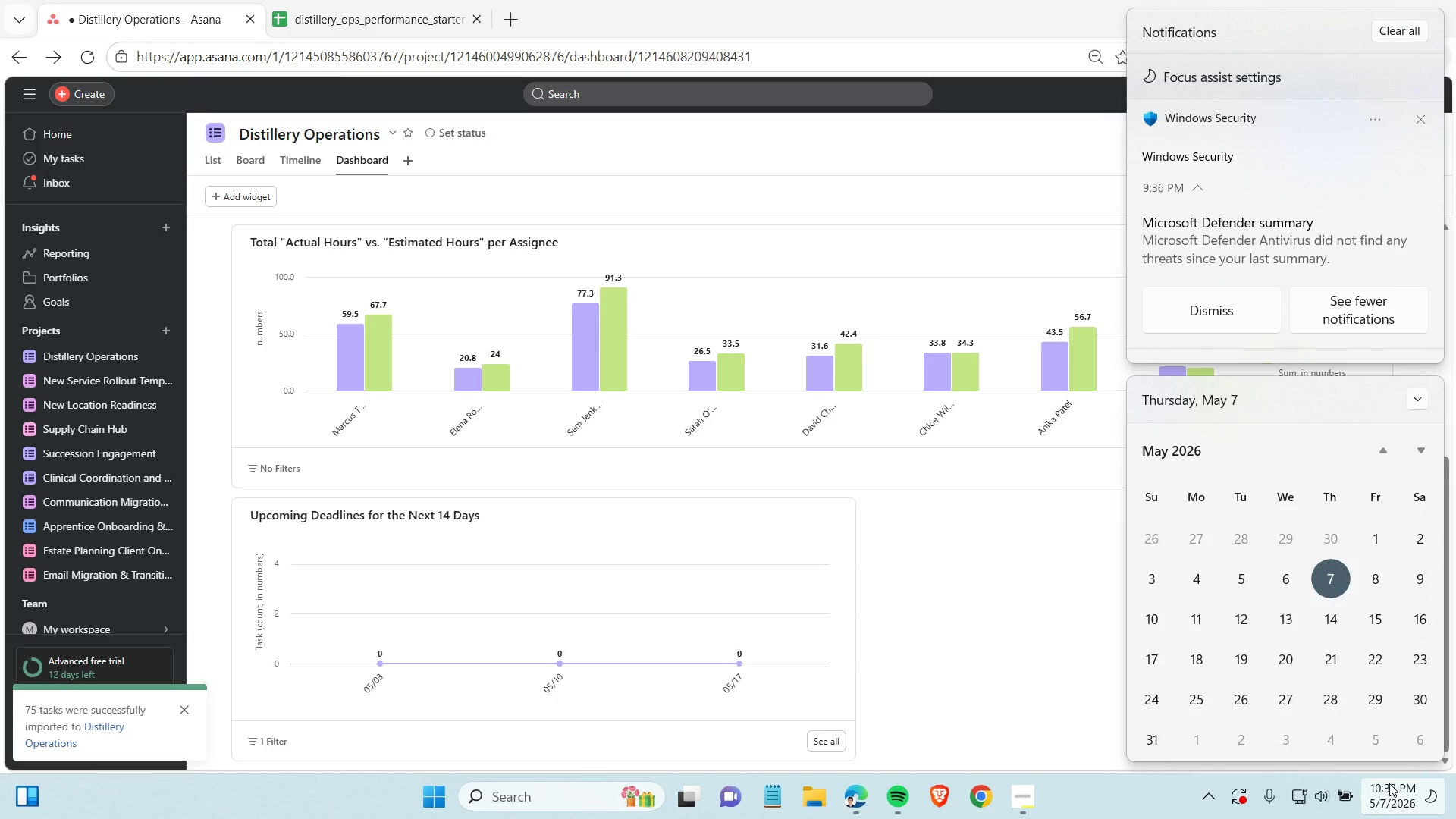 
left_click([811, 526])
 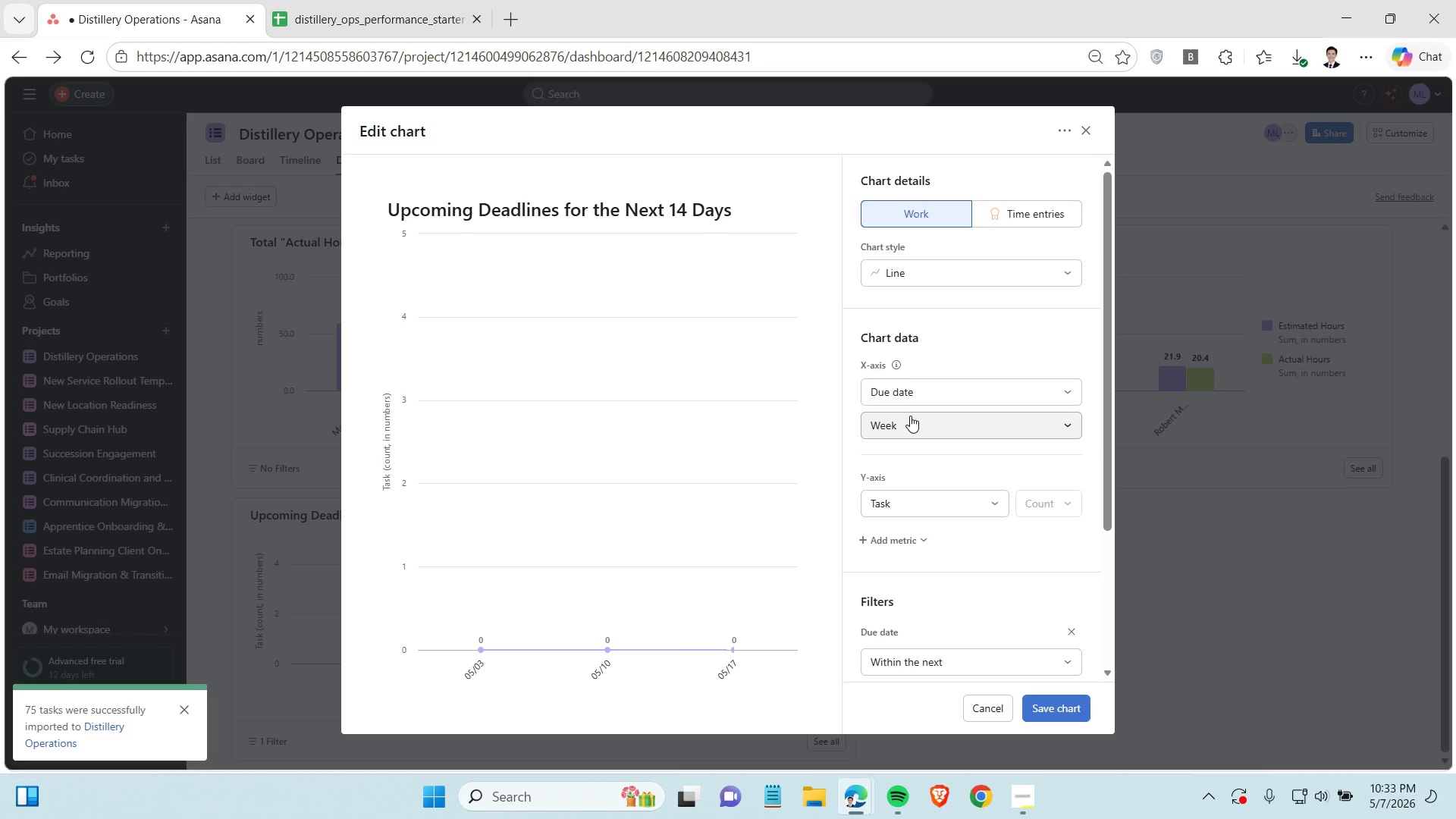 
left_click([910, 419])
 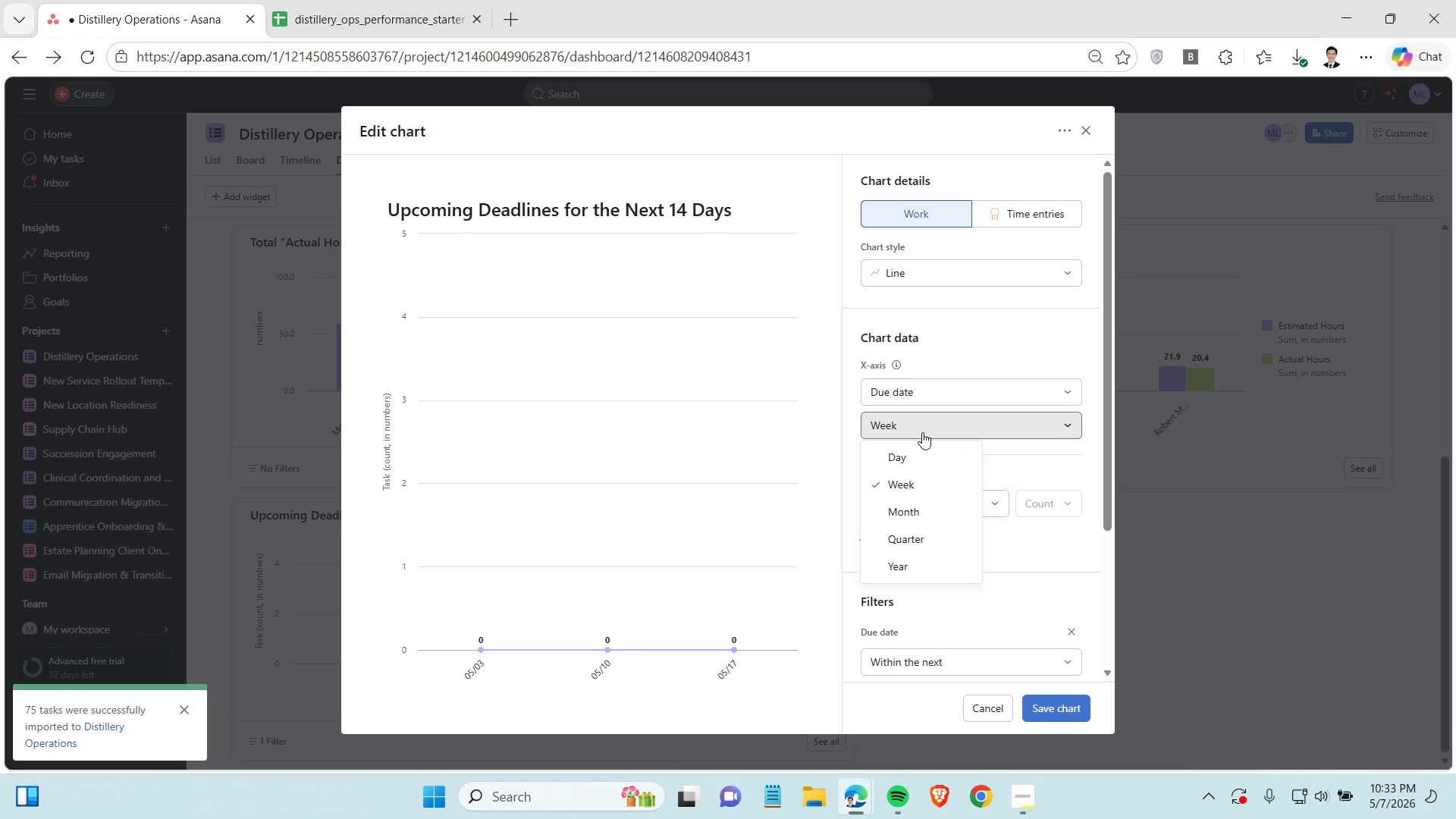 
left_click([940, 433])
 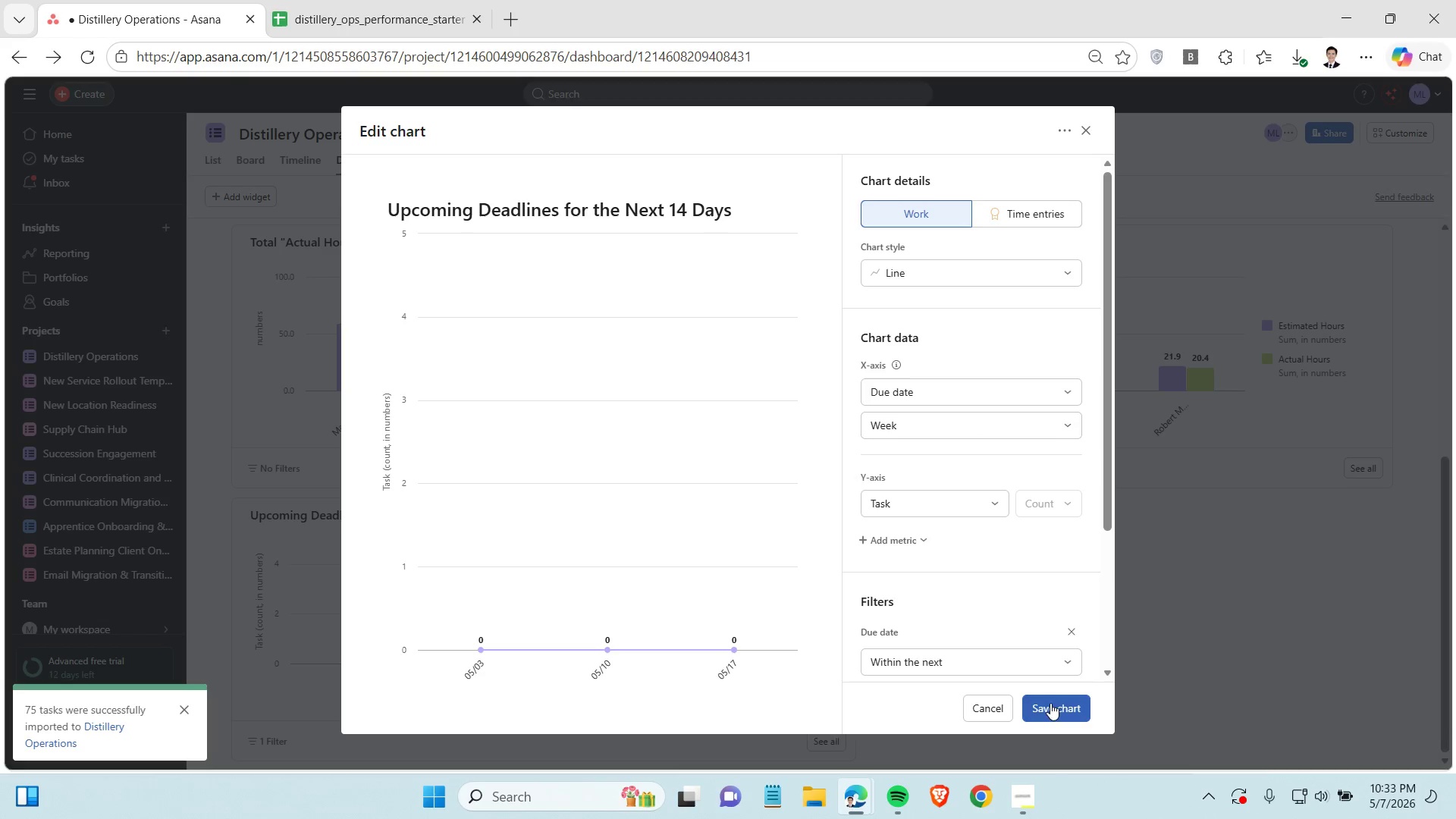 
left_click([1051, 704])
 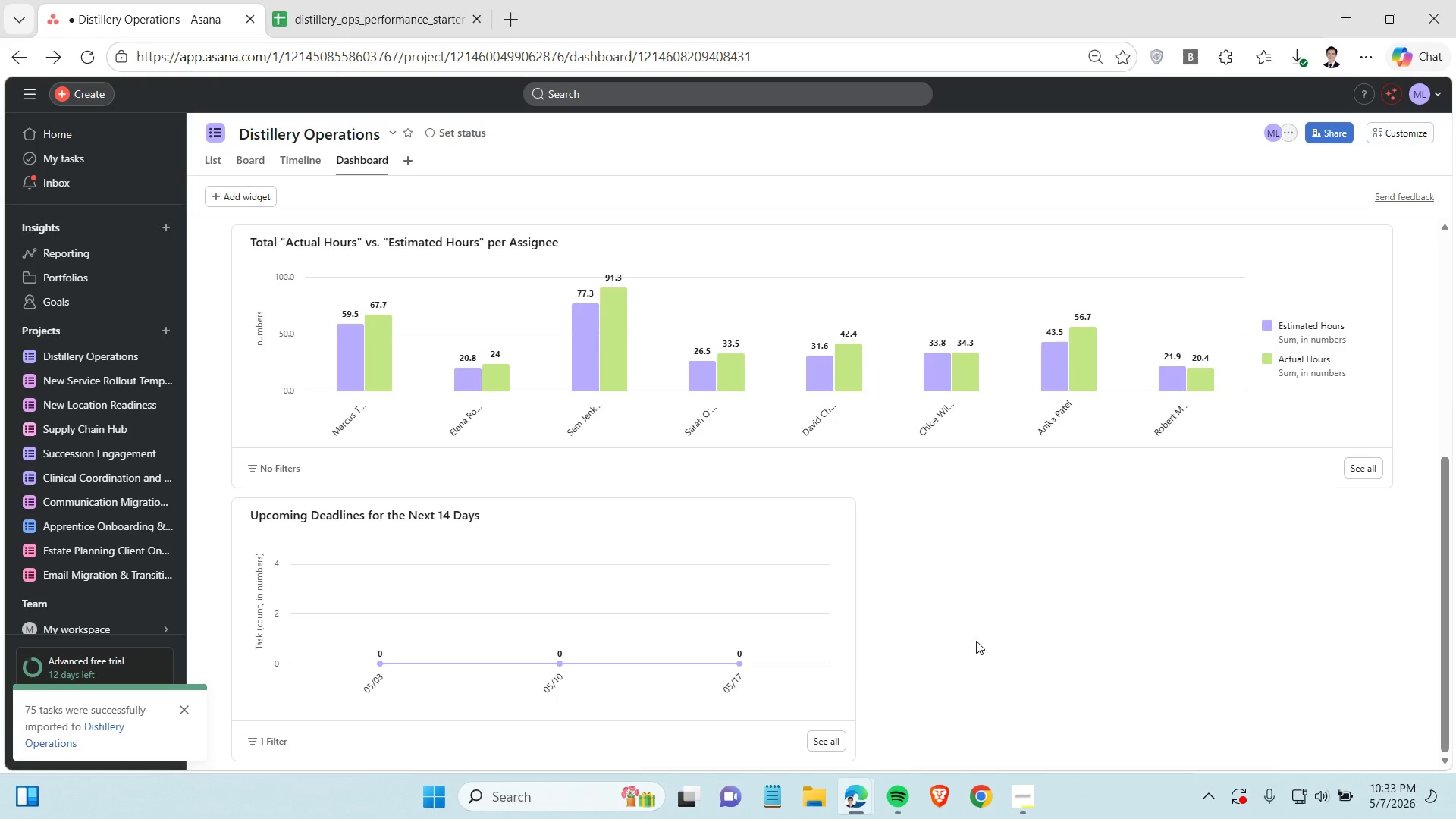 
left_click([976, 641])
 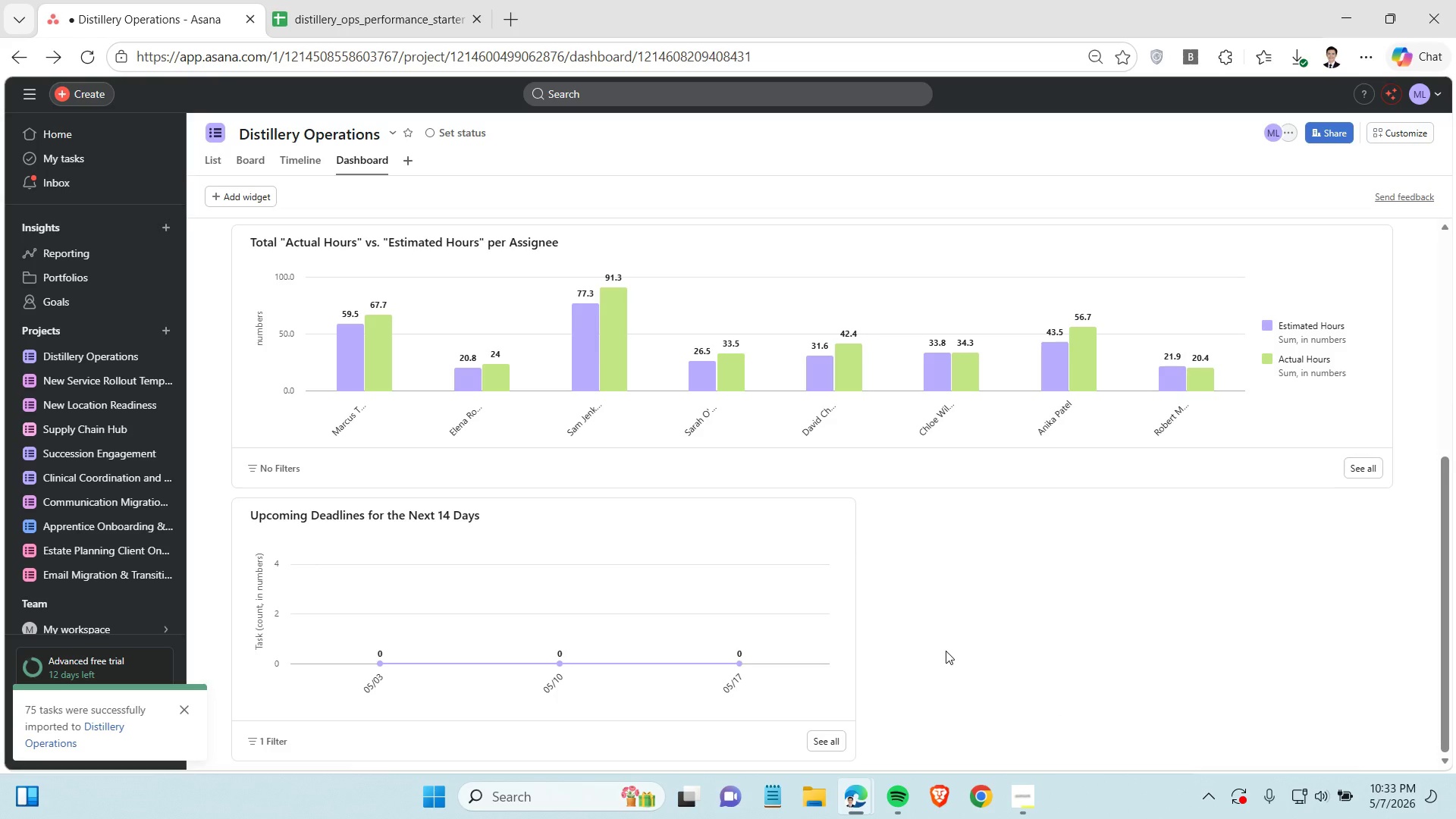 
scroll: coordinate [946, 651], scroll_direction: none, amount: 0.0
 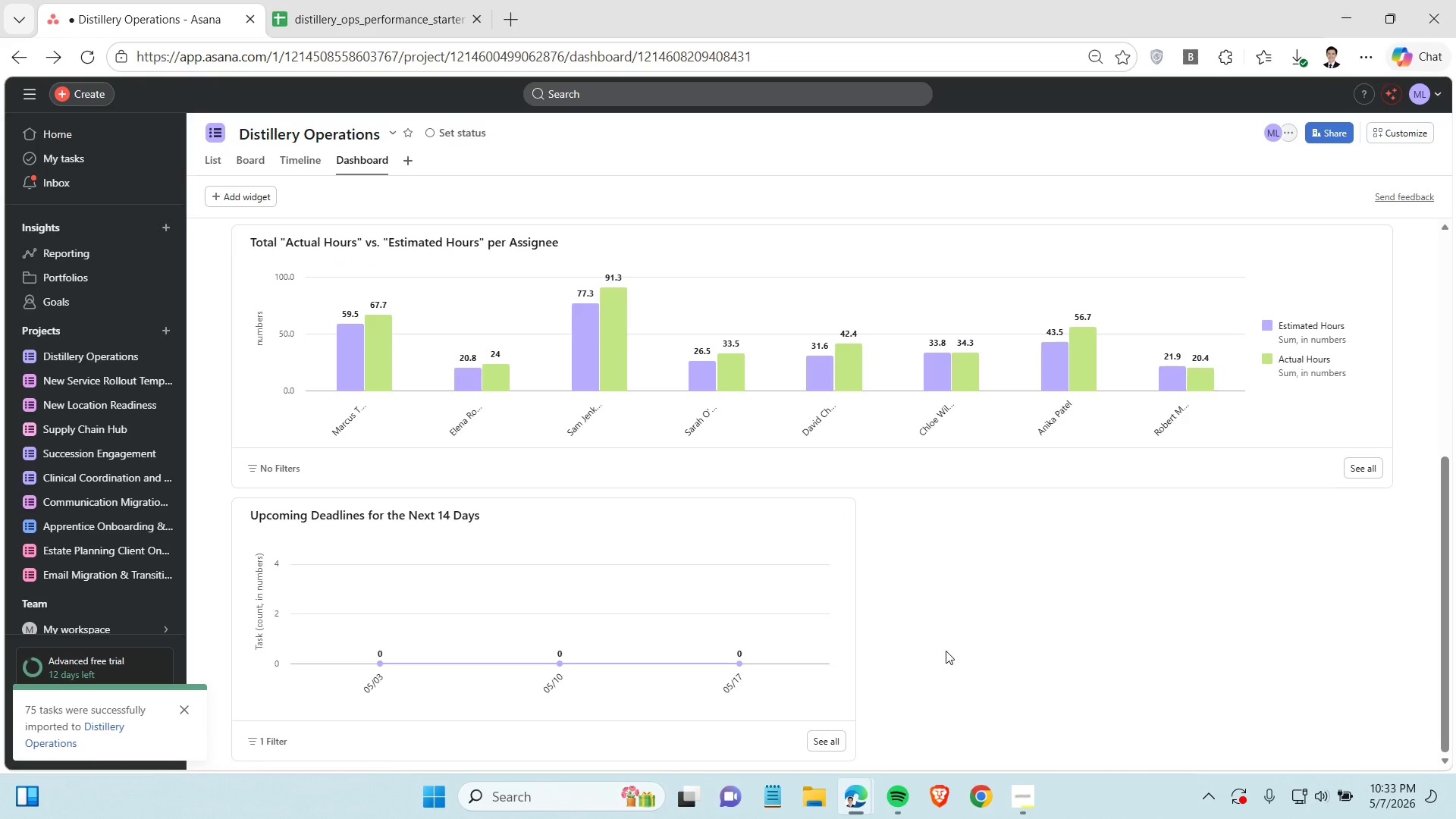 
wait(6.62)
 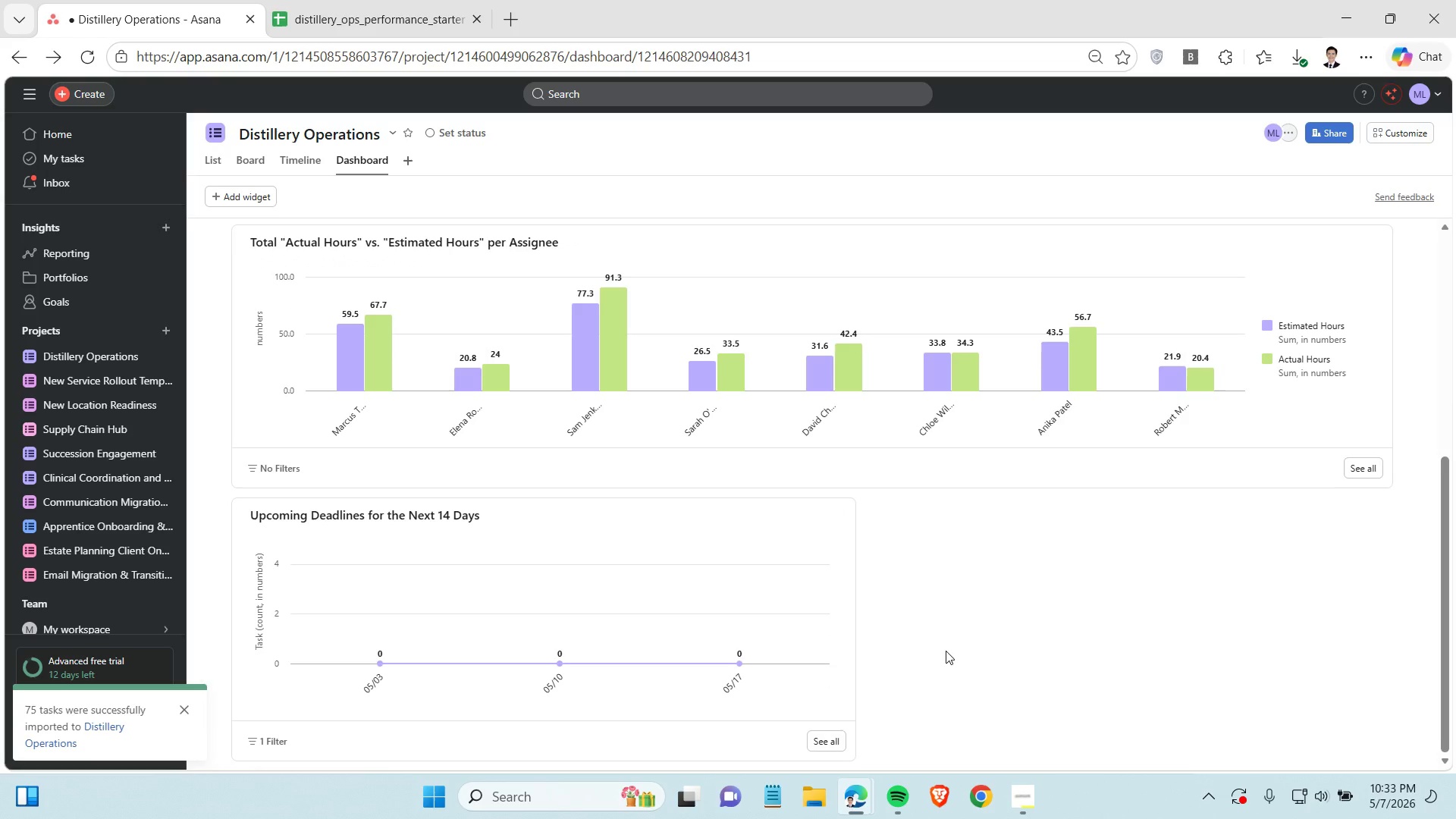 
left_click([253, 164])
 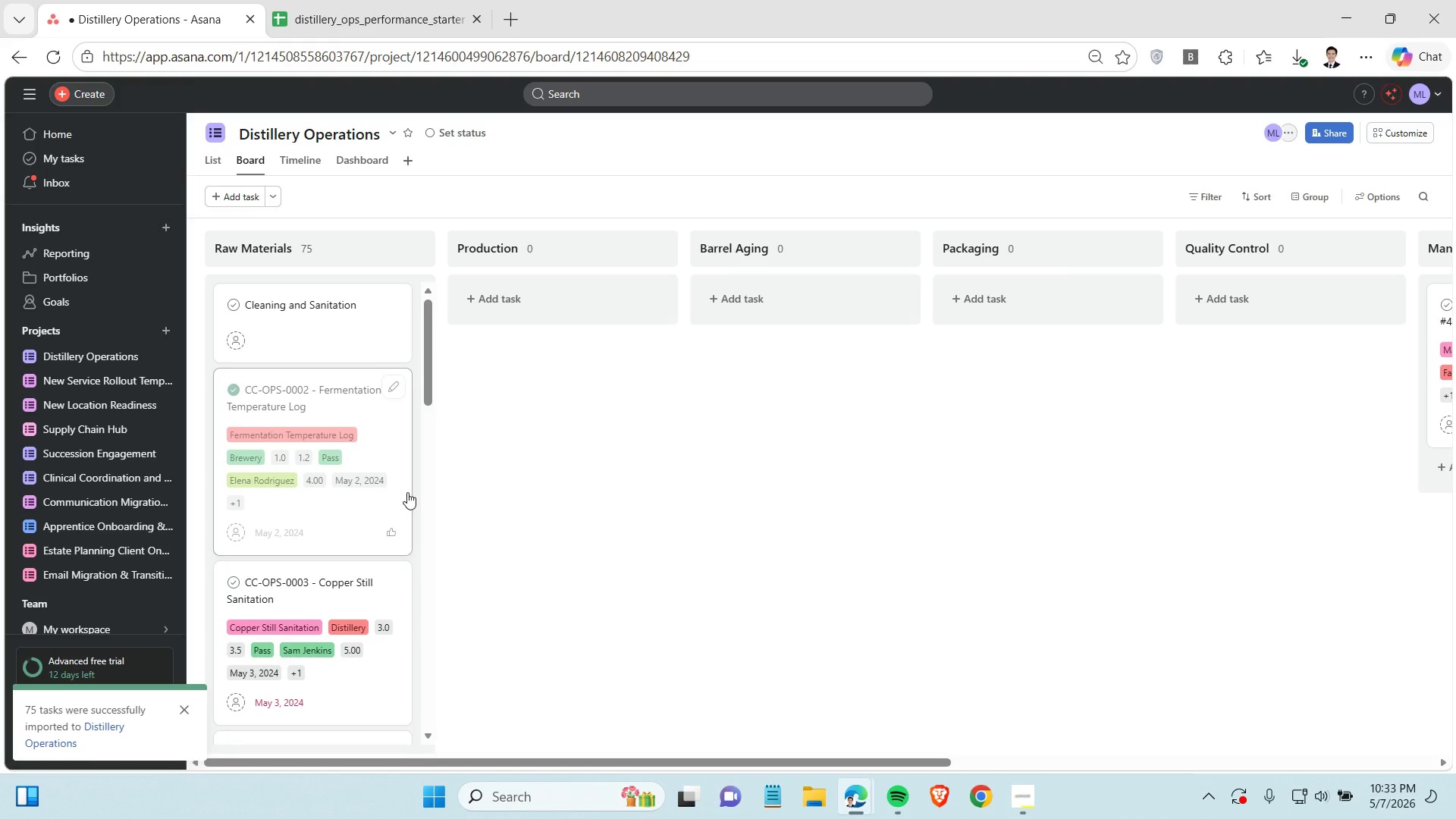 
scroll: coordinate [349, 476], scroll_direction: up, amount: 2.0
 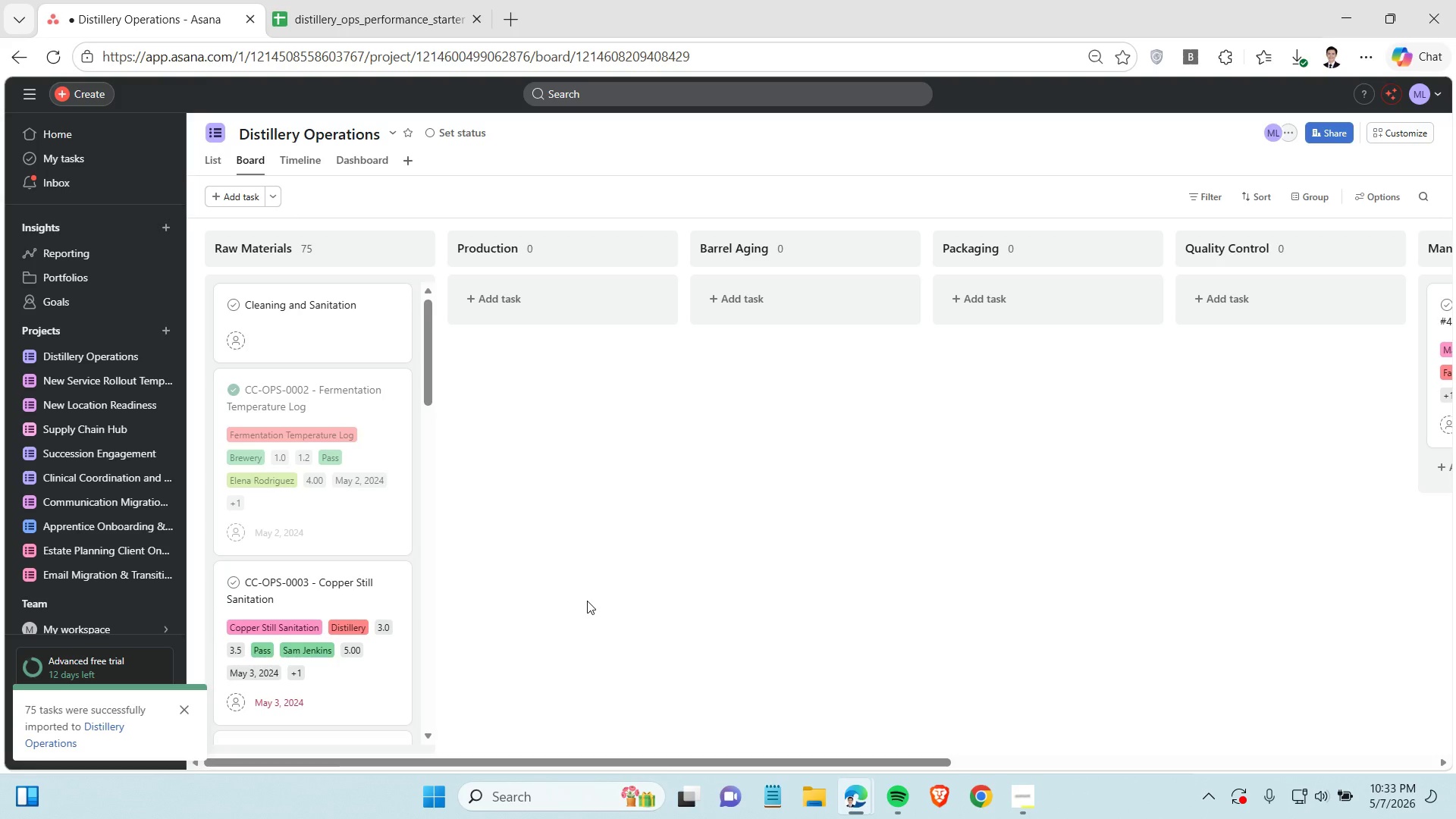 
wait(6.92)
 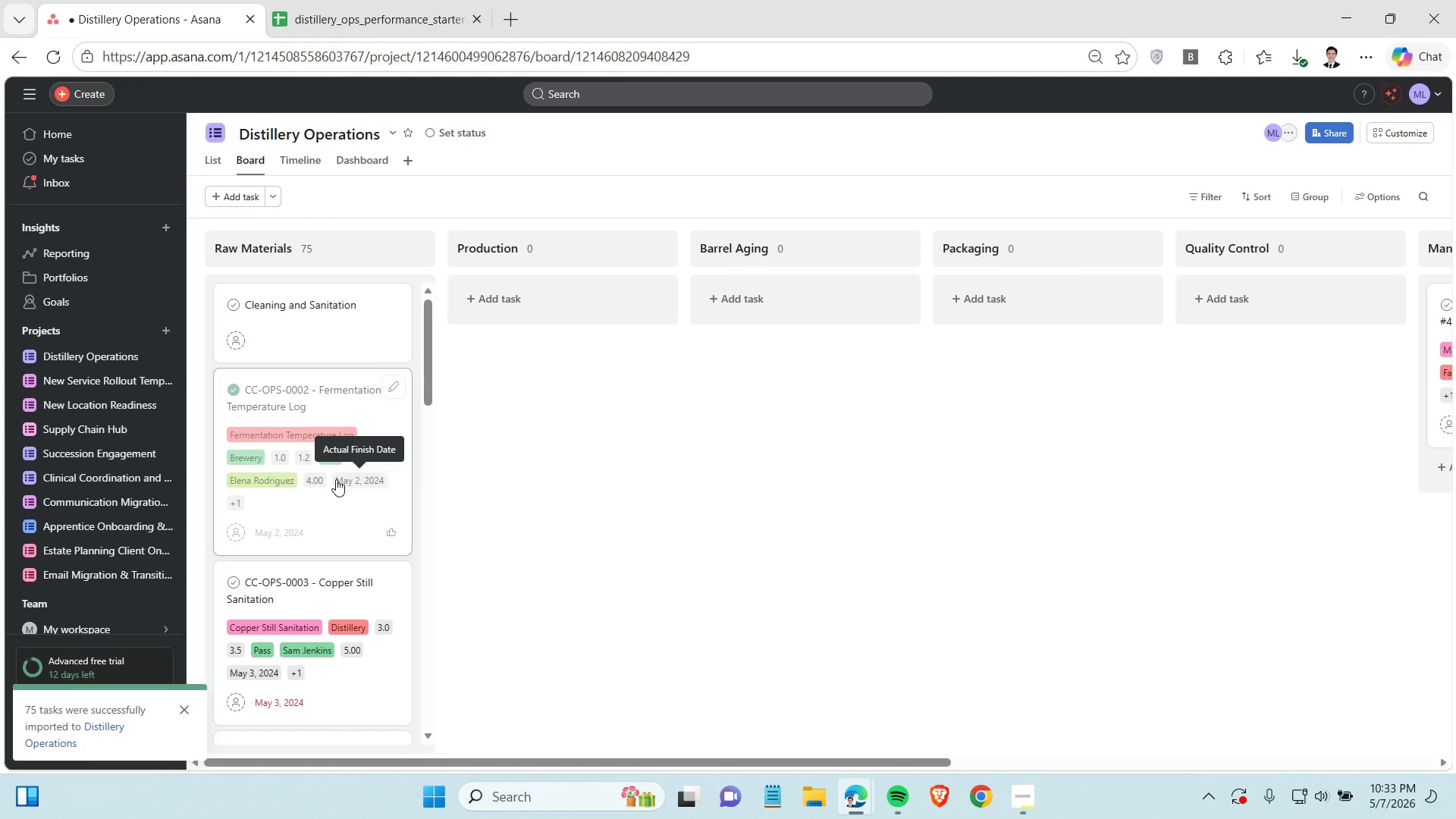 
left_click([324, 338])
 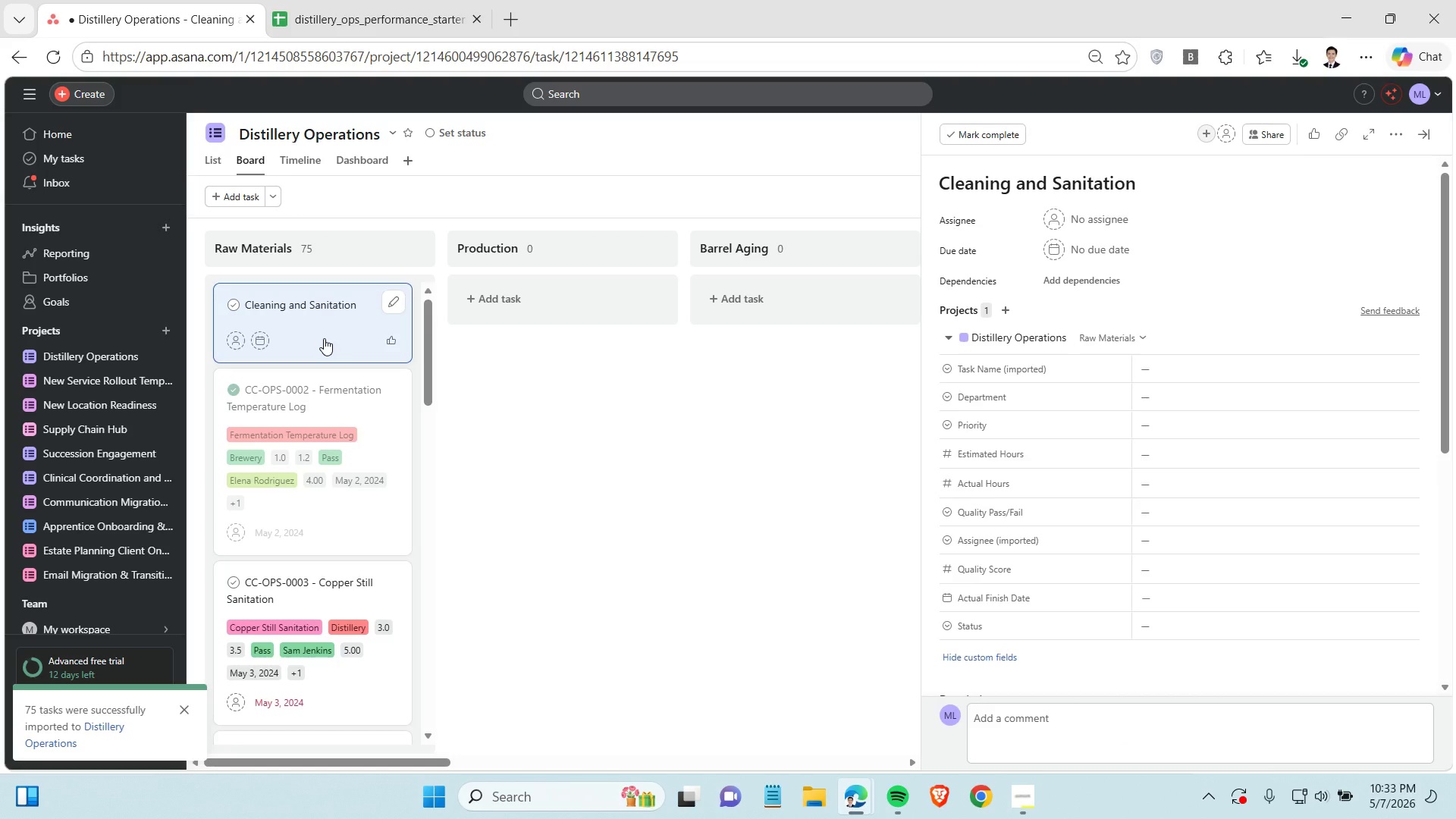 
wait(9.28)
 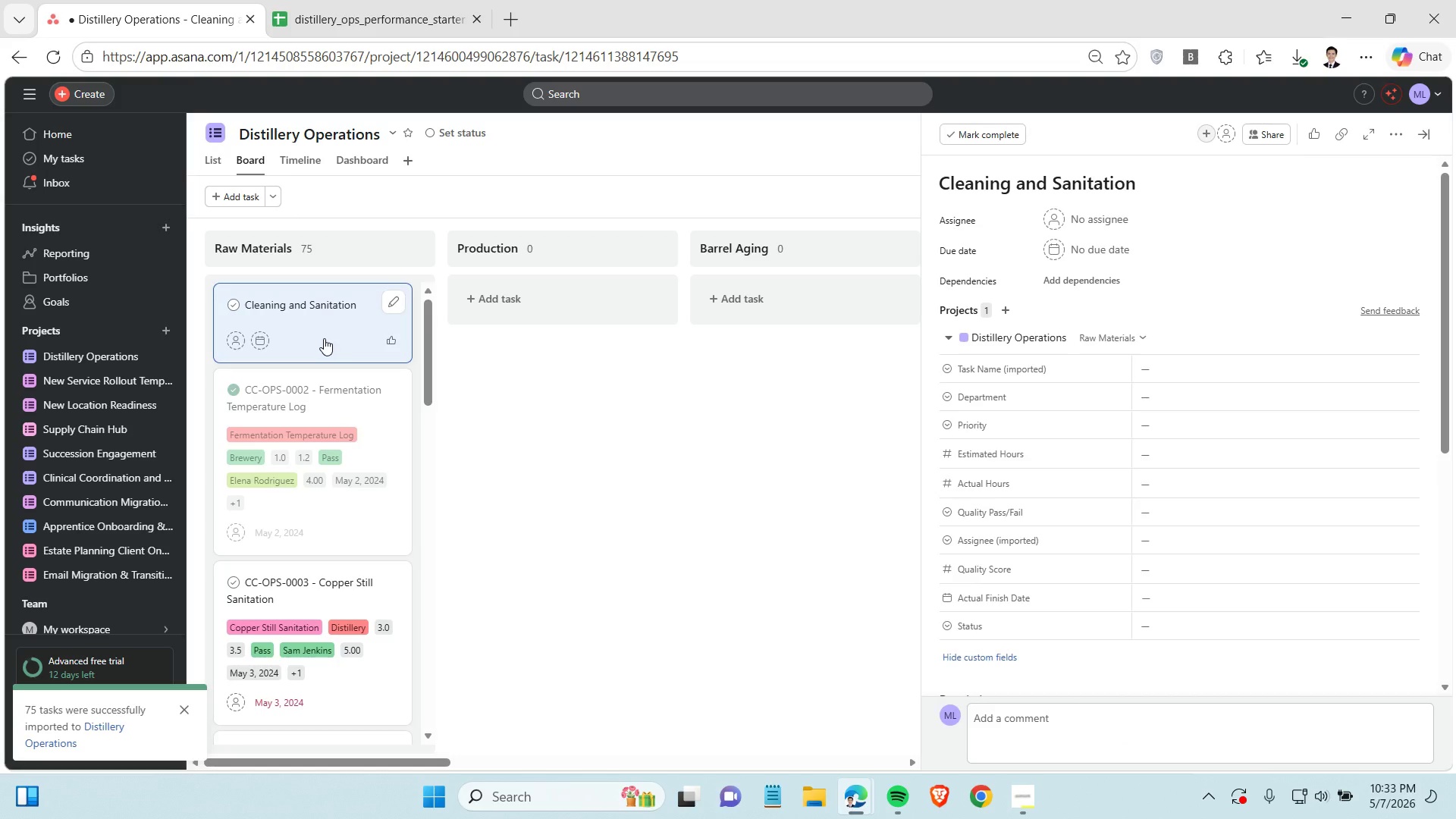 
left_click([566, 473])
 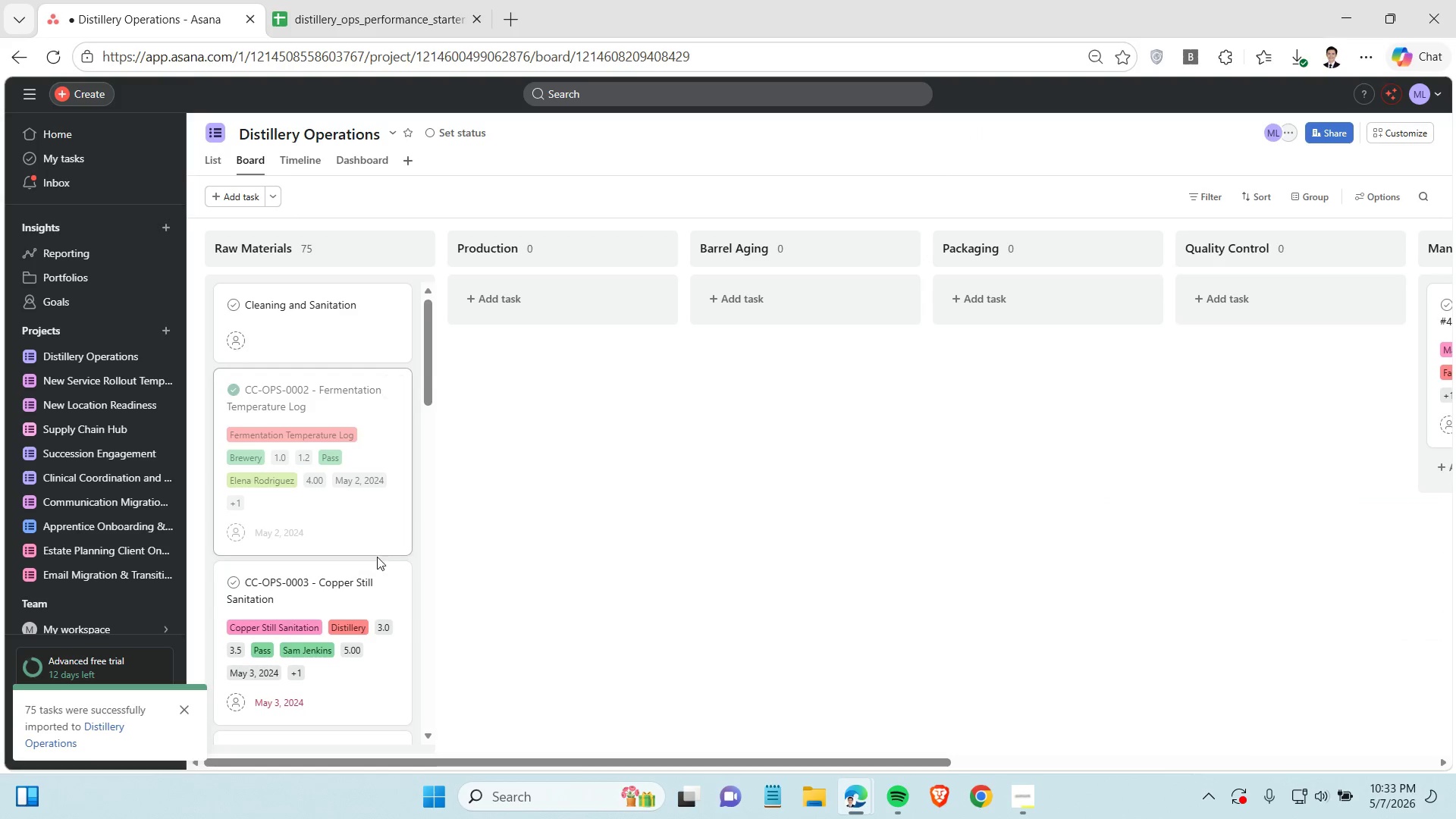 
scroll: coordinate [374, 550], scroll_direction: down, amount: 2.0
 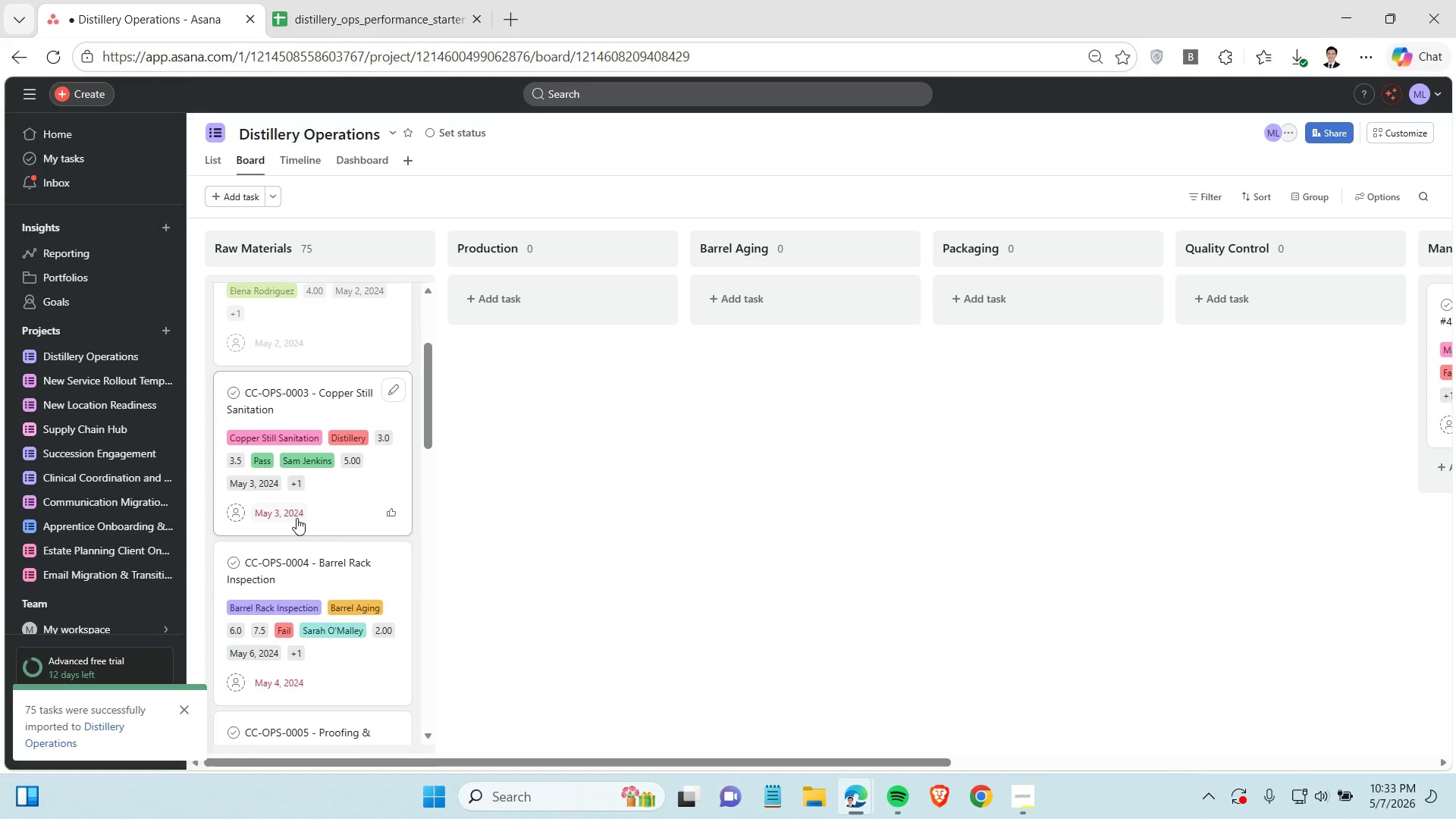 
left_click([288, 517])
 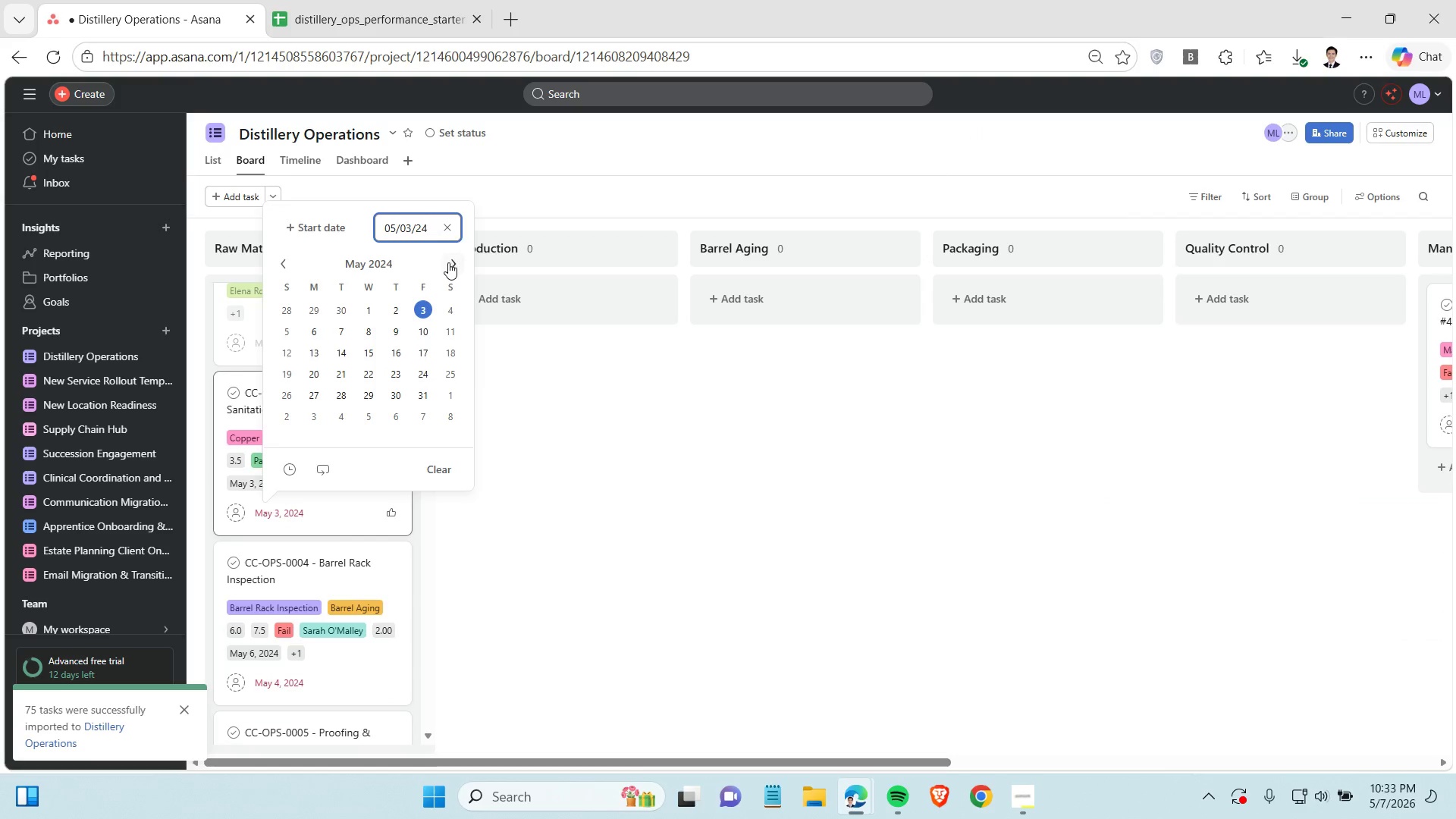 
left_click([445, 230])
 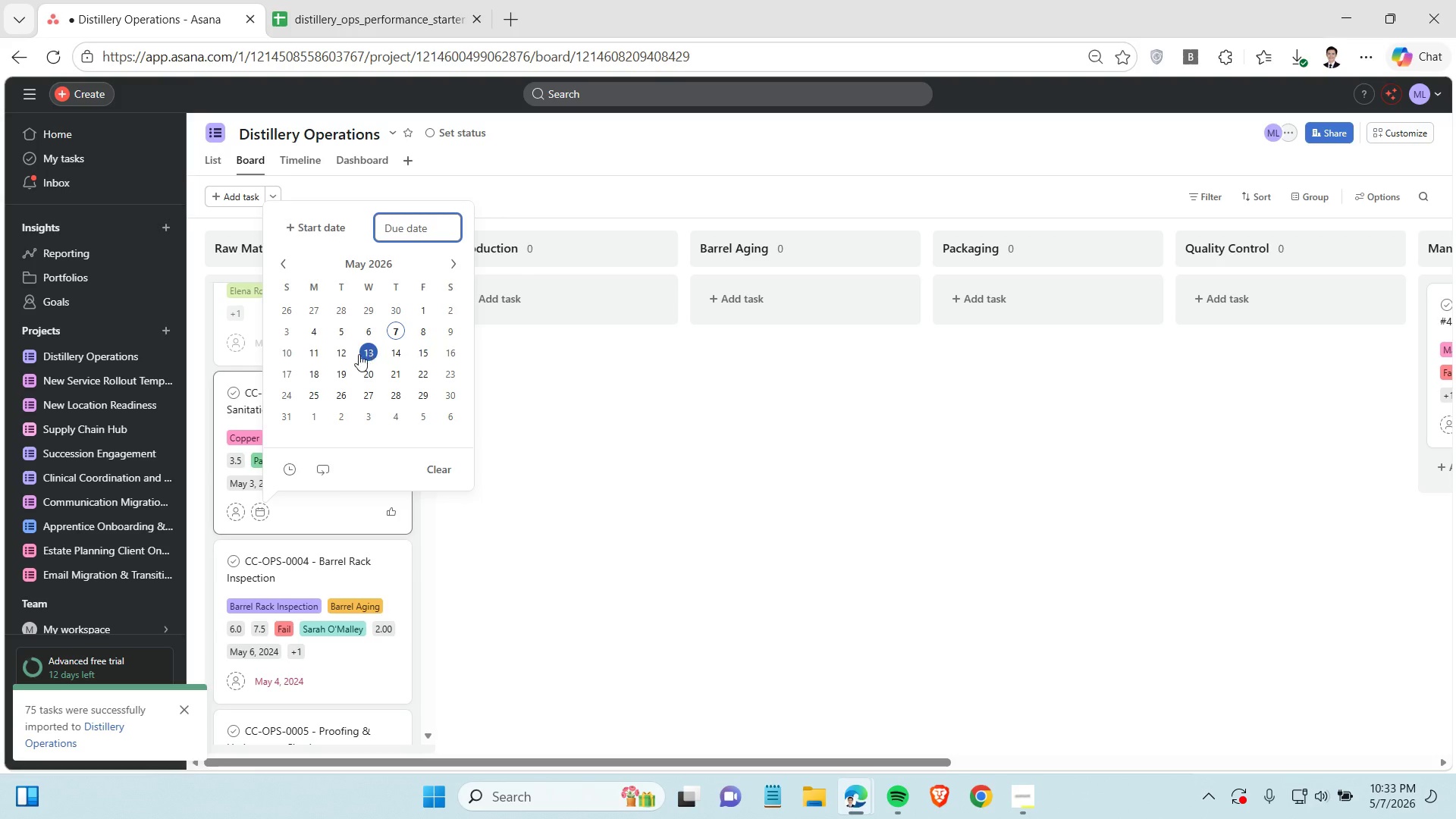 
left_click([363, 354])
 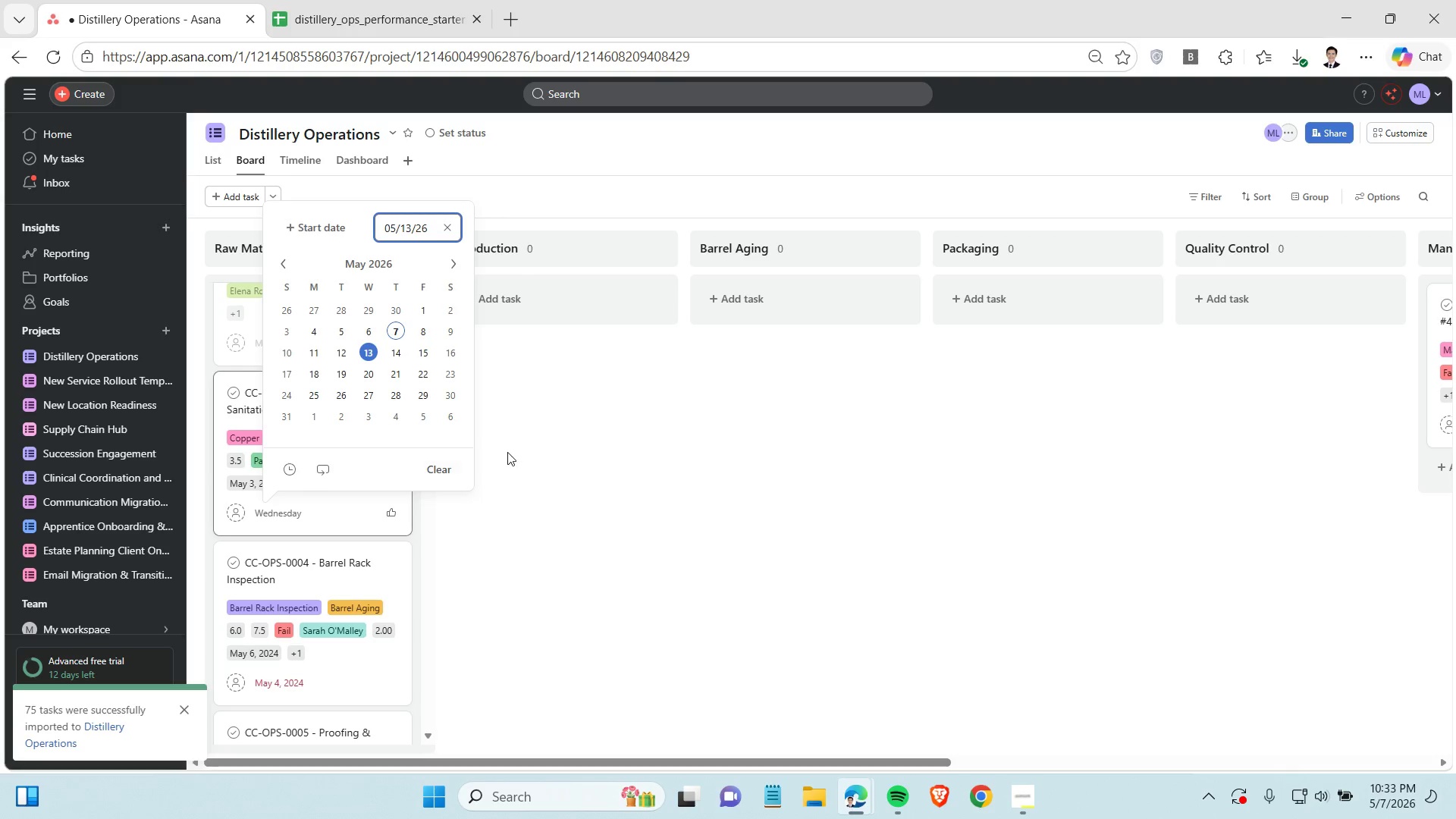 
left_click([513, 450])
 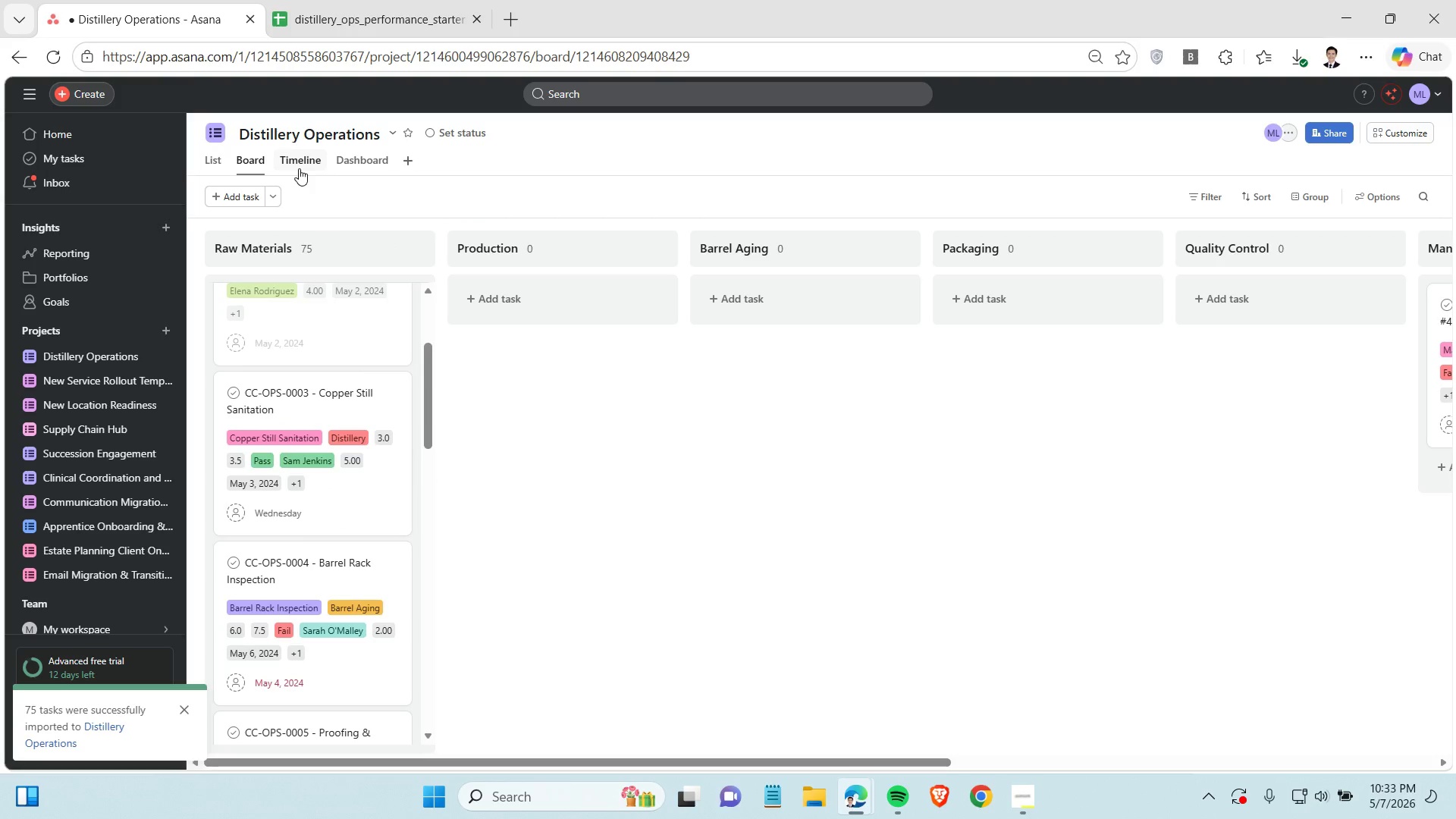 
mouse_move([351, 168])
 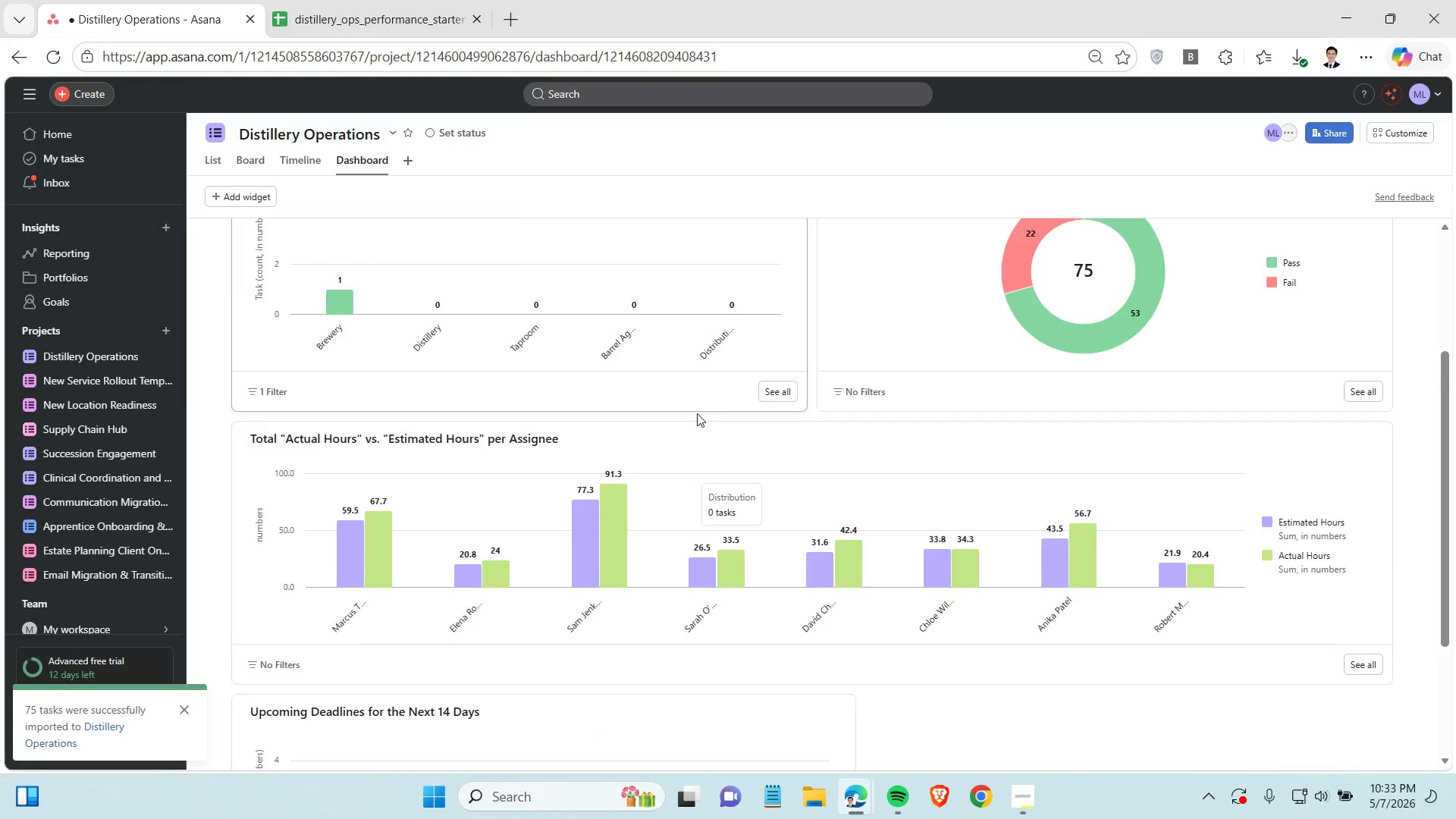 
scroll: coordinate [695, 420], scroll_direction: down, amount: 5.0
 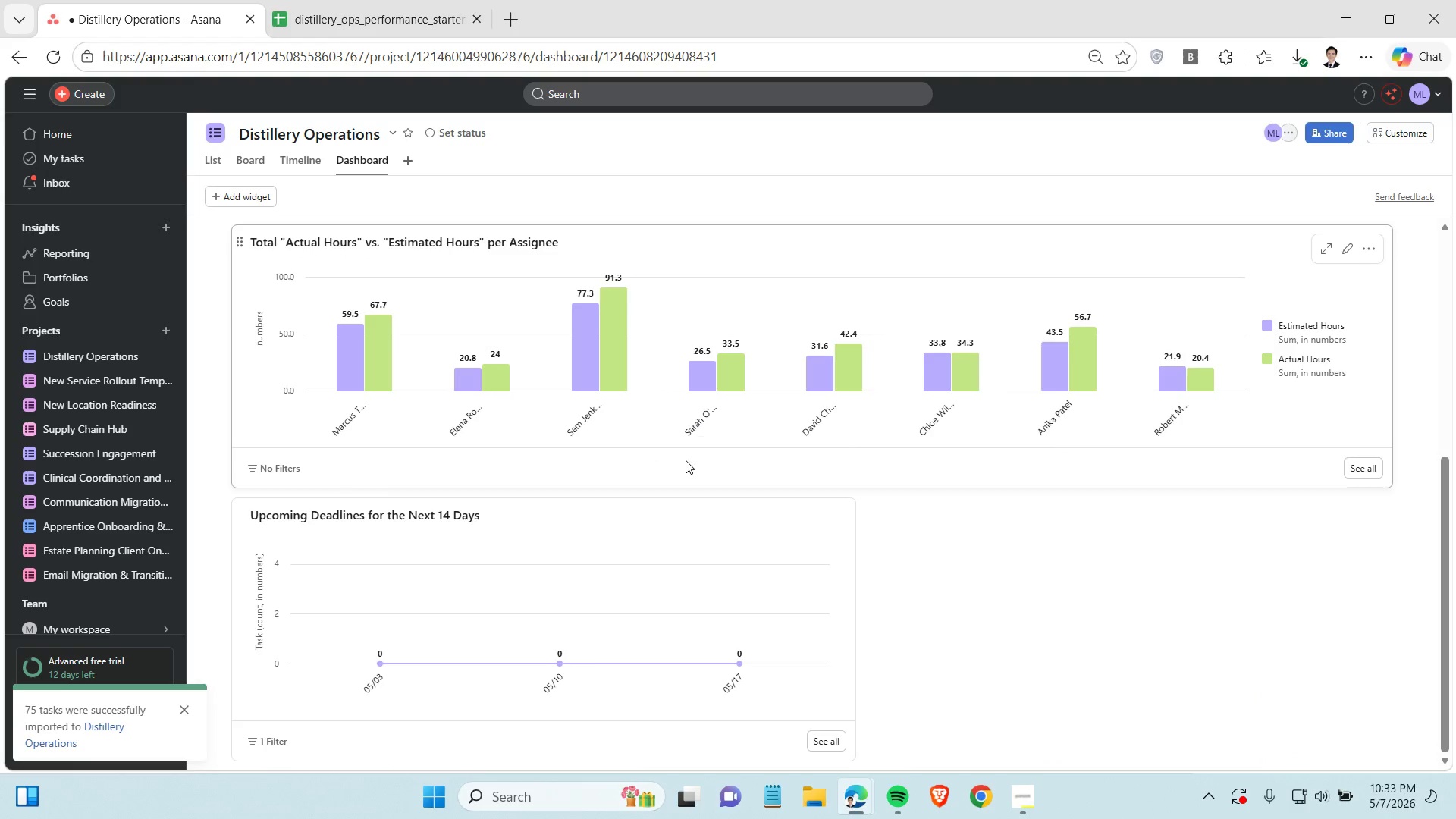 
left_click([805, 519])
 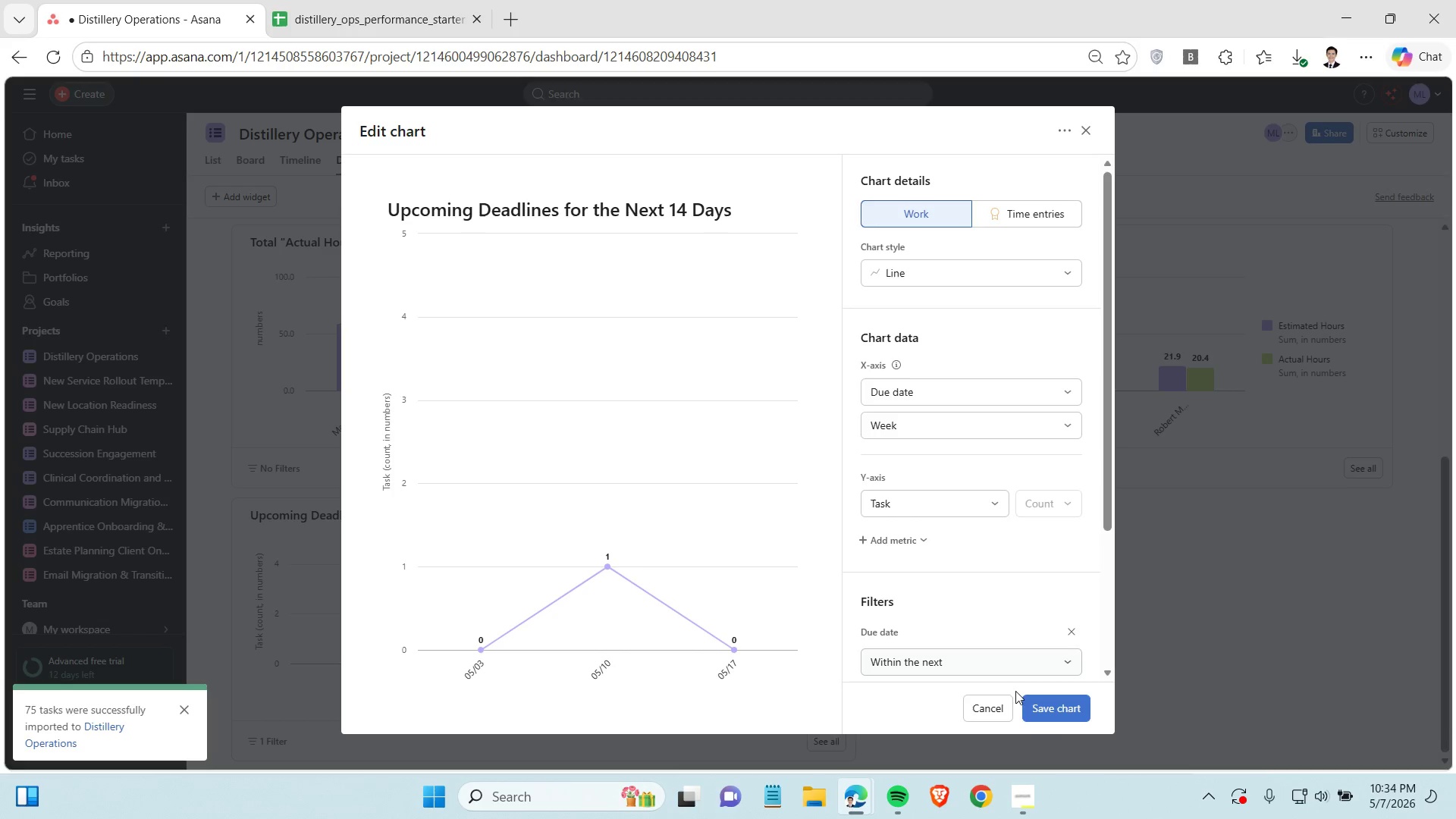 
left_click([1050, 713])
 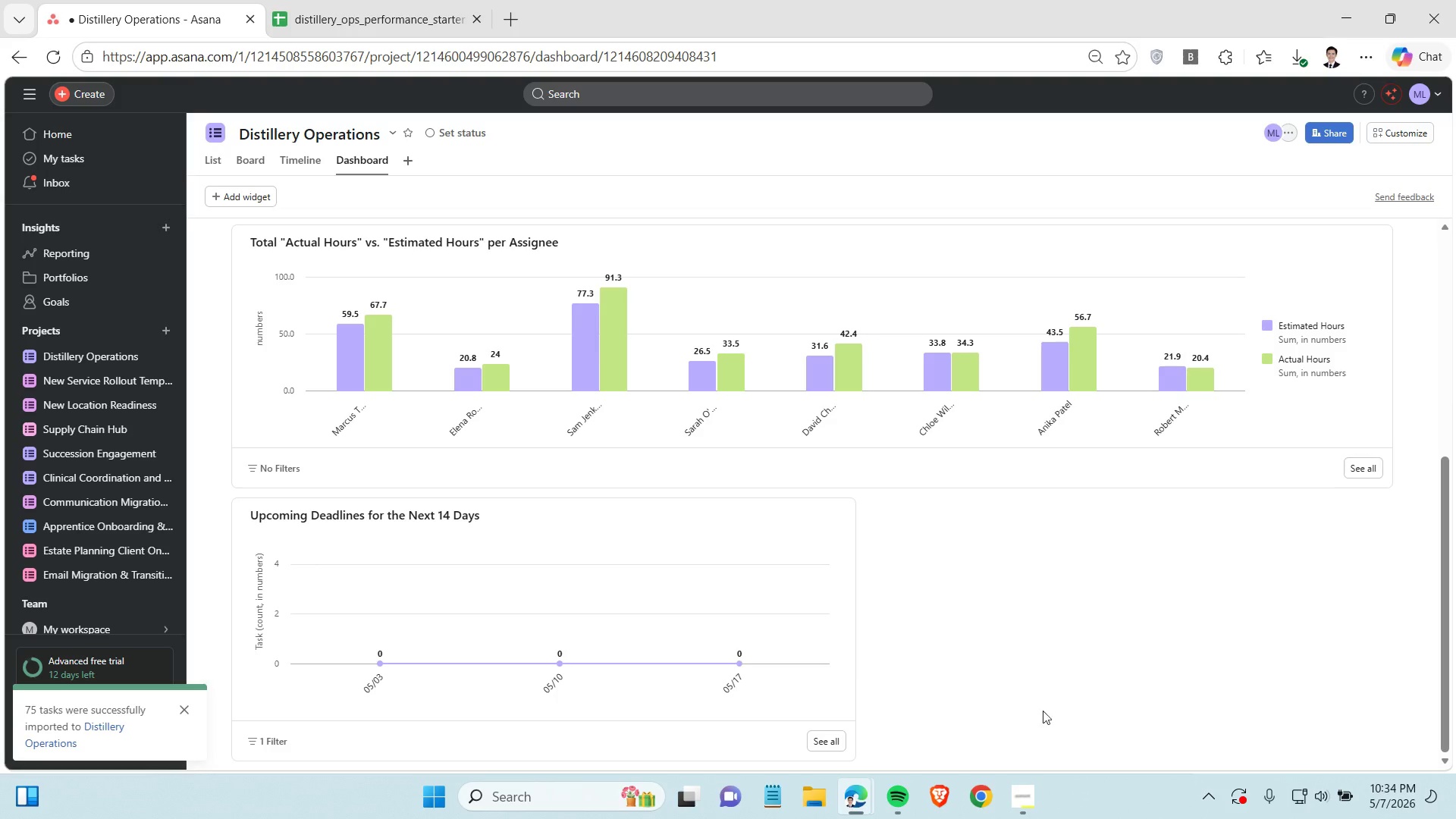 
scroll: coordinate [869, 629], scroll_direction: down, amount: 2.0
 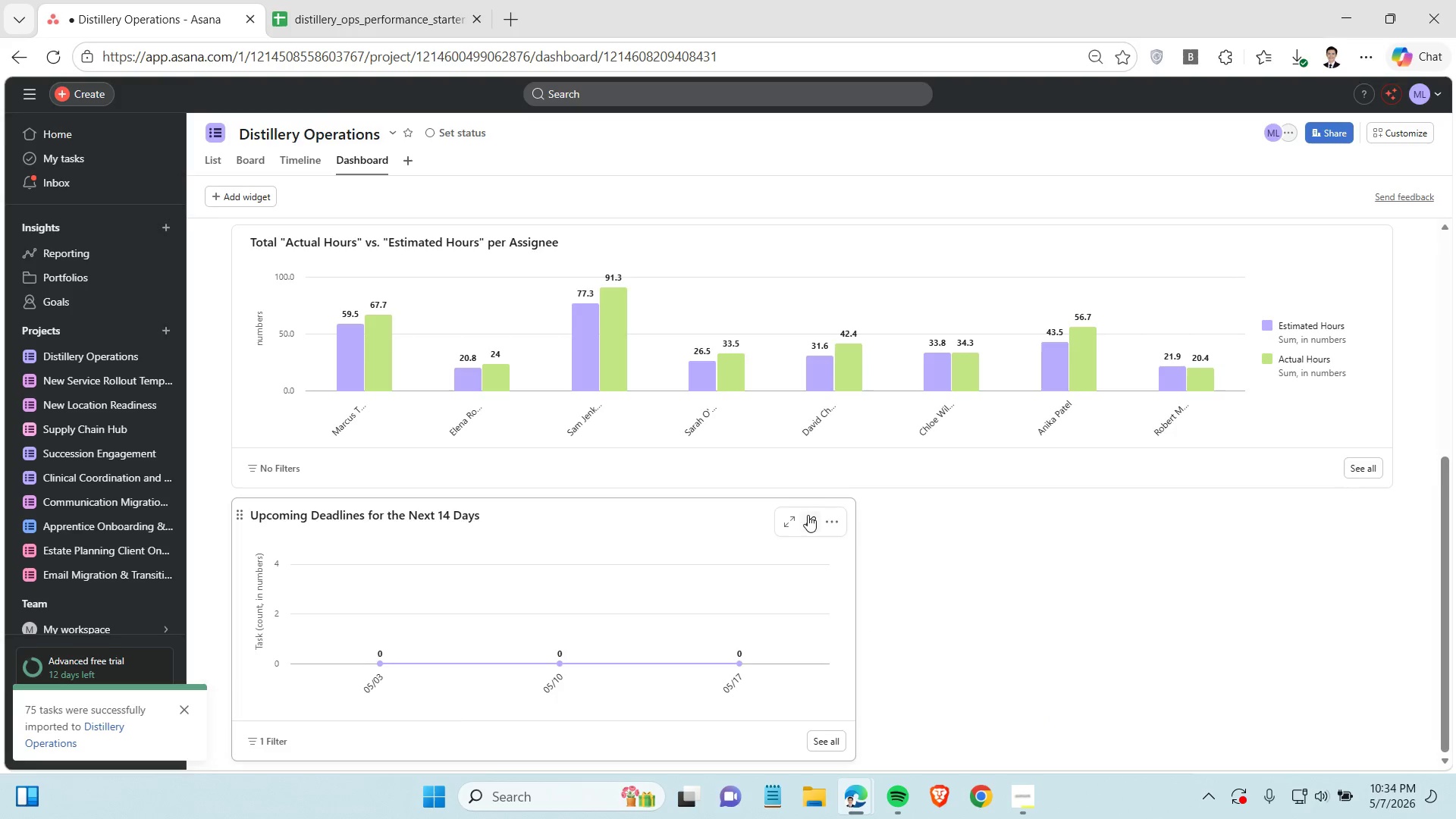 
left_click([810, 513])
 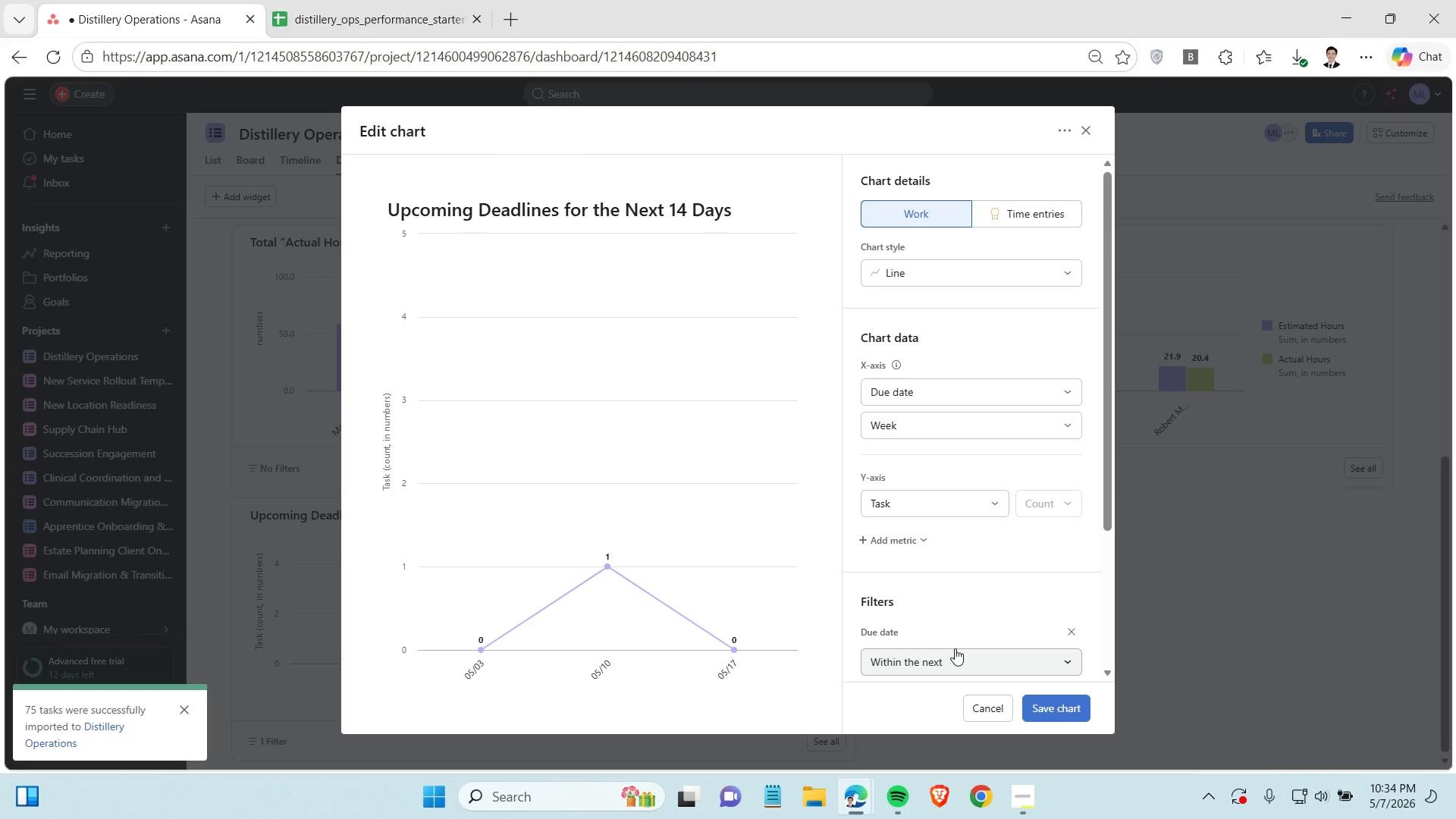 
wait(5.3)
 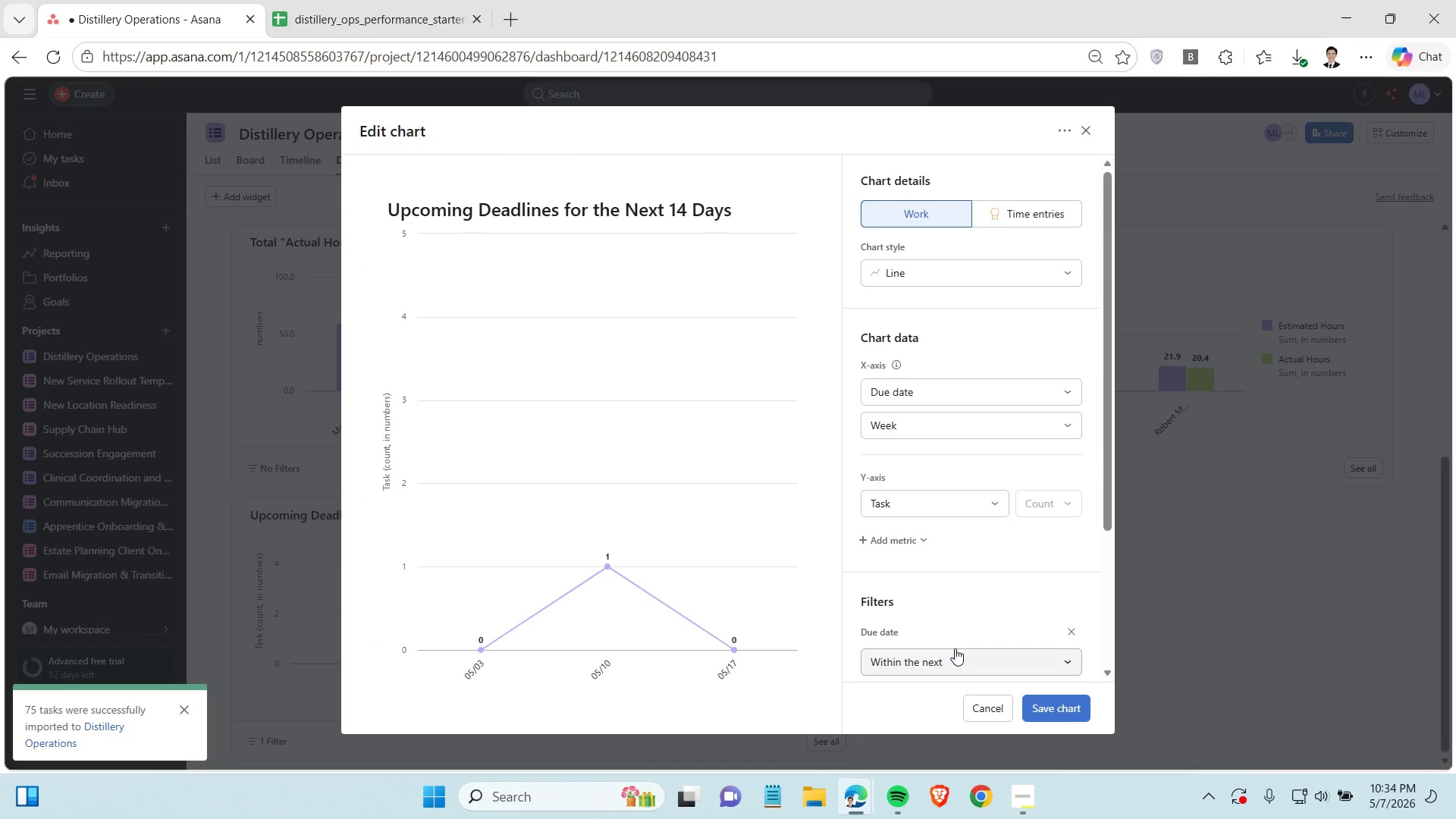 
scroll: coordinate [955, 657], scroll_direction: down, amount: 2.0
 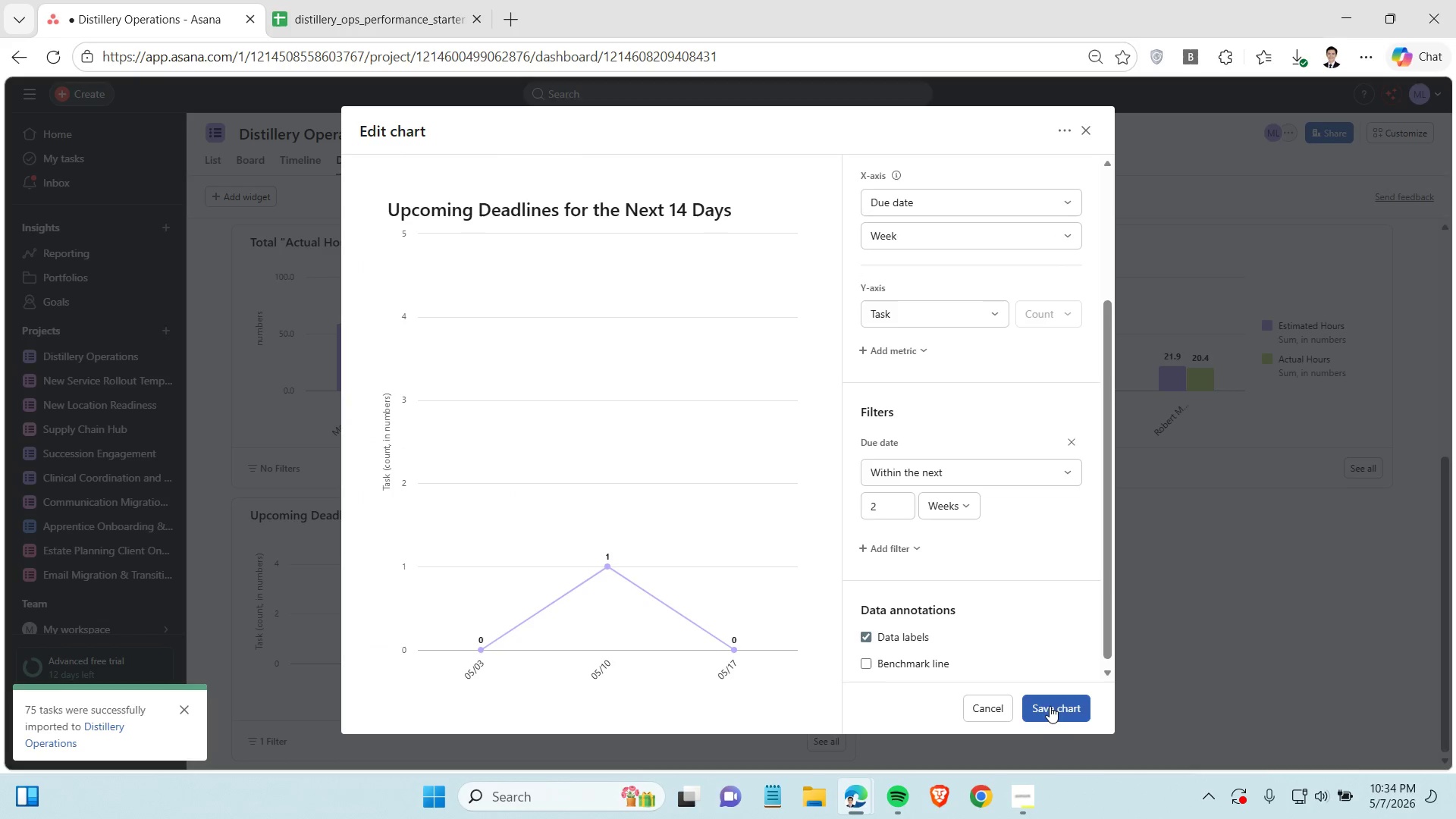 
left_click([1050, 705])
 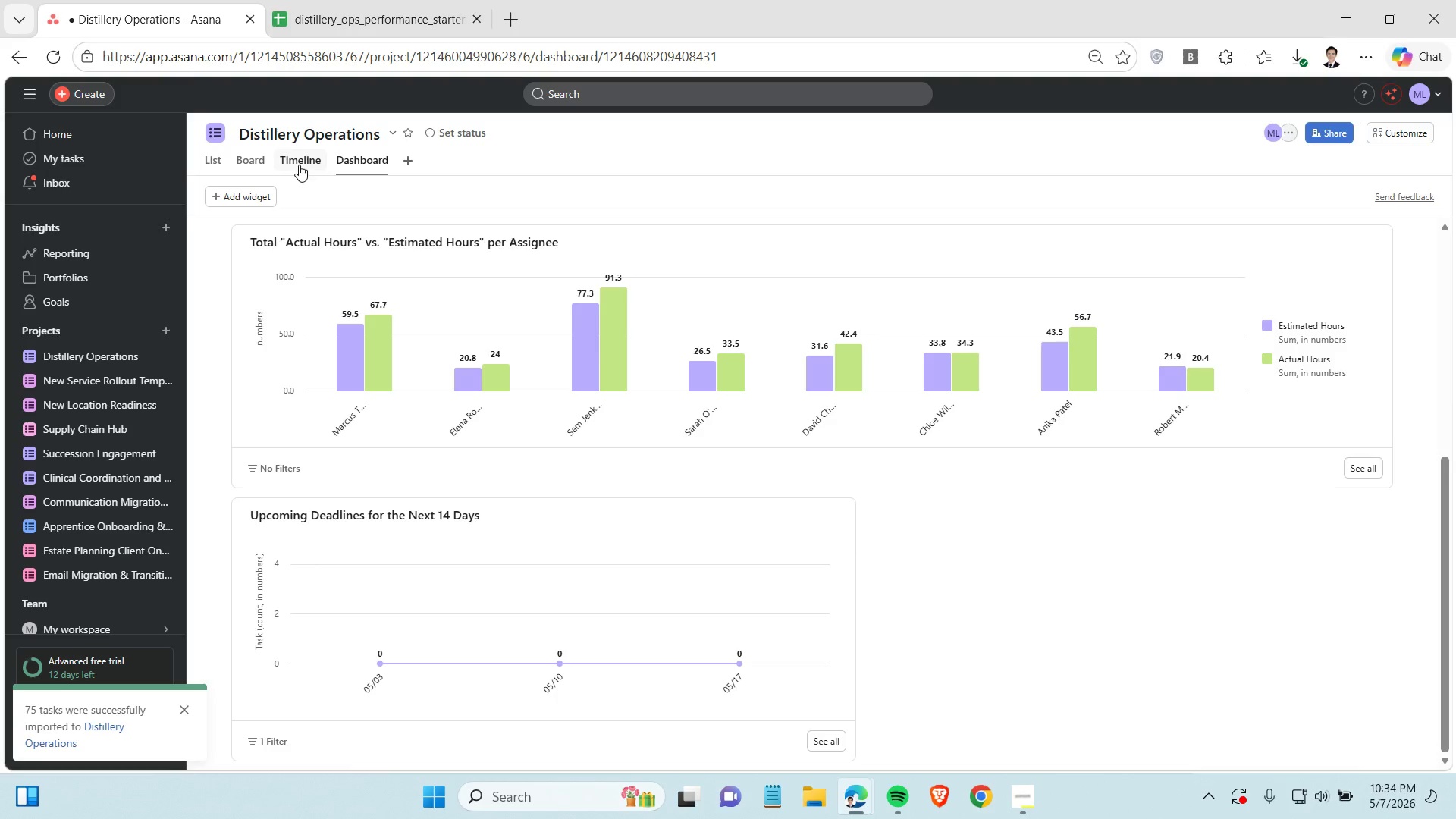 
left_click([251, 169])
 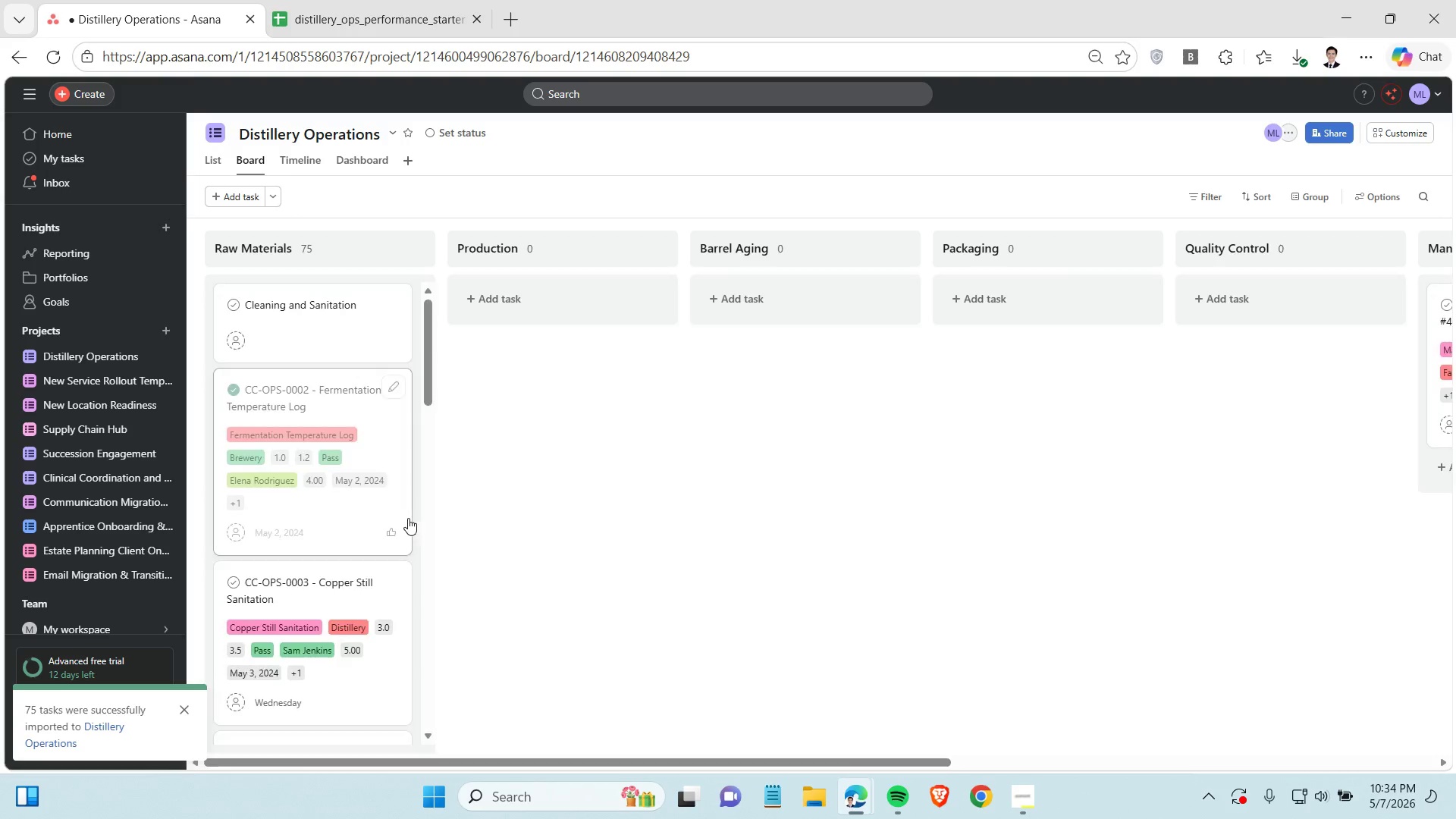 
scroll: coordinate [409, 518], scroll_direction: down, amount: 4.0
 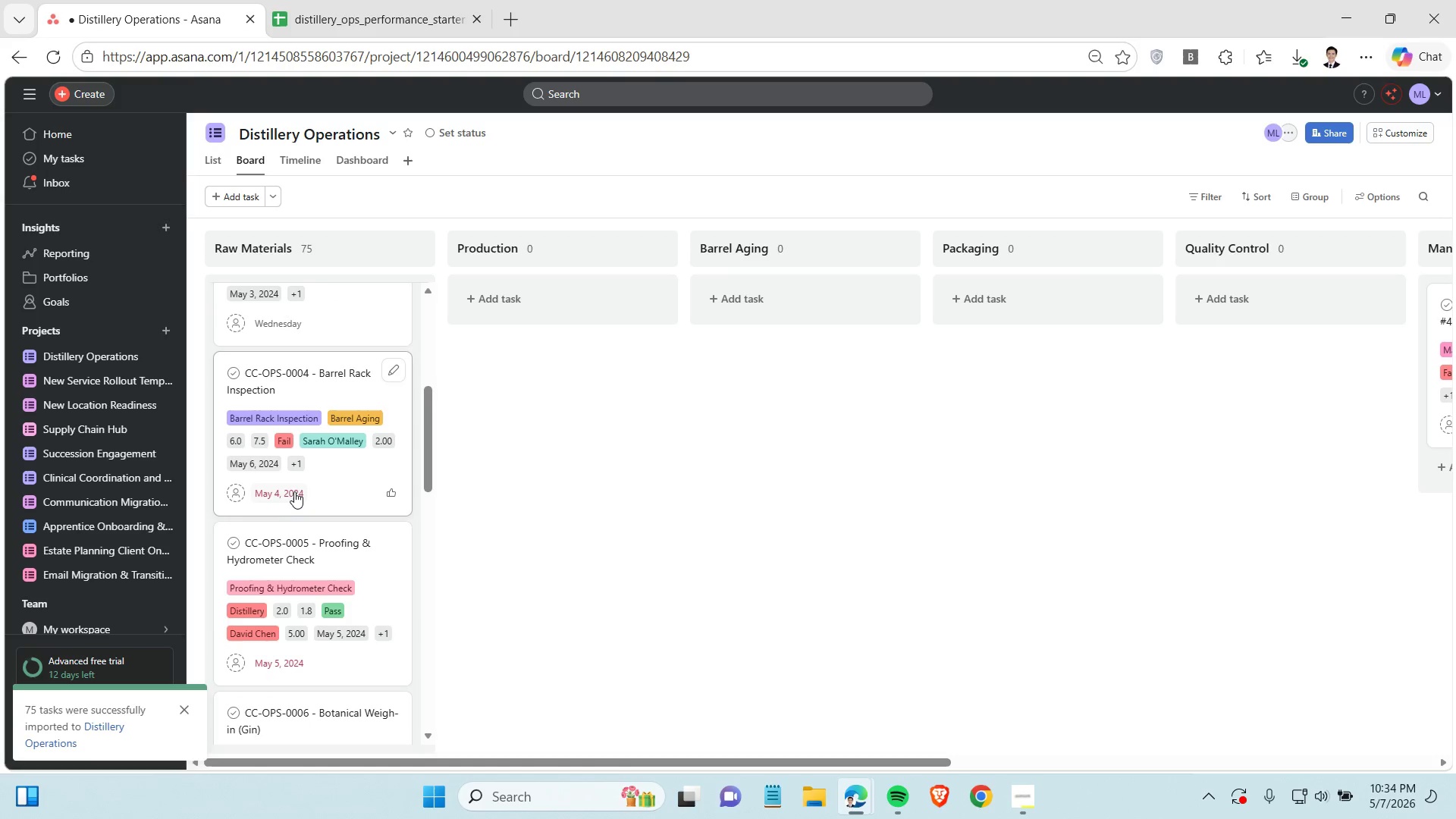 
left_click([292, 491])
 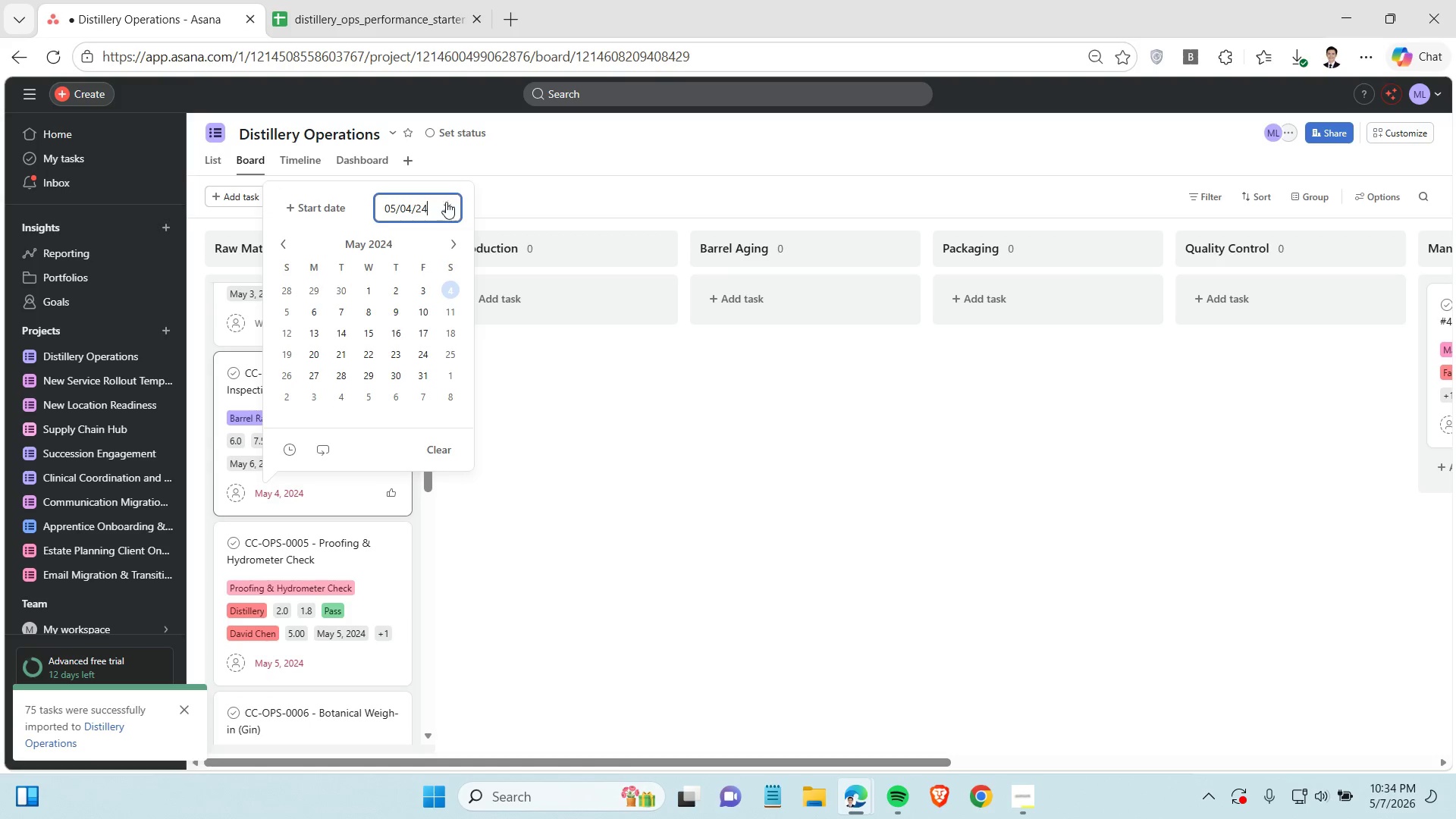 
left_click([449, 212])
 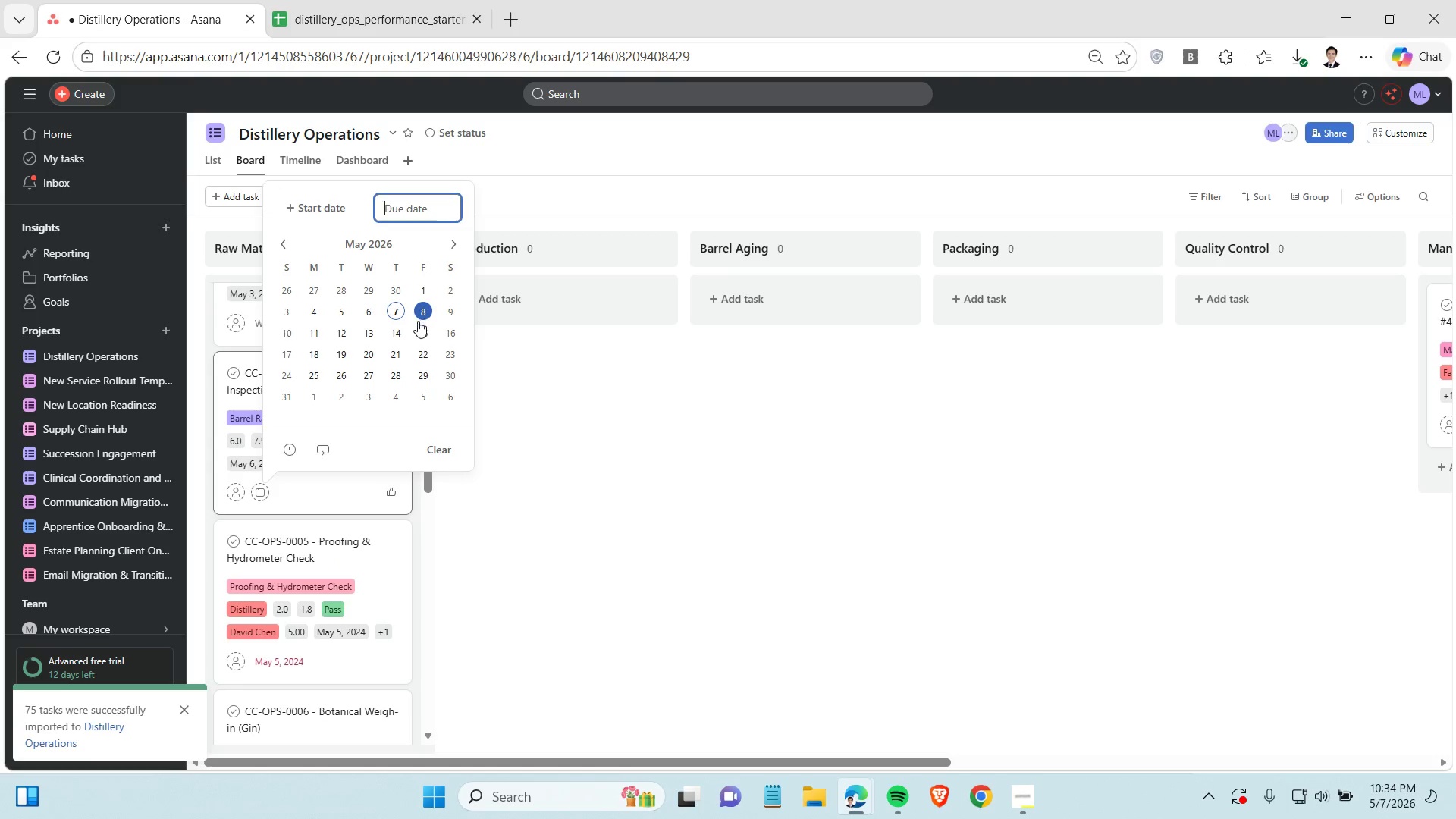 
left_click([400, 329])
 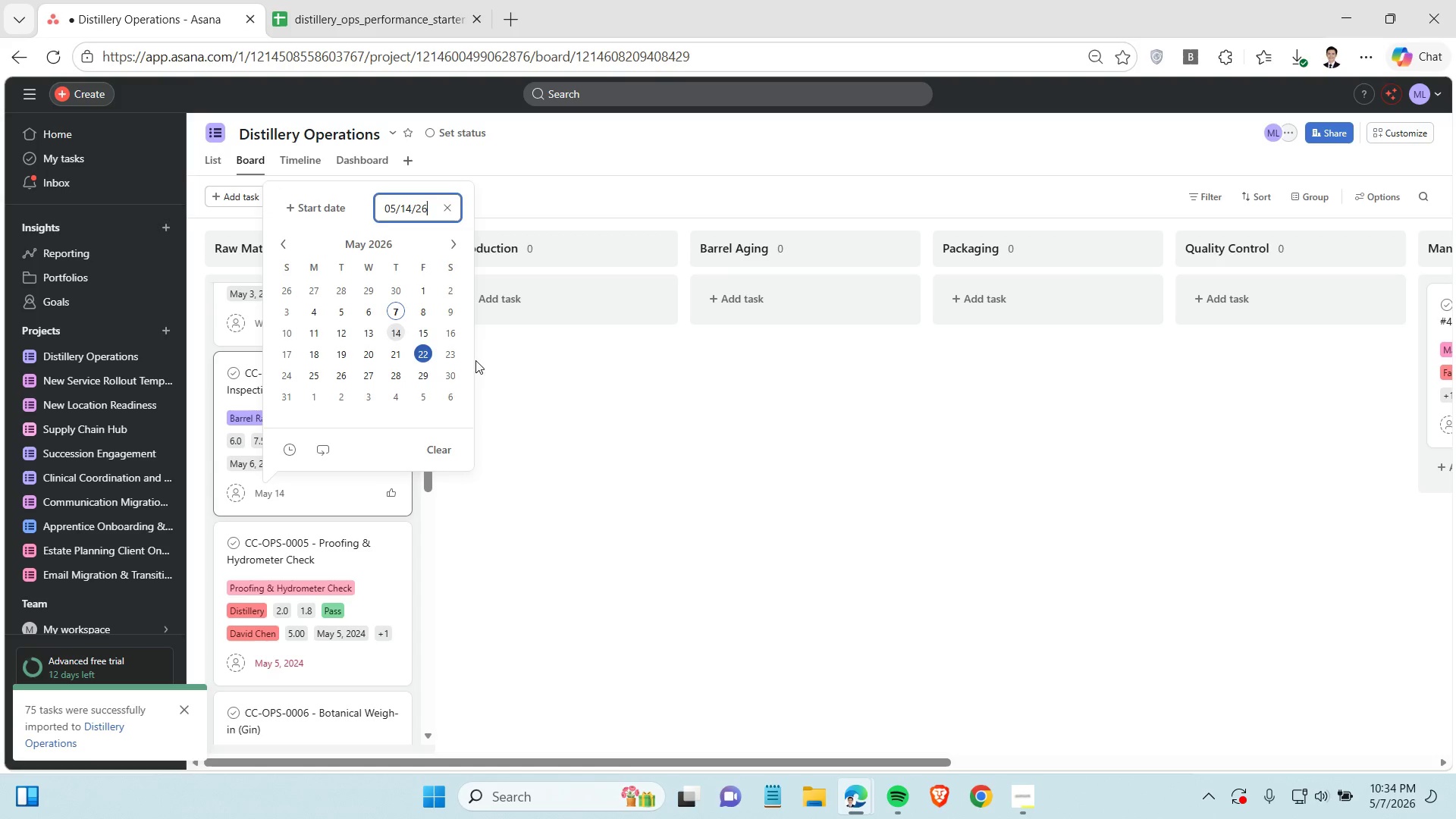 
left_click([546, 384])
 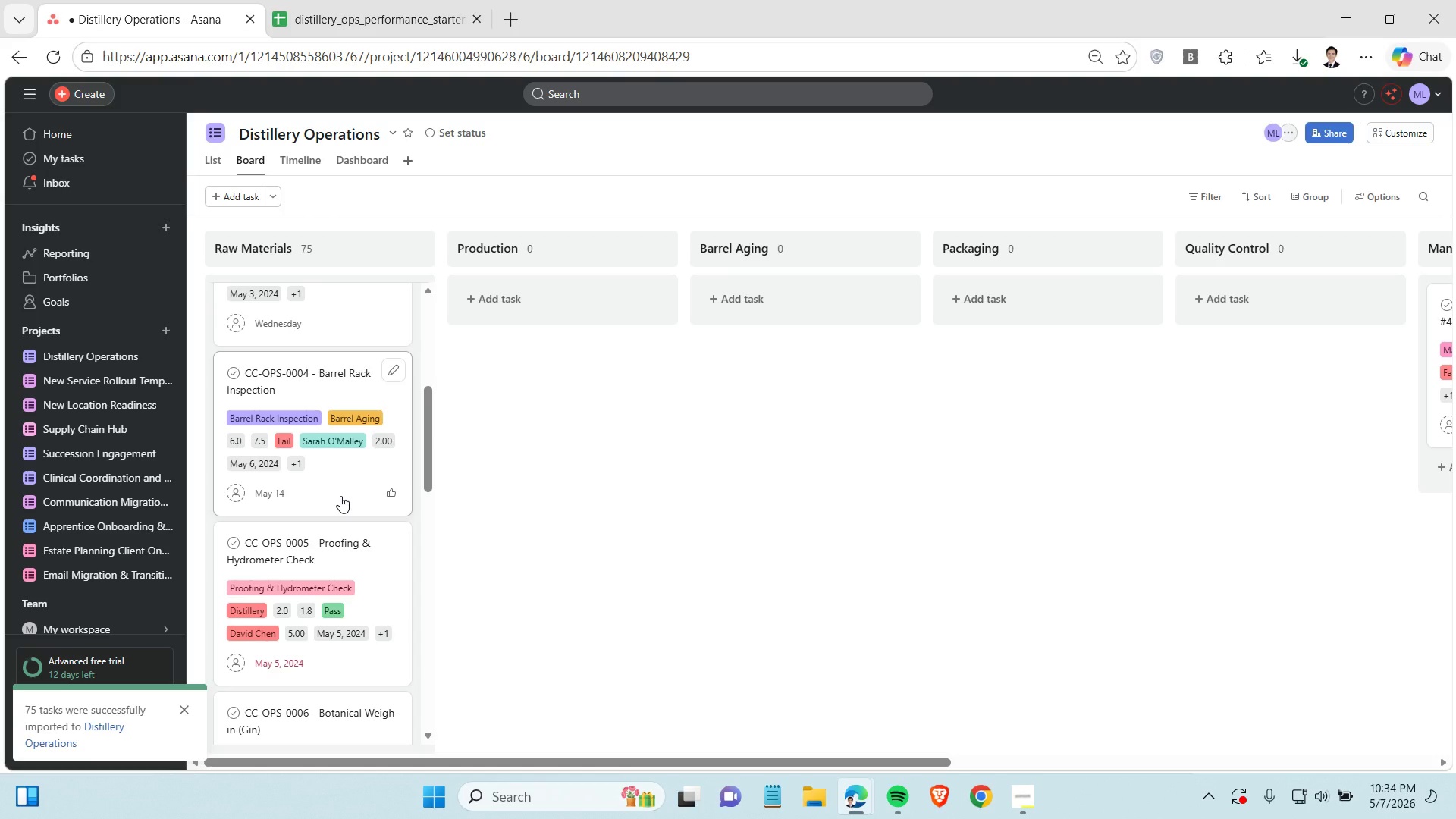 
scroll: coordinate [340, 496], scroll_direction: down, amount: 2.0
 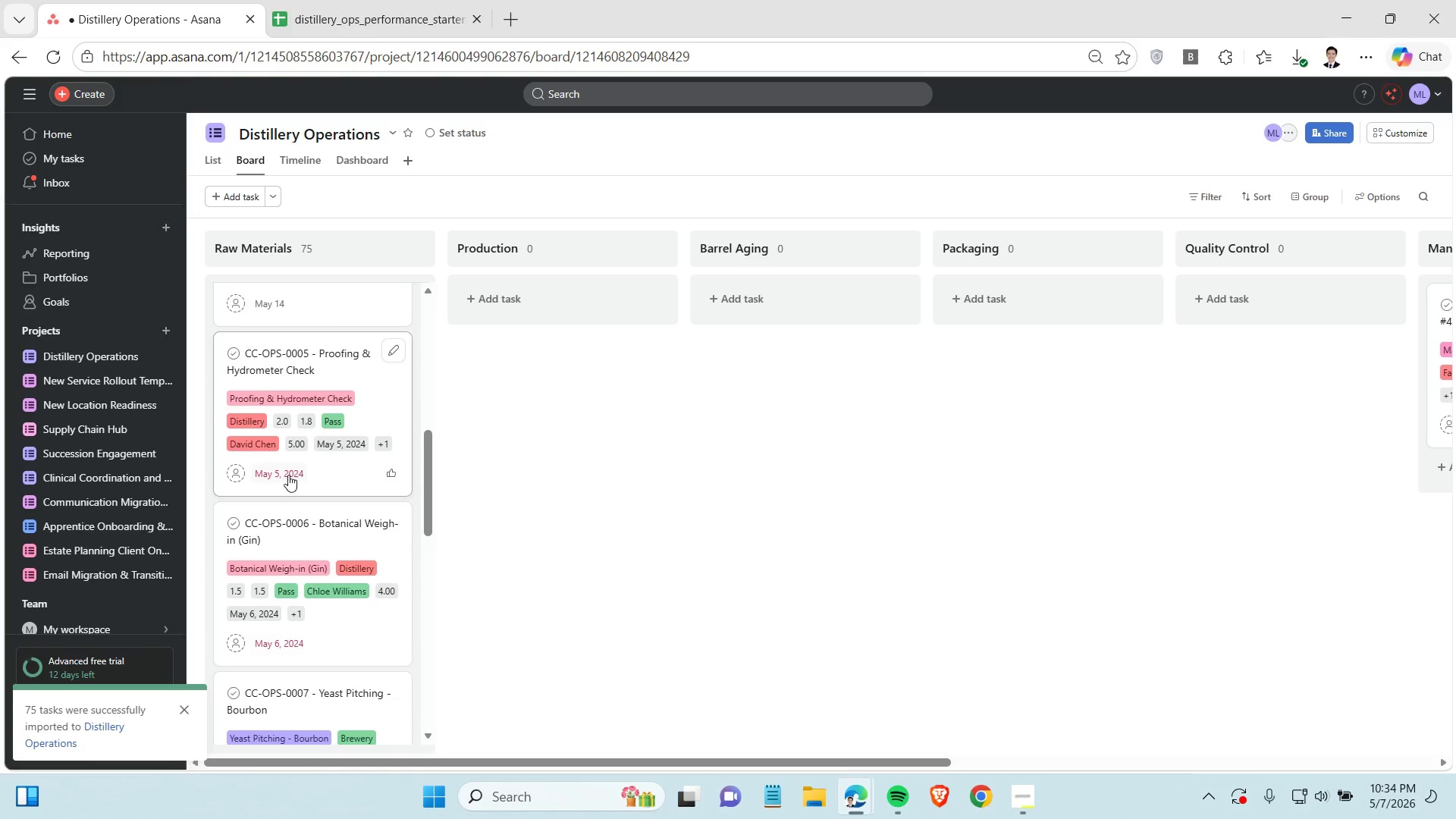 
left_click([288, 475])
 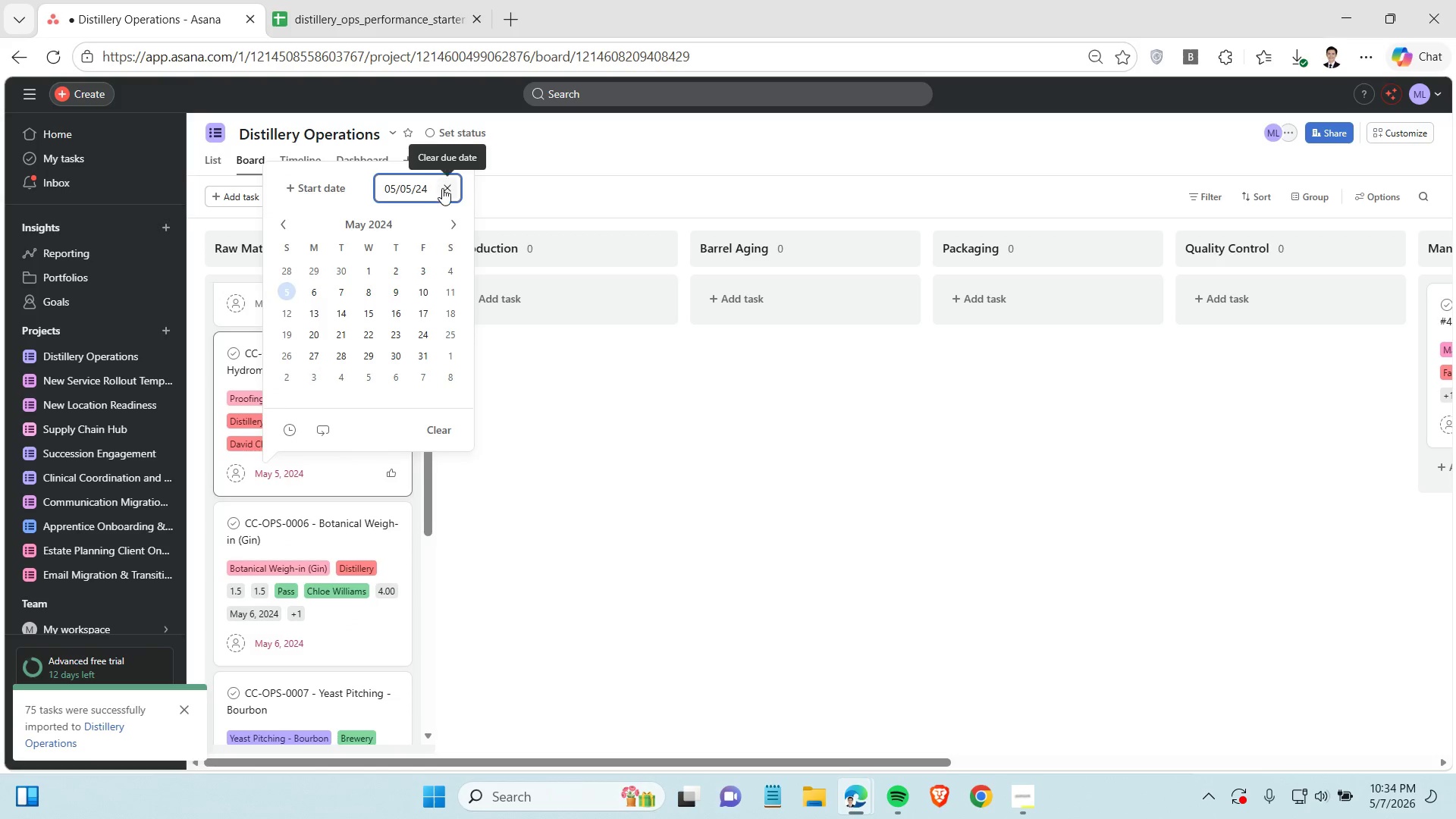 
left_click([442, 188])
 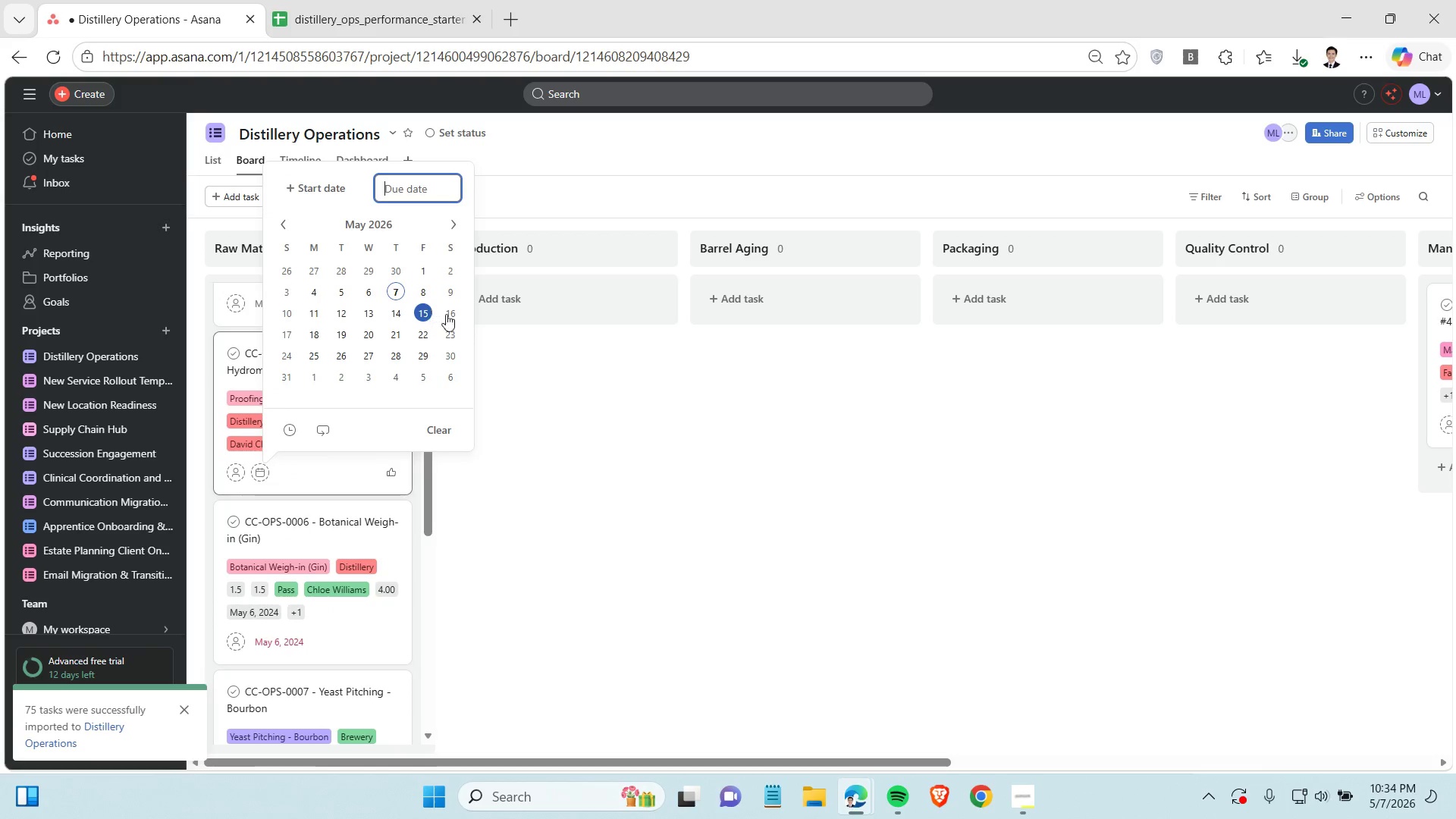 
left_click([453, 315])
 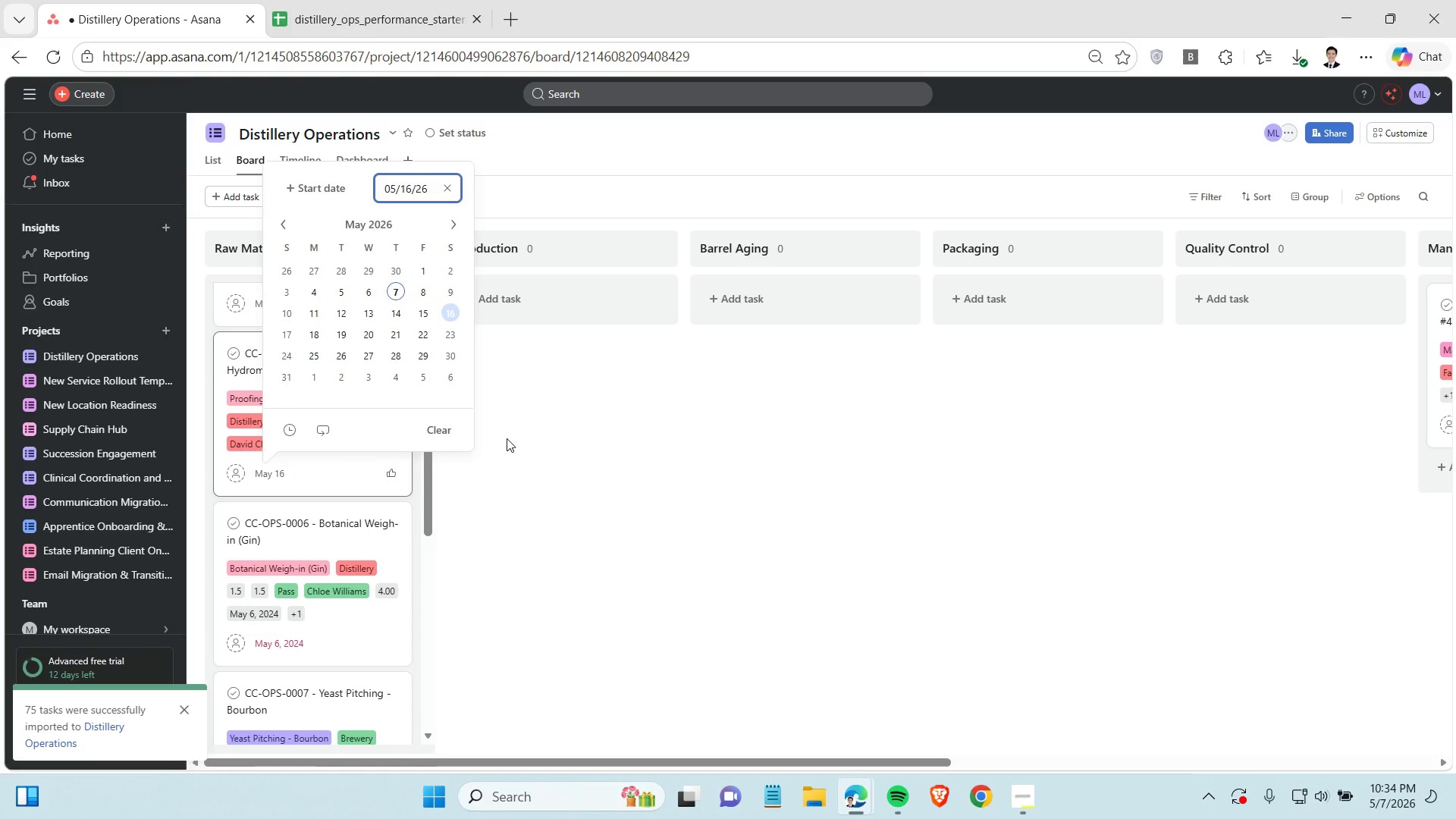 
left_click([507, 438])
 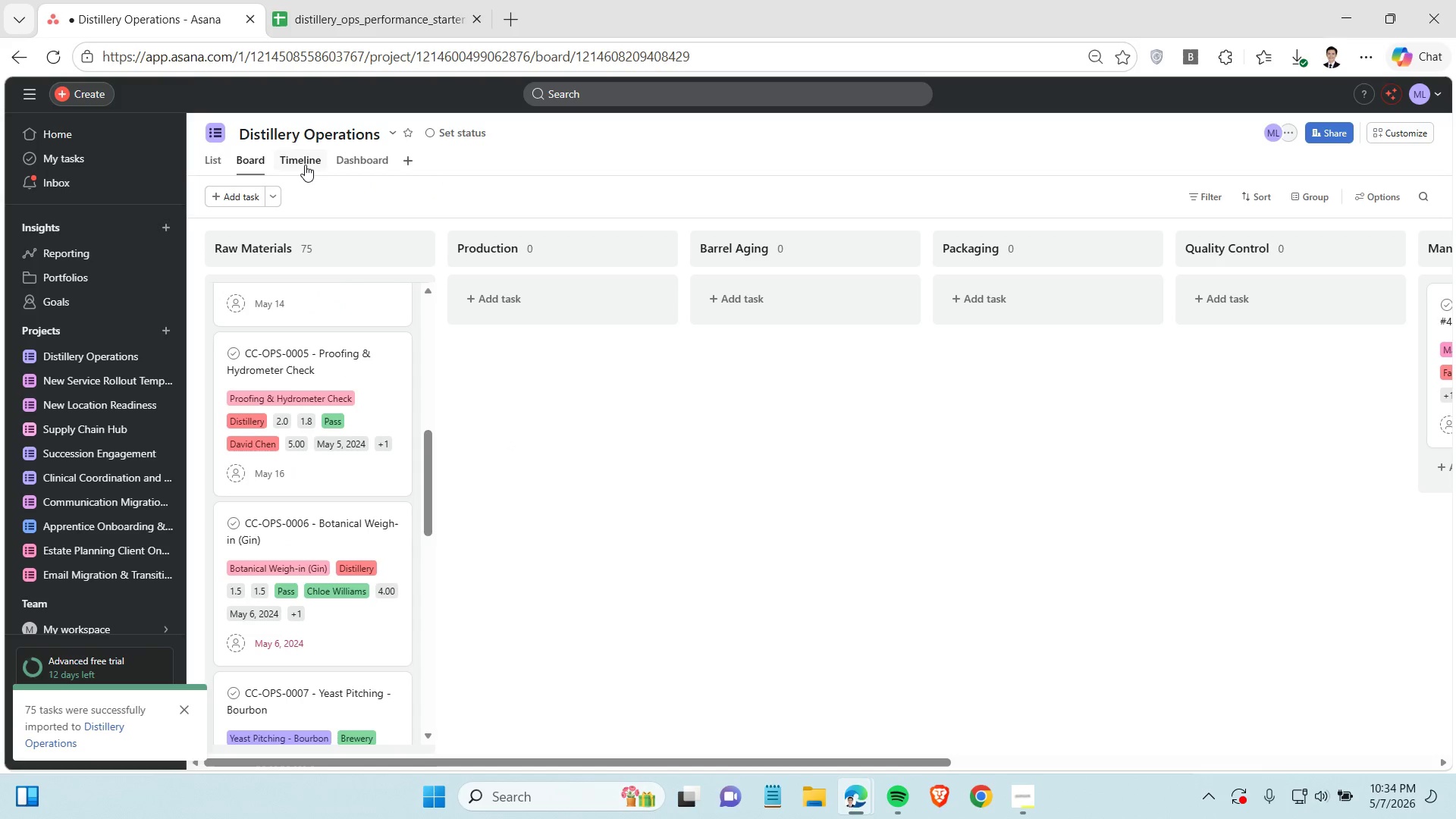 
left_click([305, 165])
 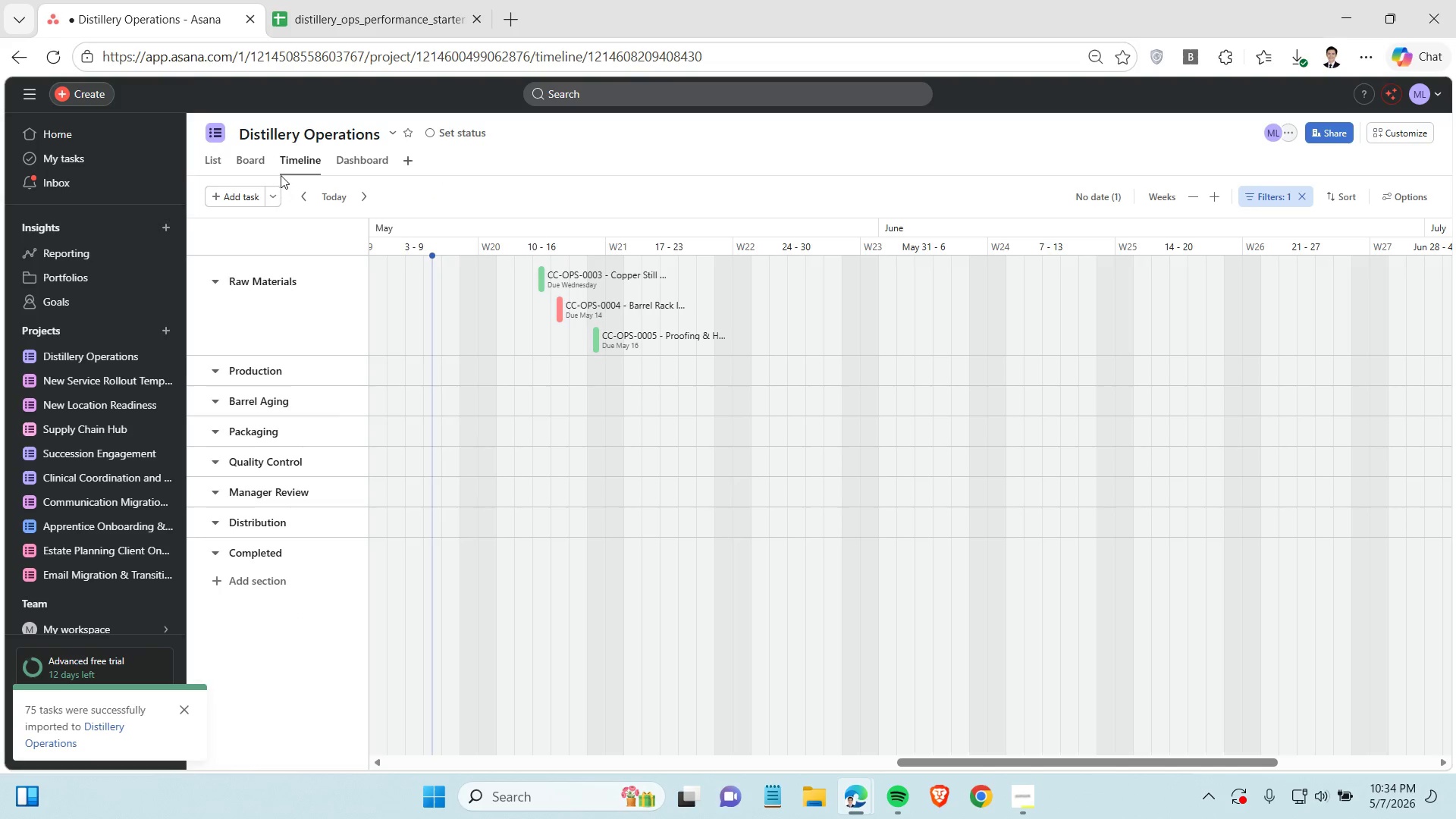 
left_click([256, 170])
 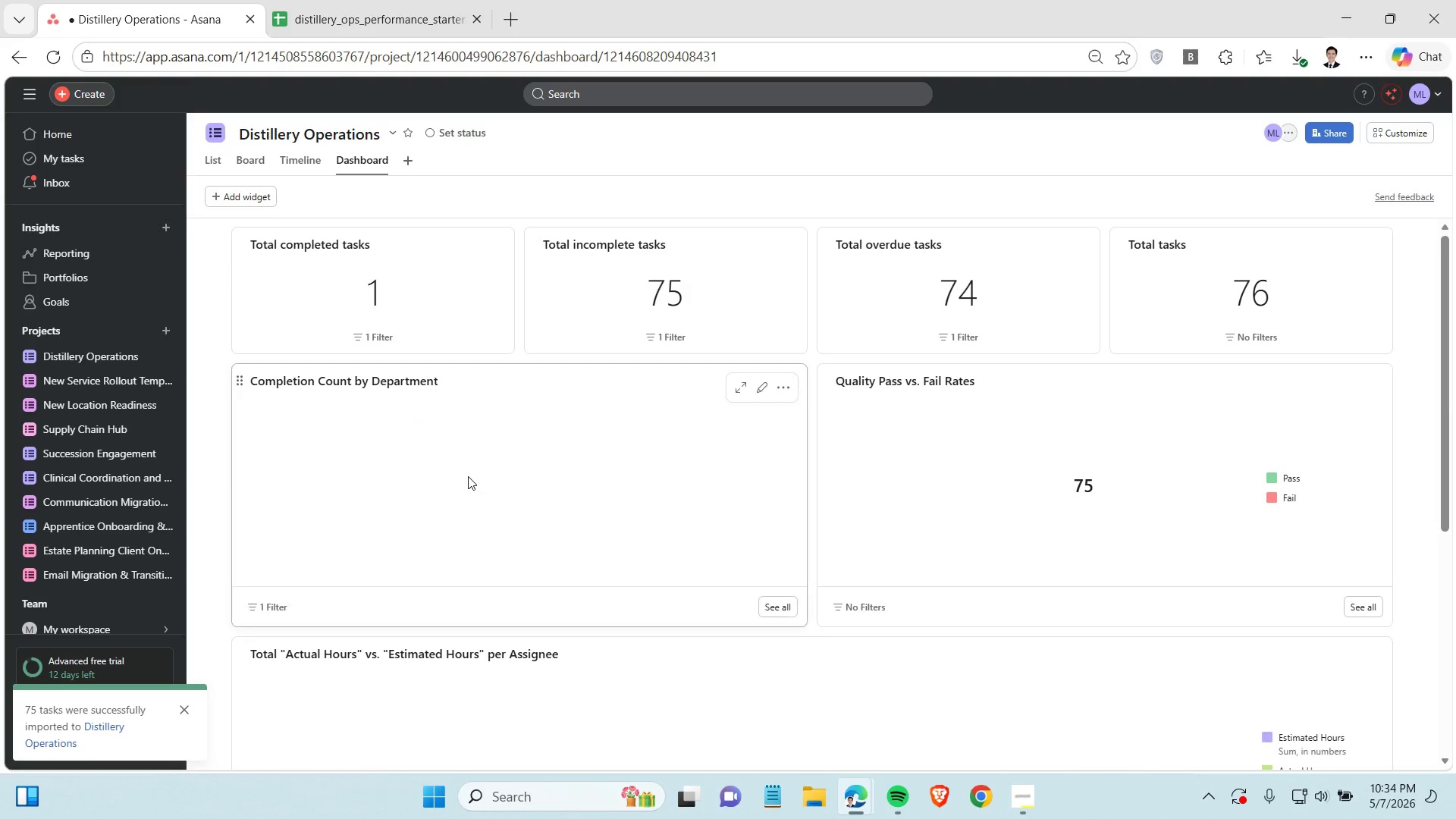 
scroll: coordinate [468, 479], scroll_direction: down, amount: 2.0
 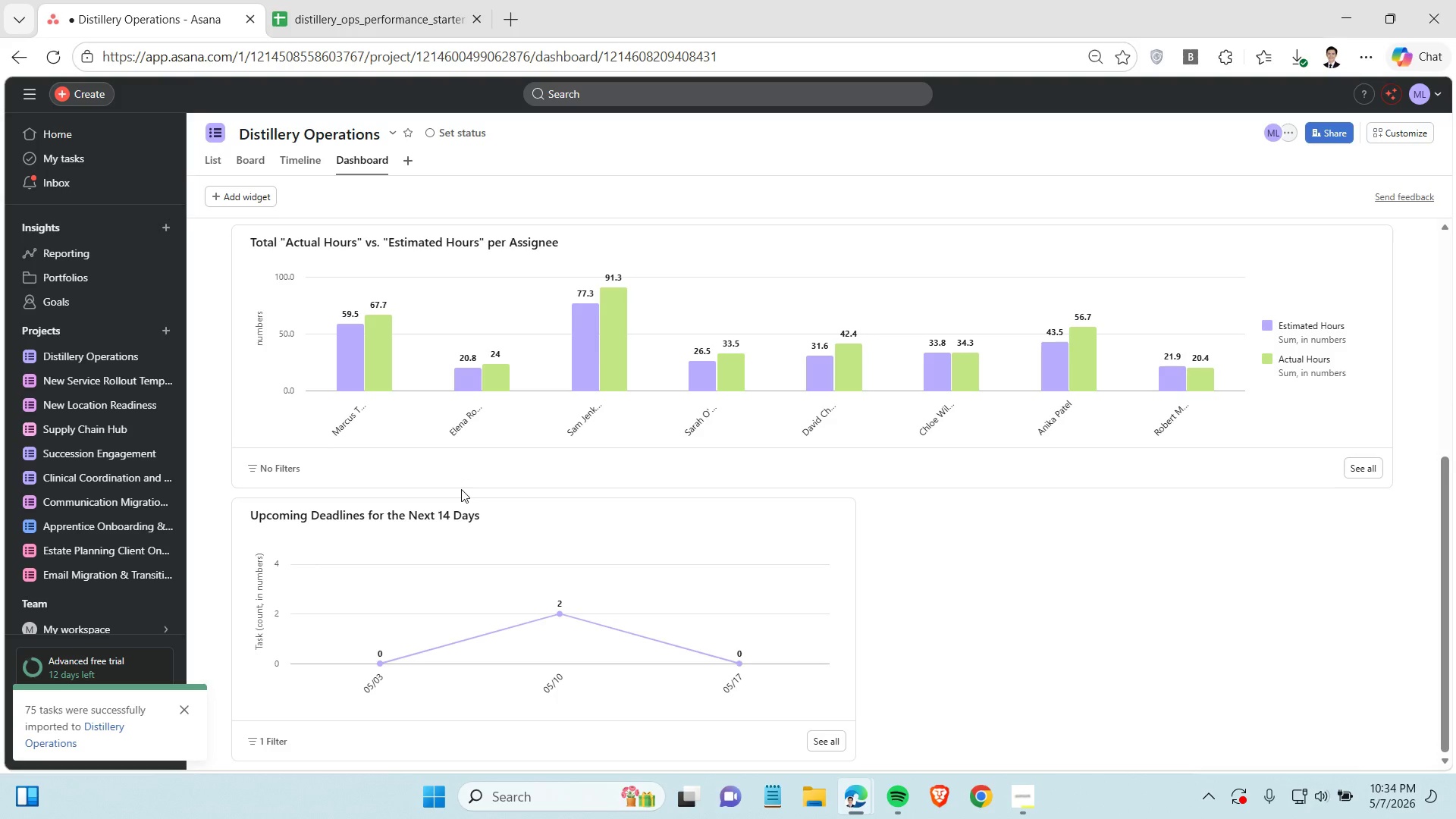 
wait(20.92)
 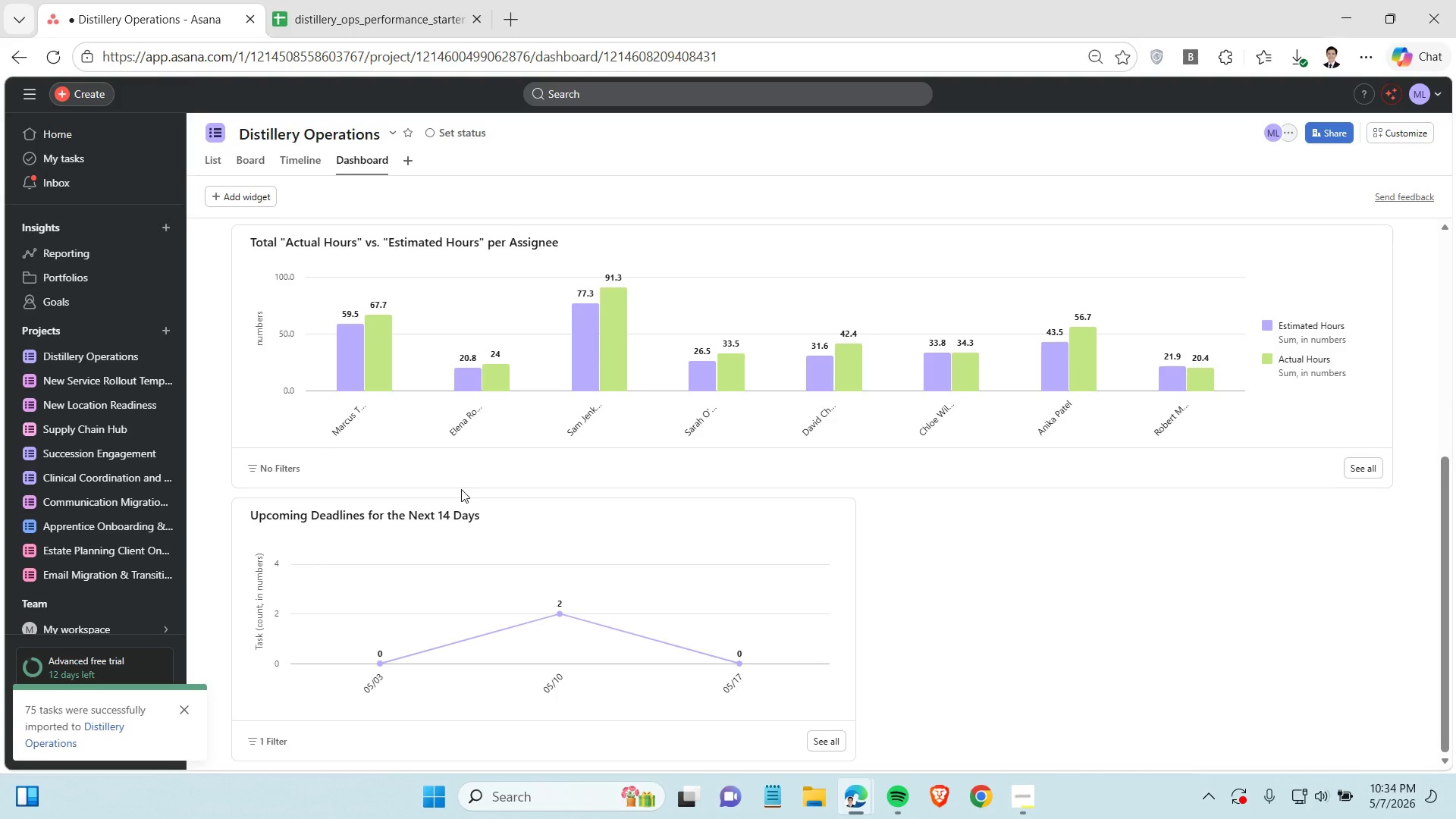 
scroll: coordinate [685, 479], scroll_direction: up, amount: 1.0
 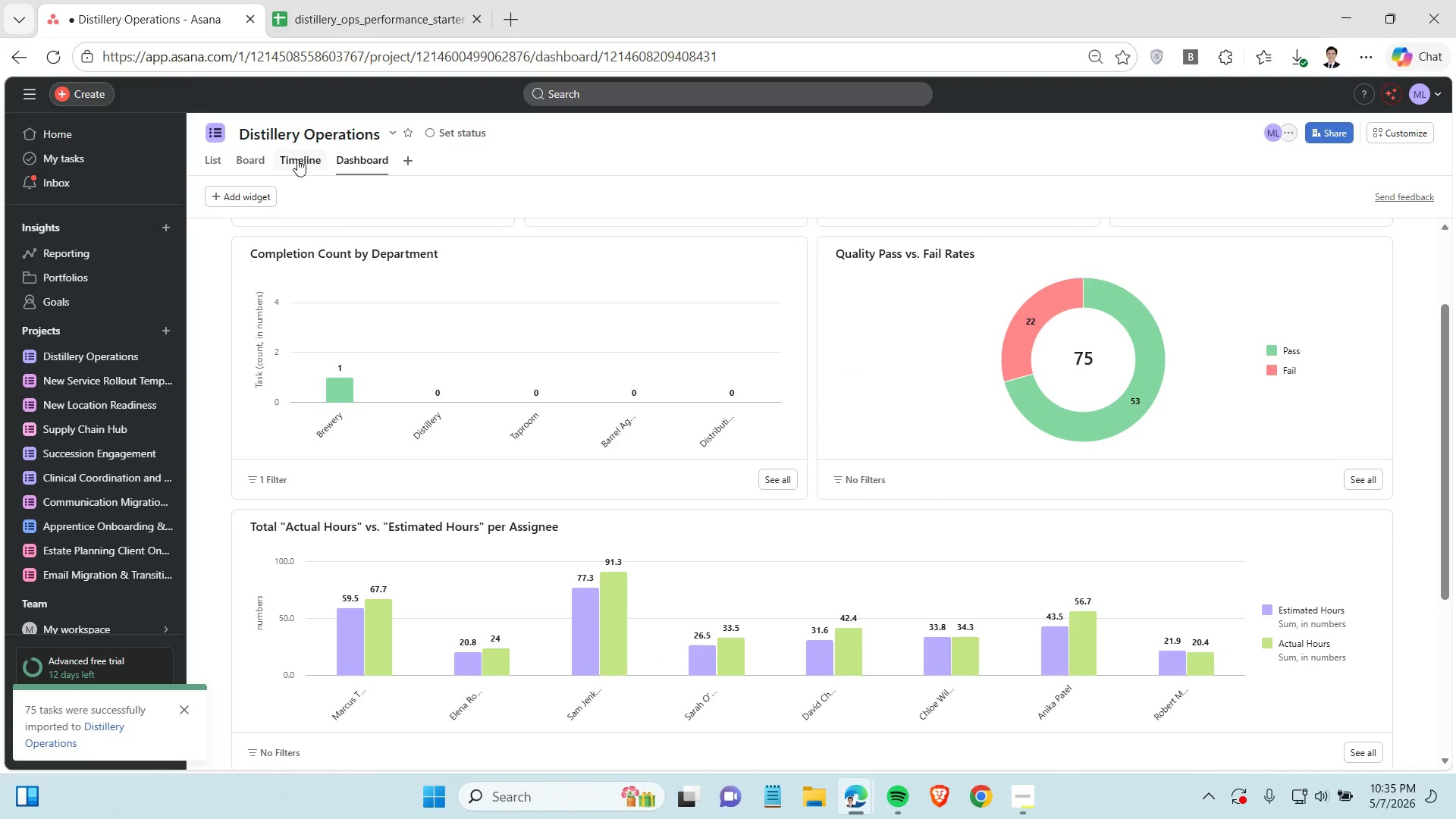 
left_click([297, 158])
 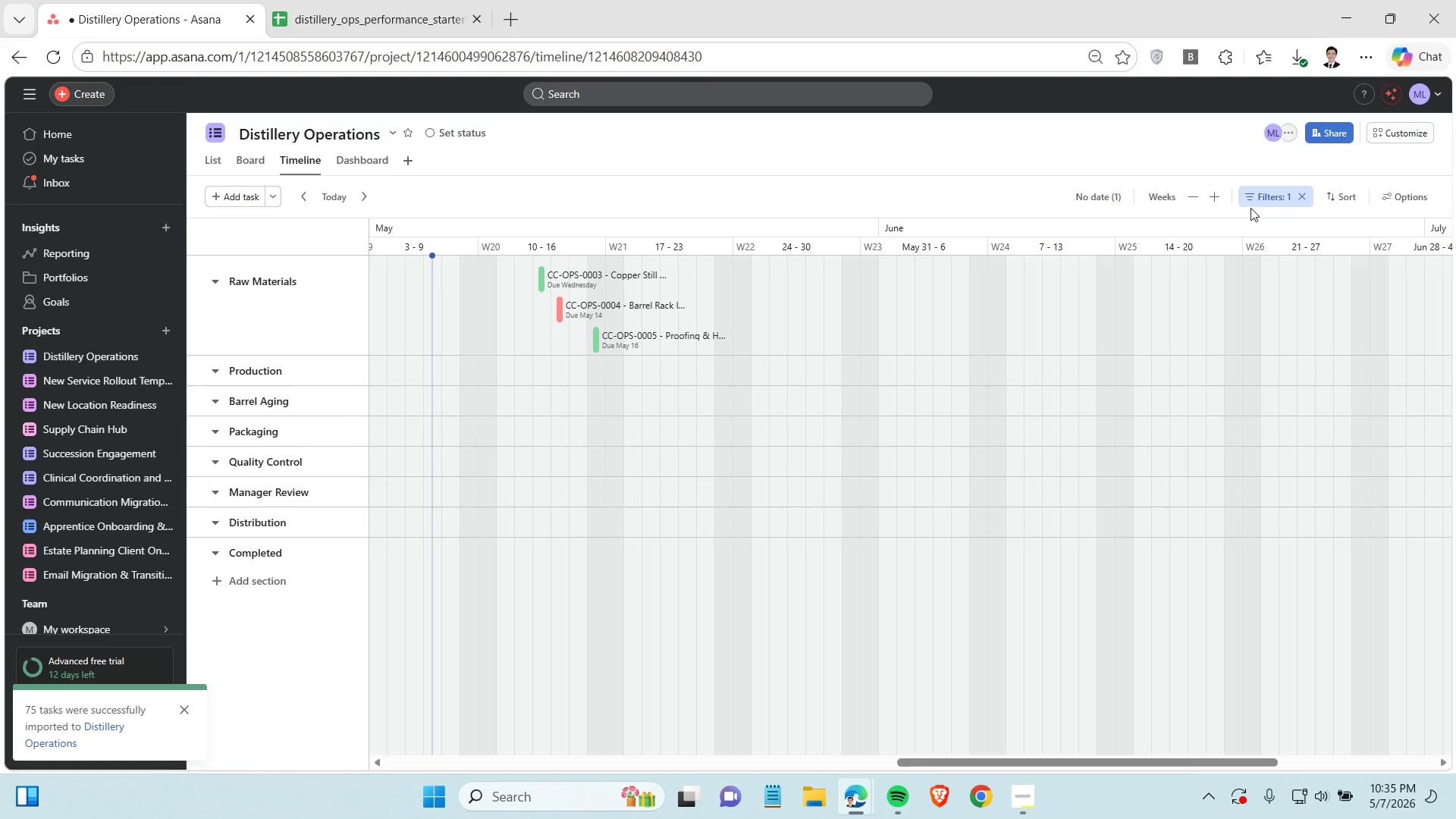 
scroll: coordinate [1001, 532], scroll_direction: up, amount: 4.0
 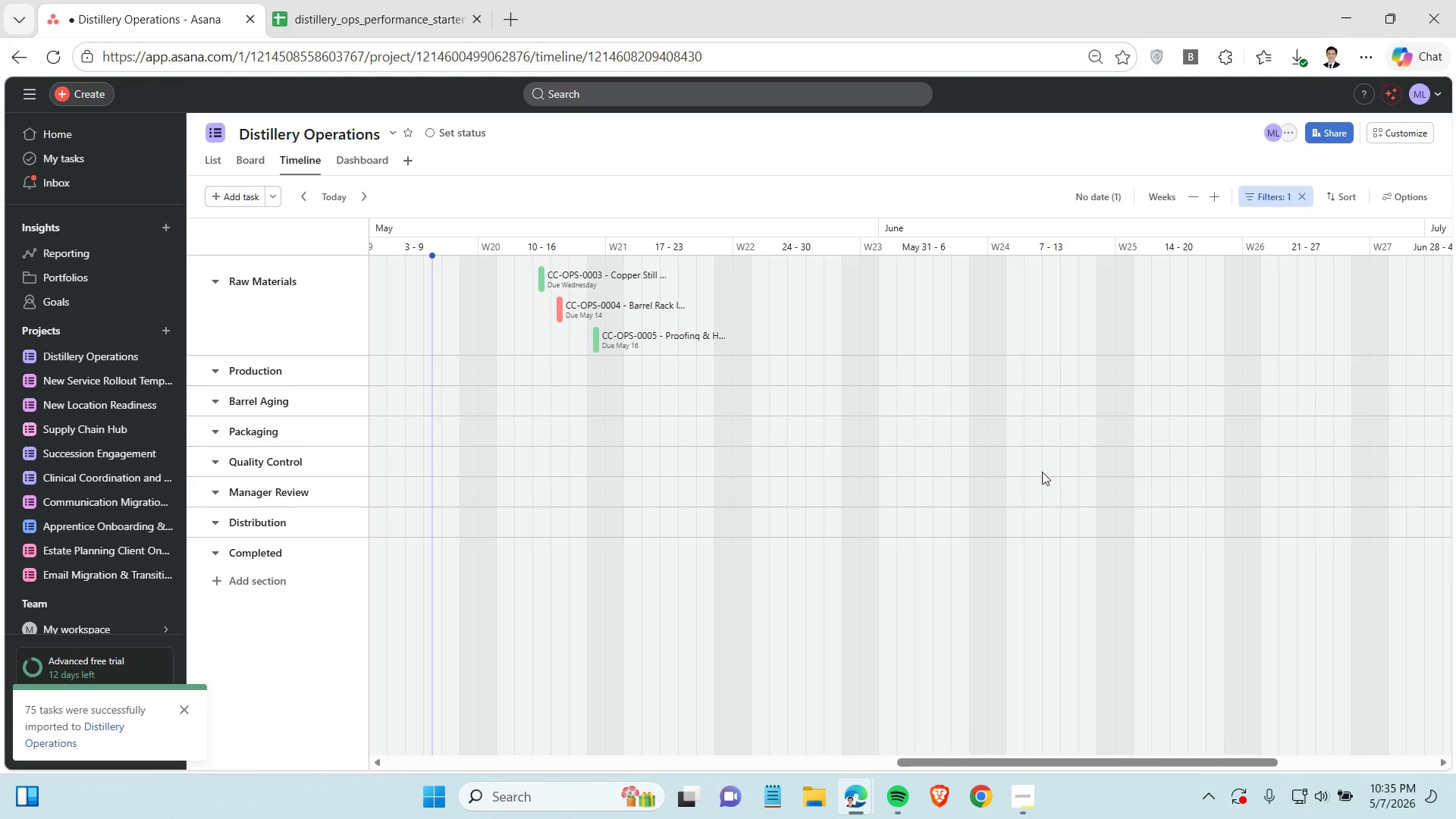 
mouse_move([1244, 213])
 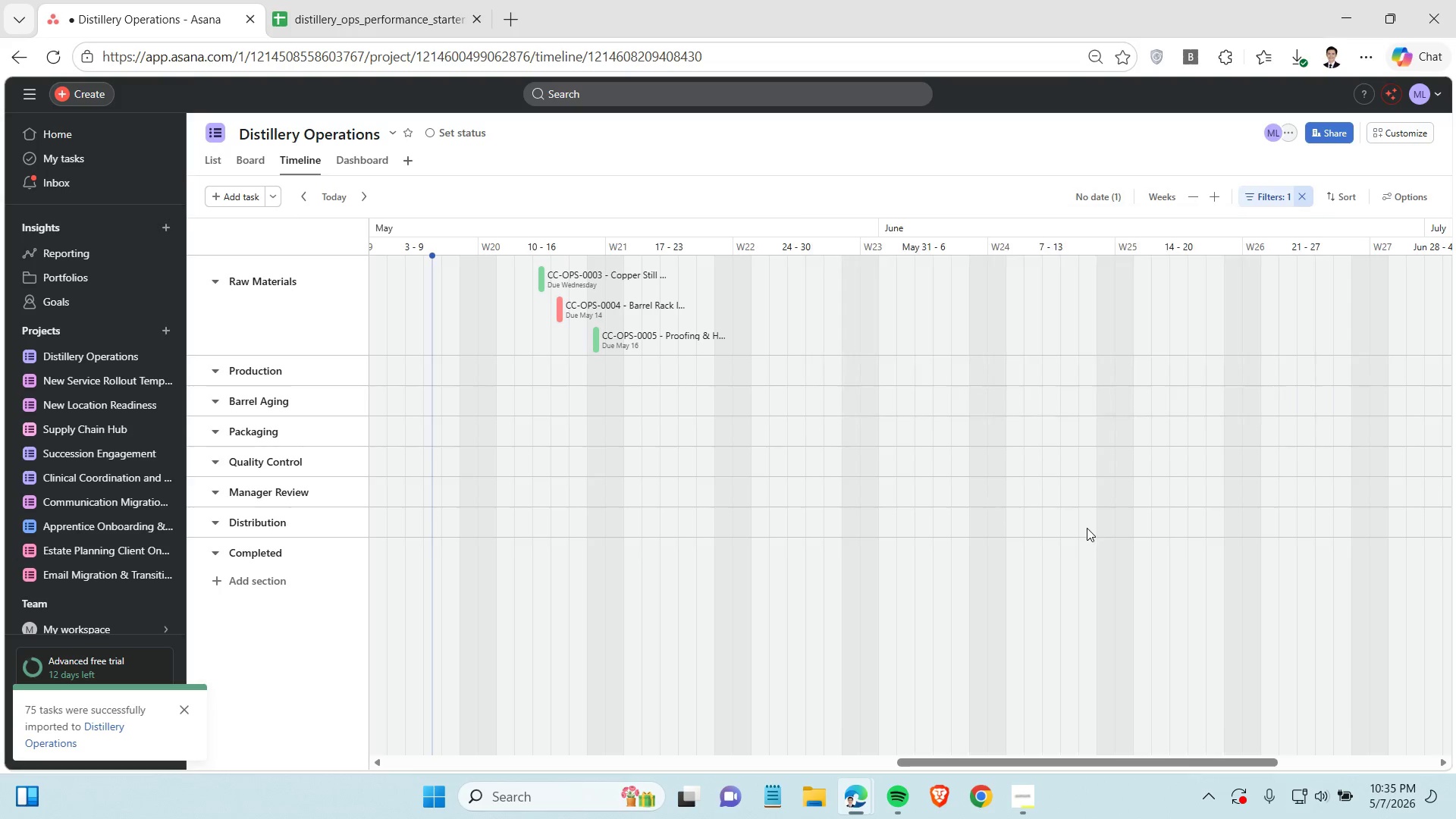 
left_click([1087, 528])
 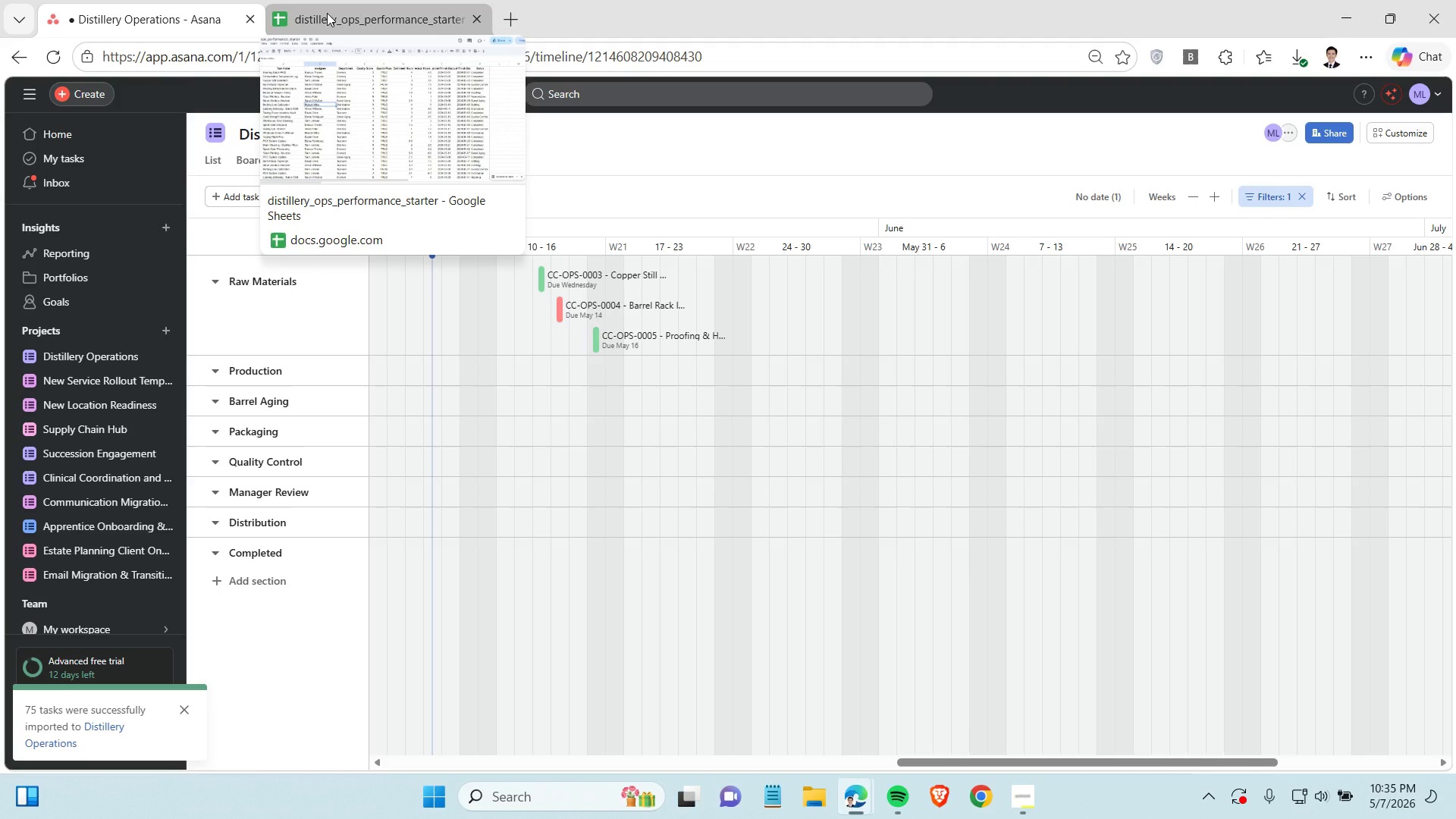 
wait(33.78)
 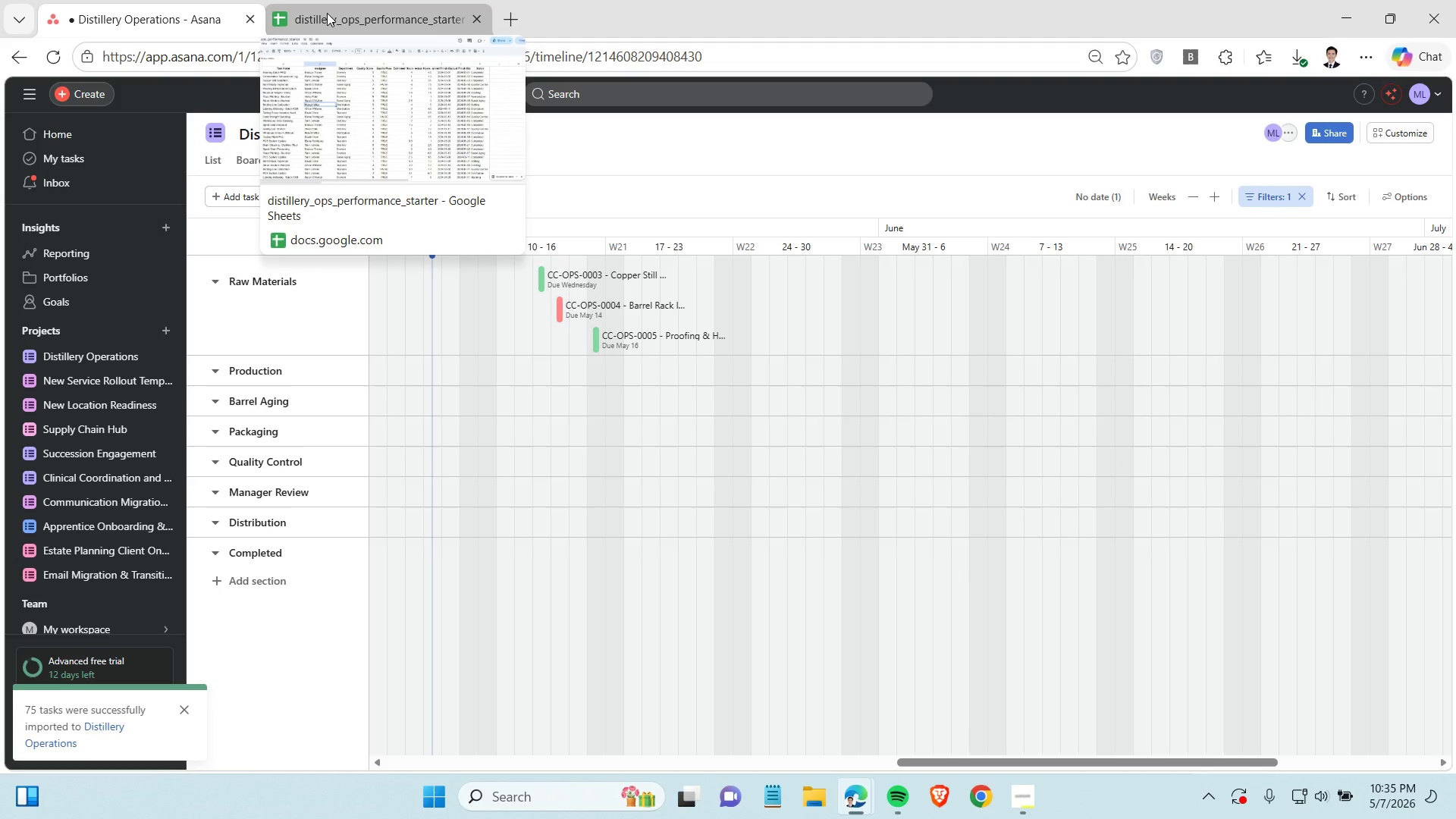 
left_click([238, 158])
 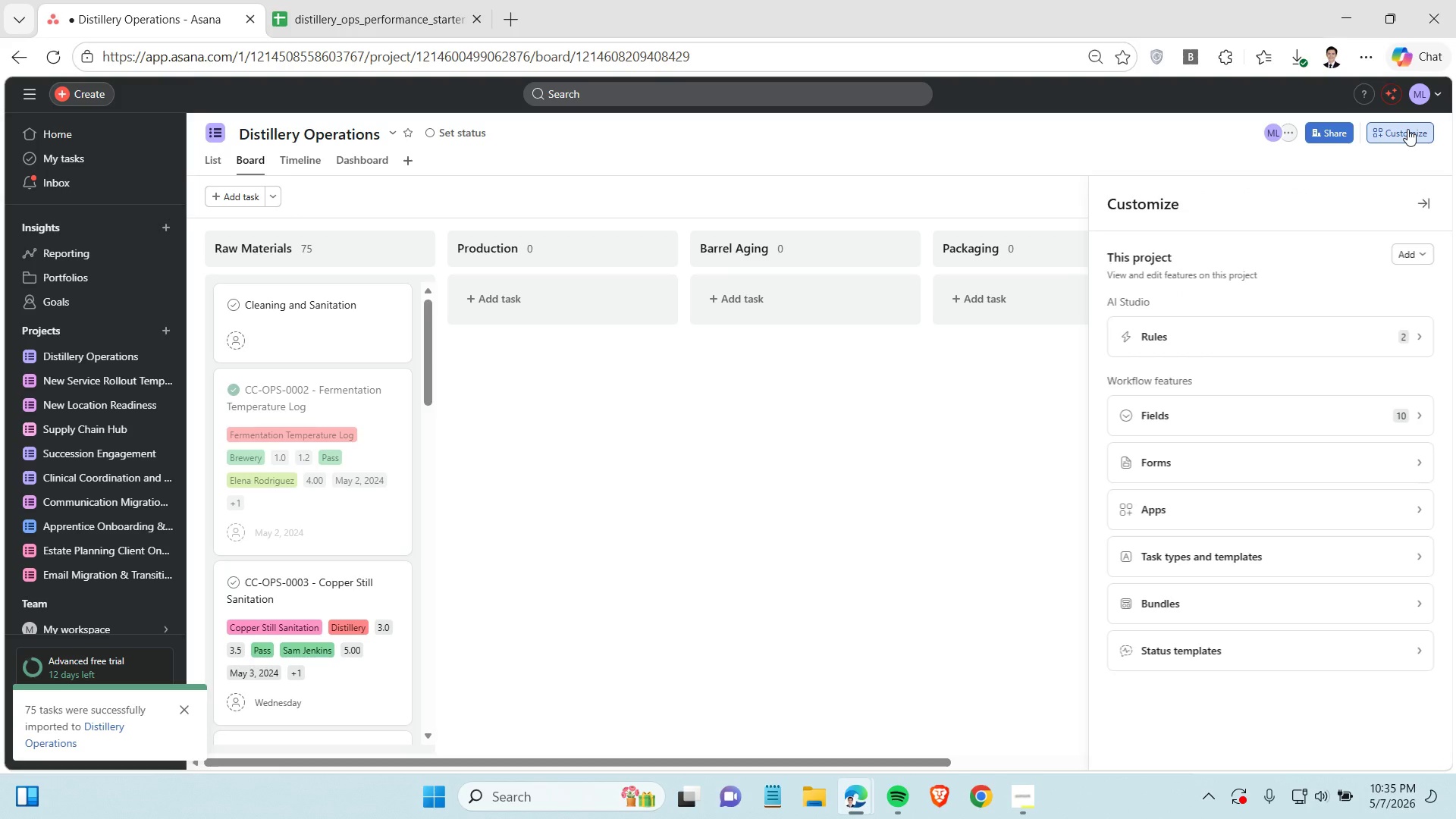 
left_click([1341, 337])
 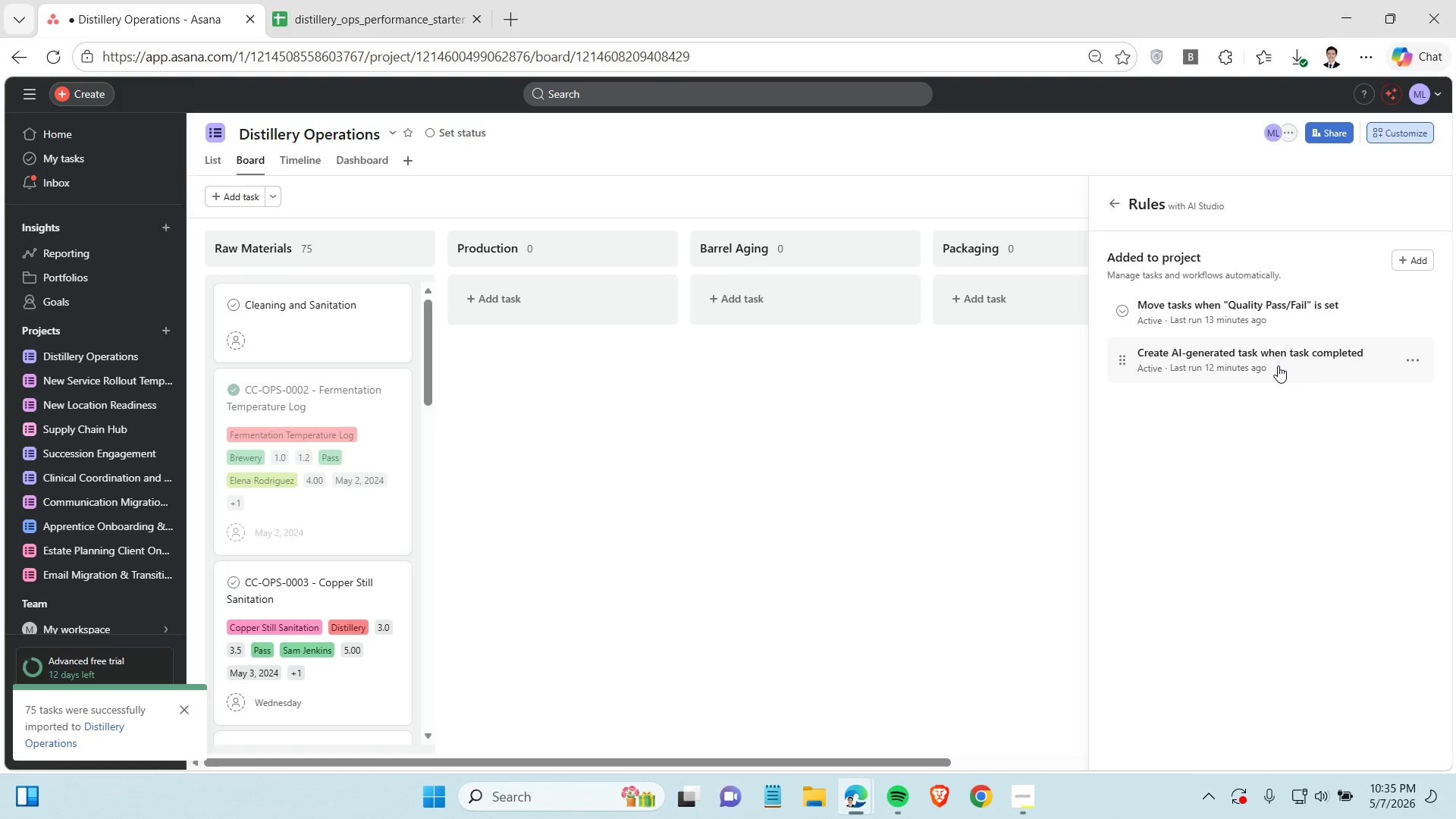 
left_click([1278, 366])
 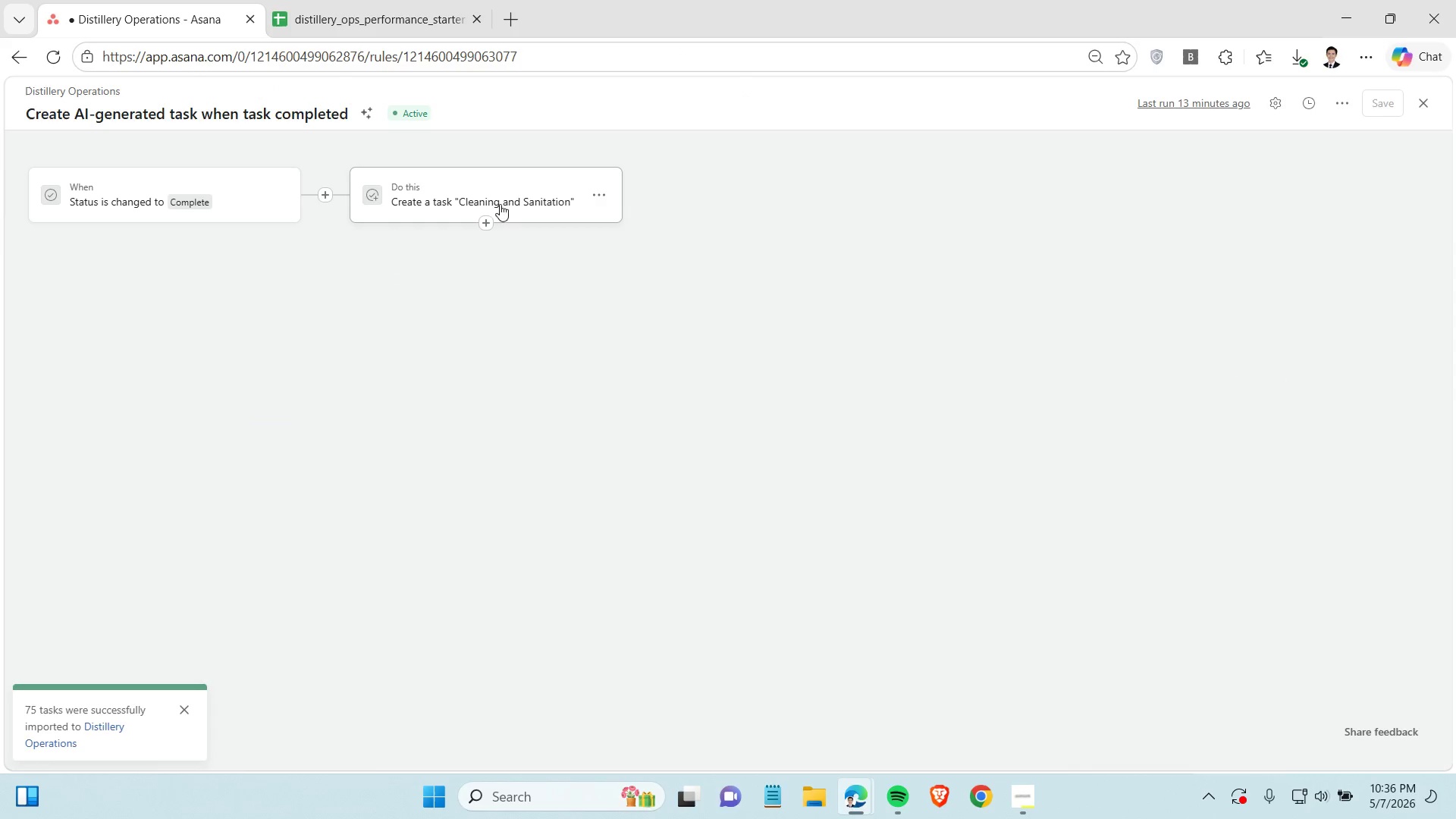 
left_click([600, 192])
 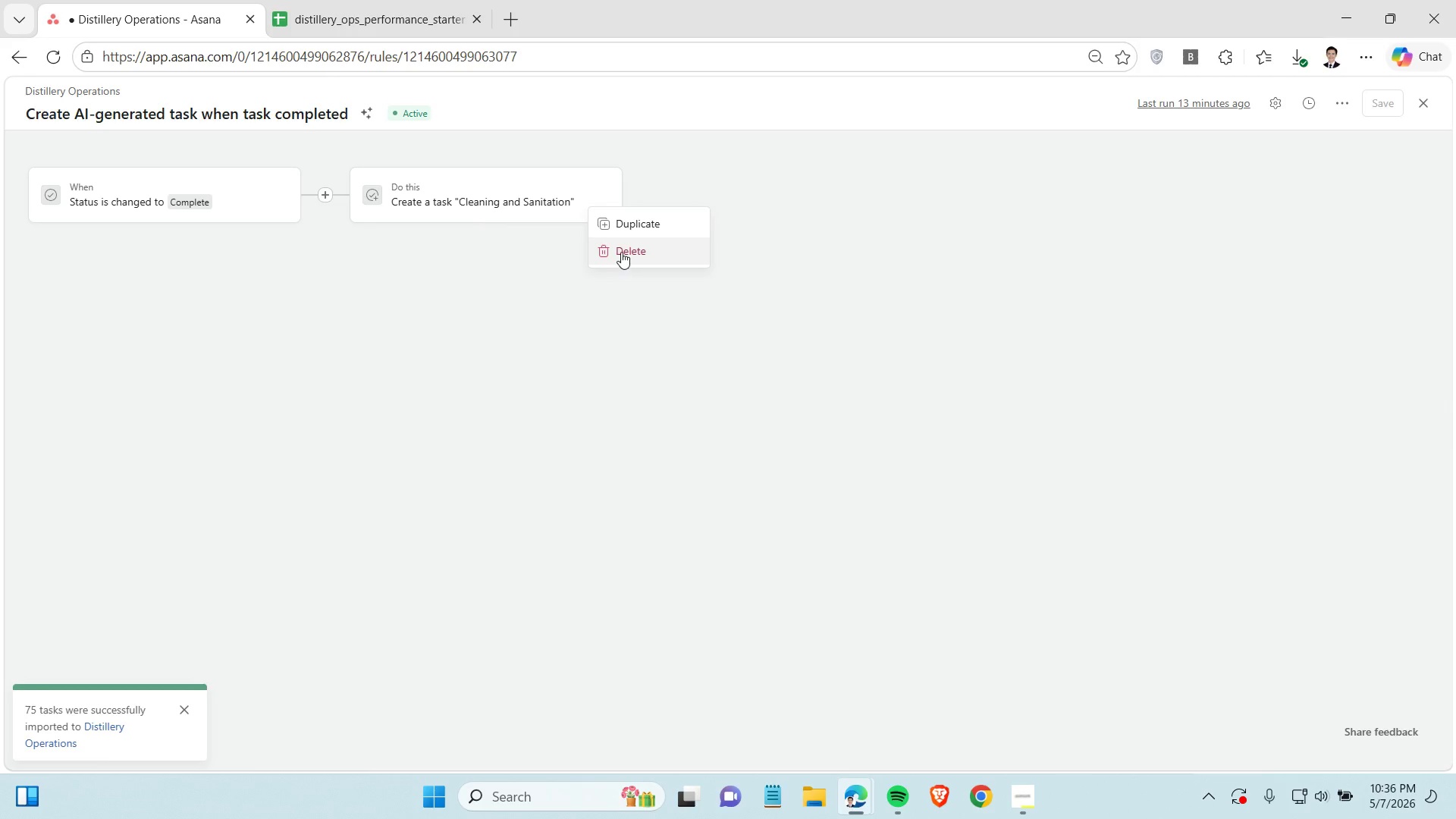 
left_click([621, 252])
 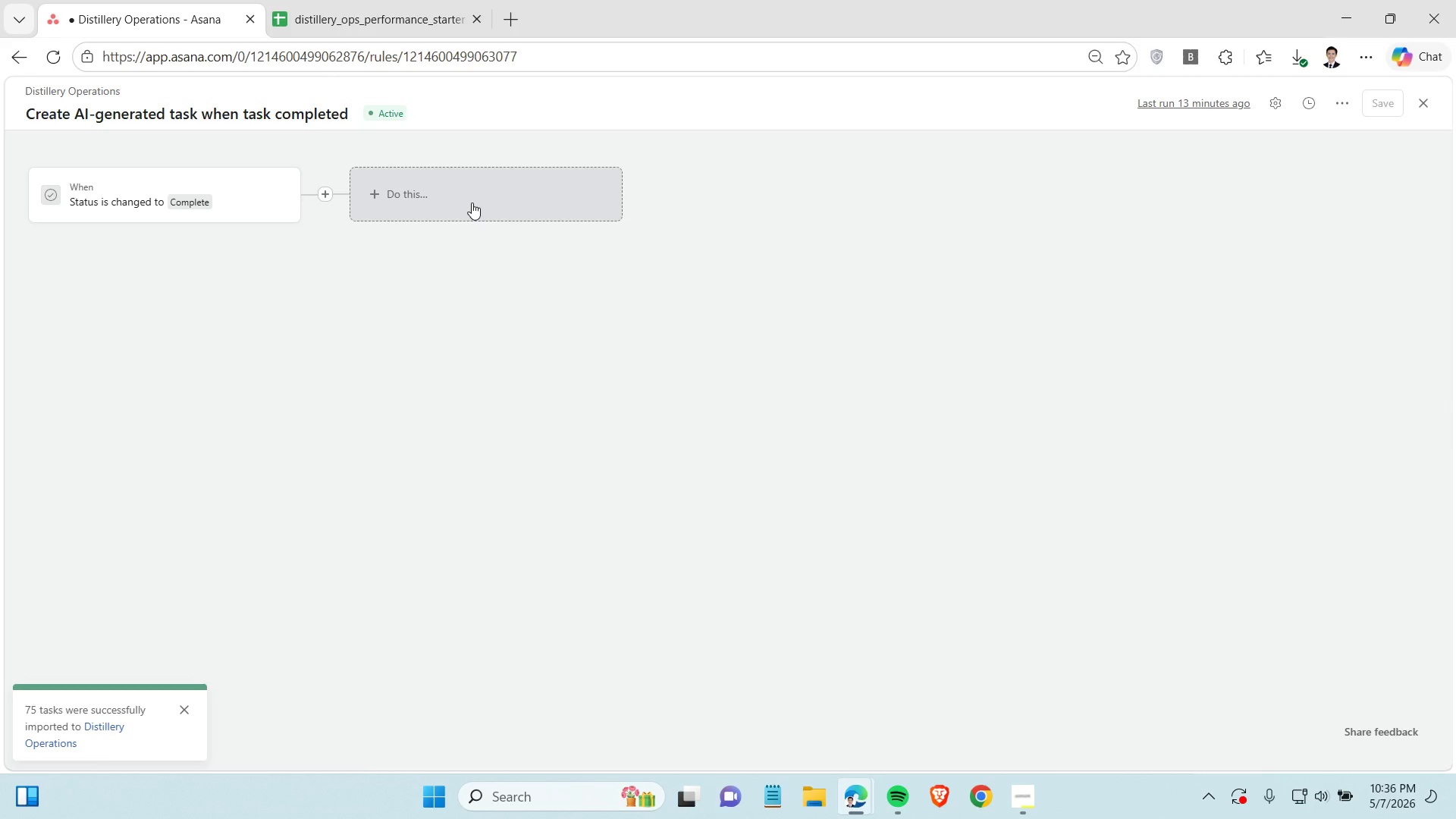 
left_click([472, 202])
 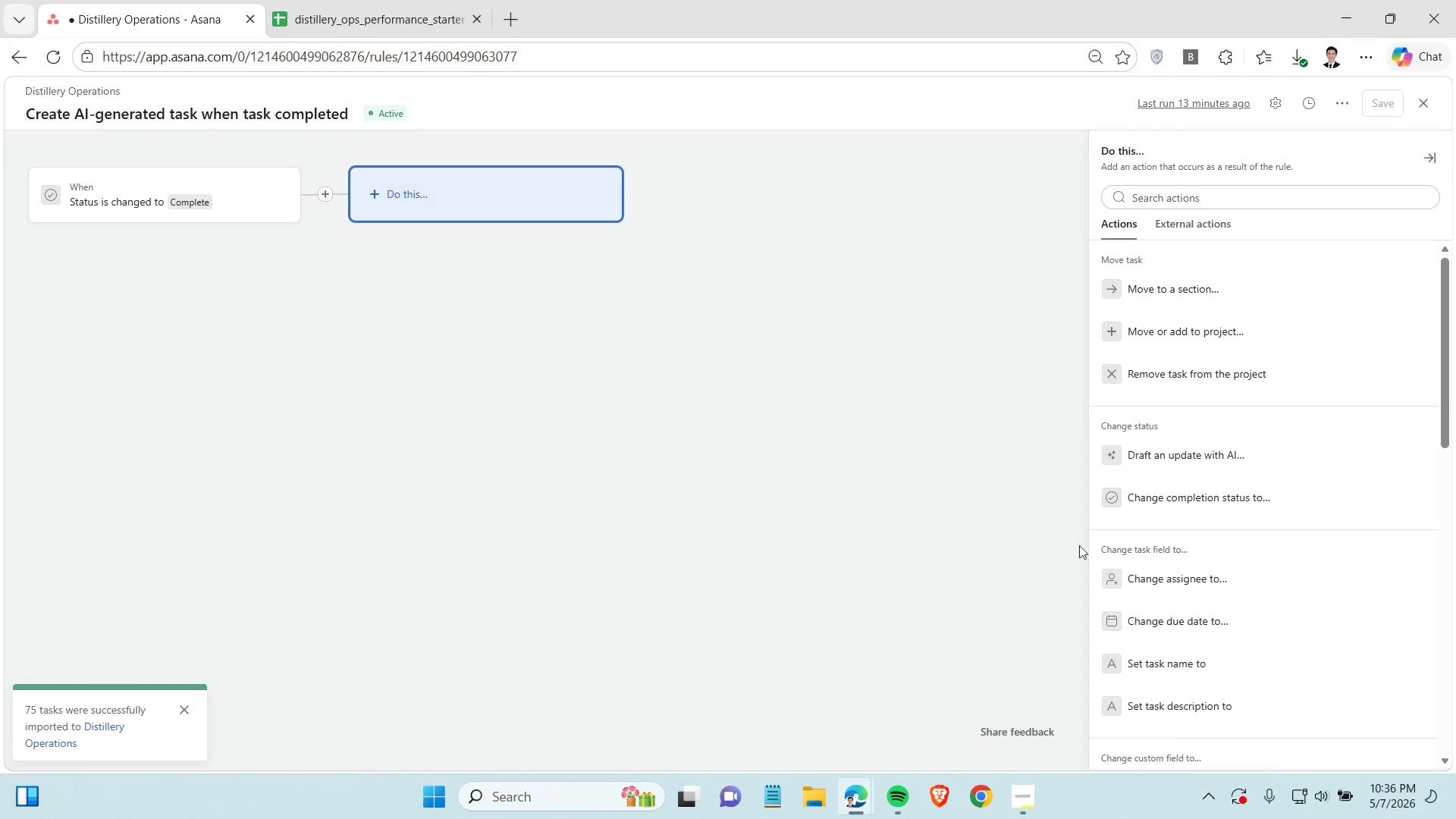 
scroll: coordinate [1328, 626], scroll_direction: down, amount: 9.0
 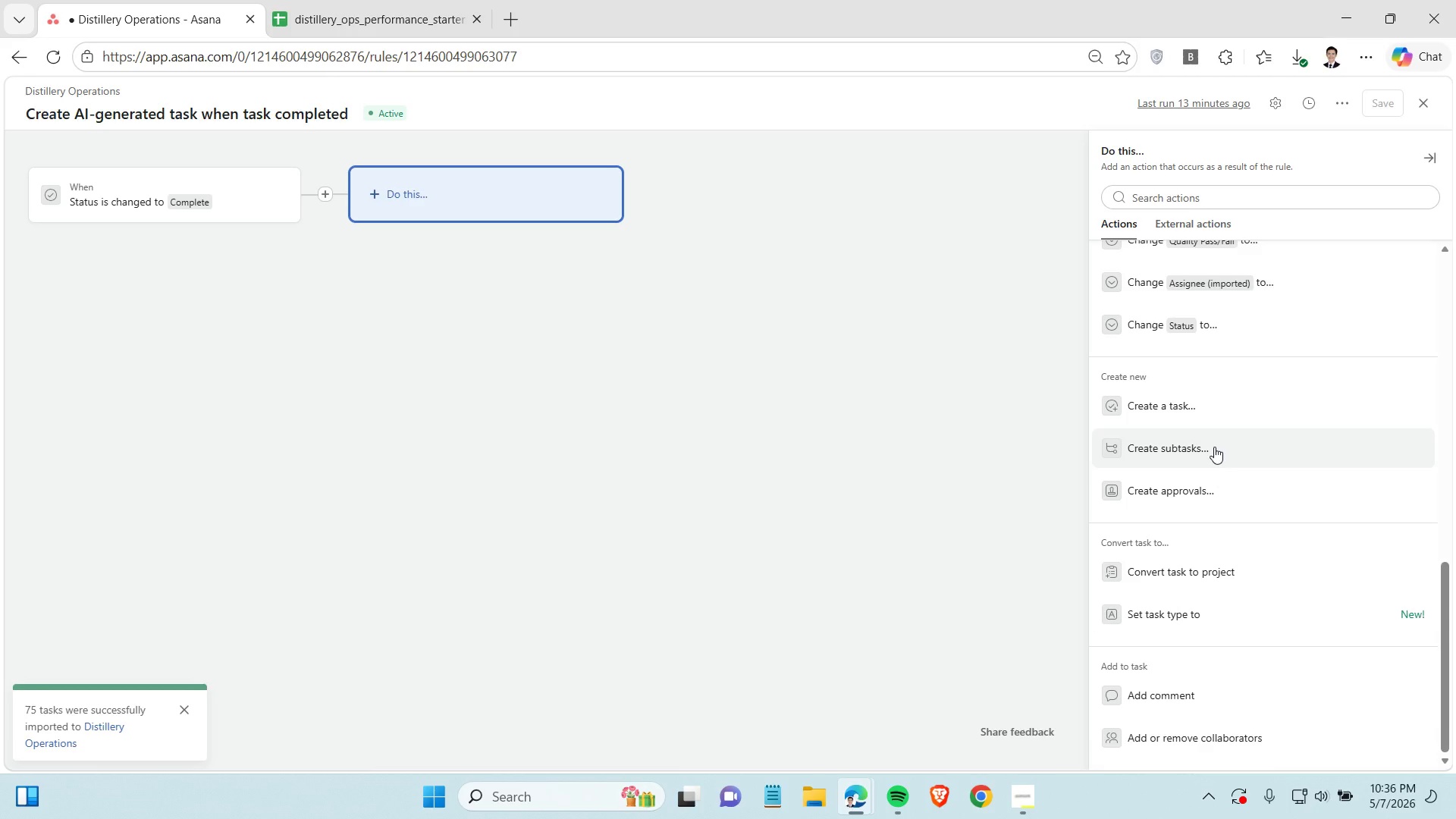 
wait(9.74)
 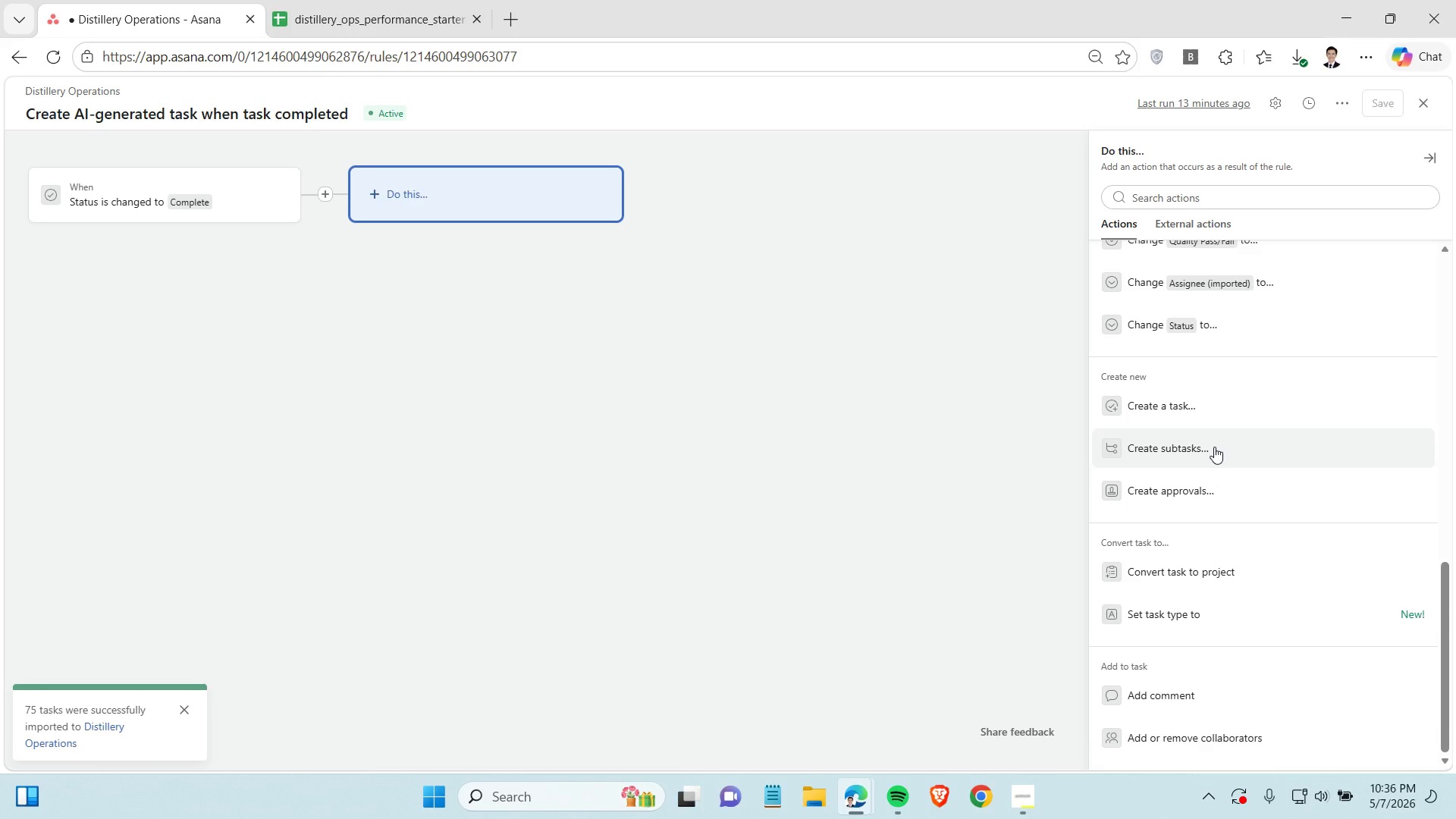 
left_click([1021, 818])